 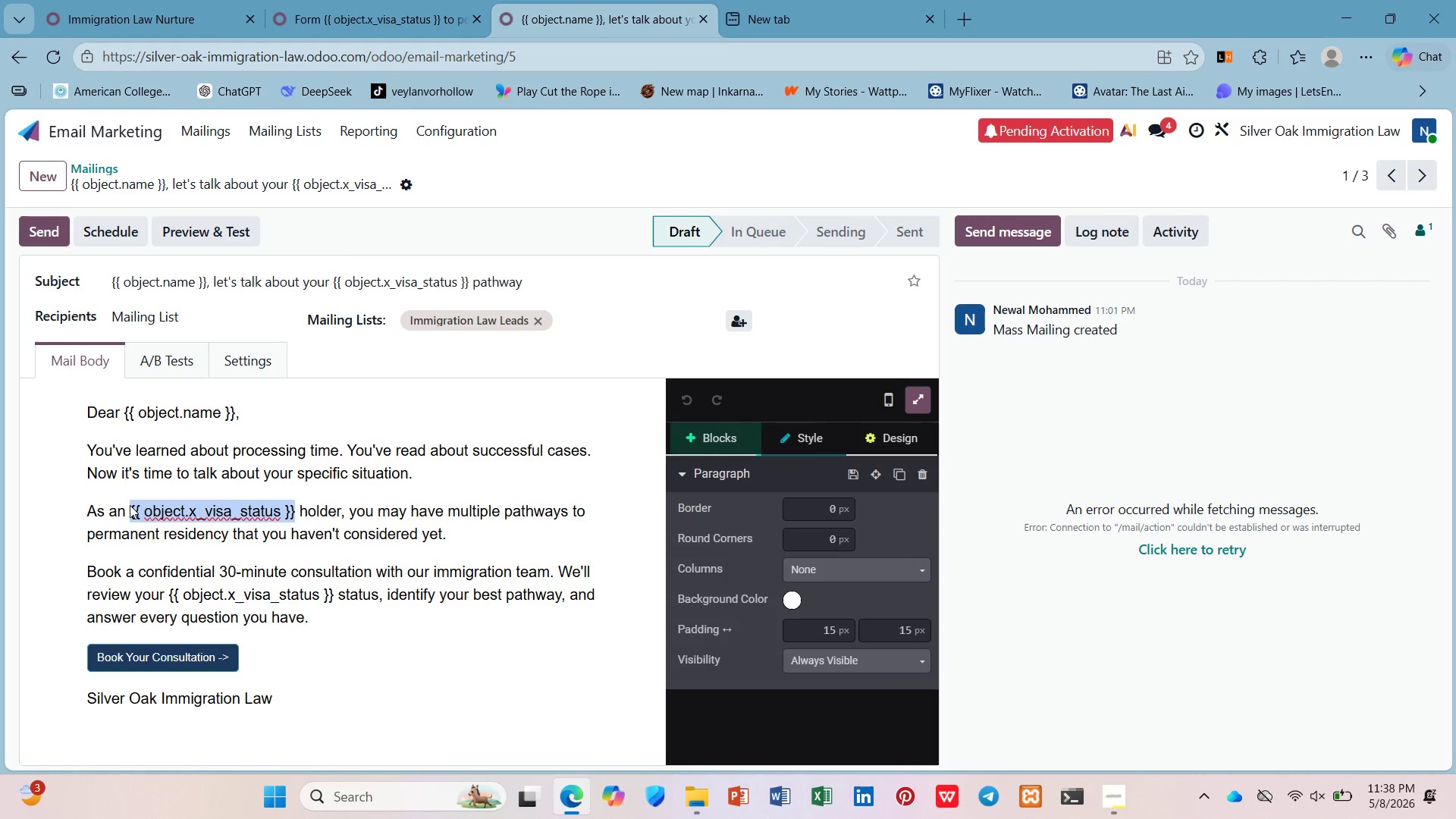 
key(Control+V)
 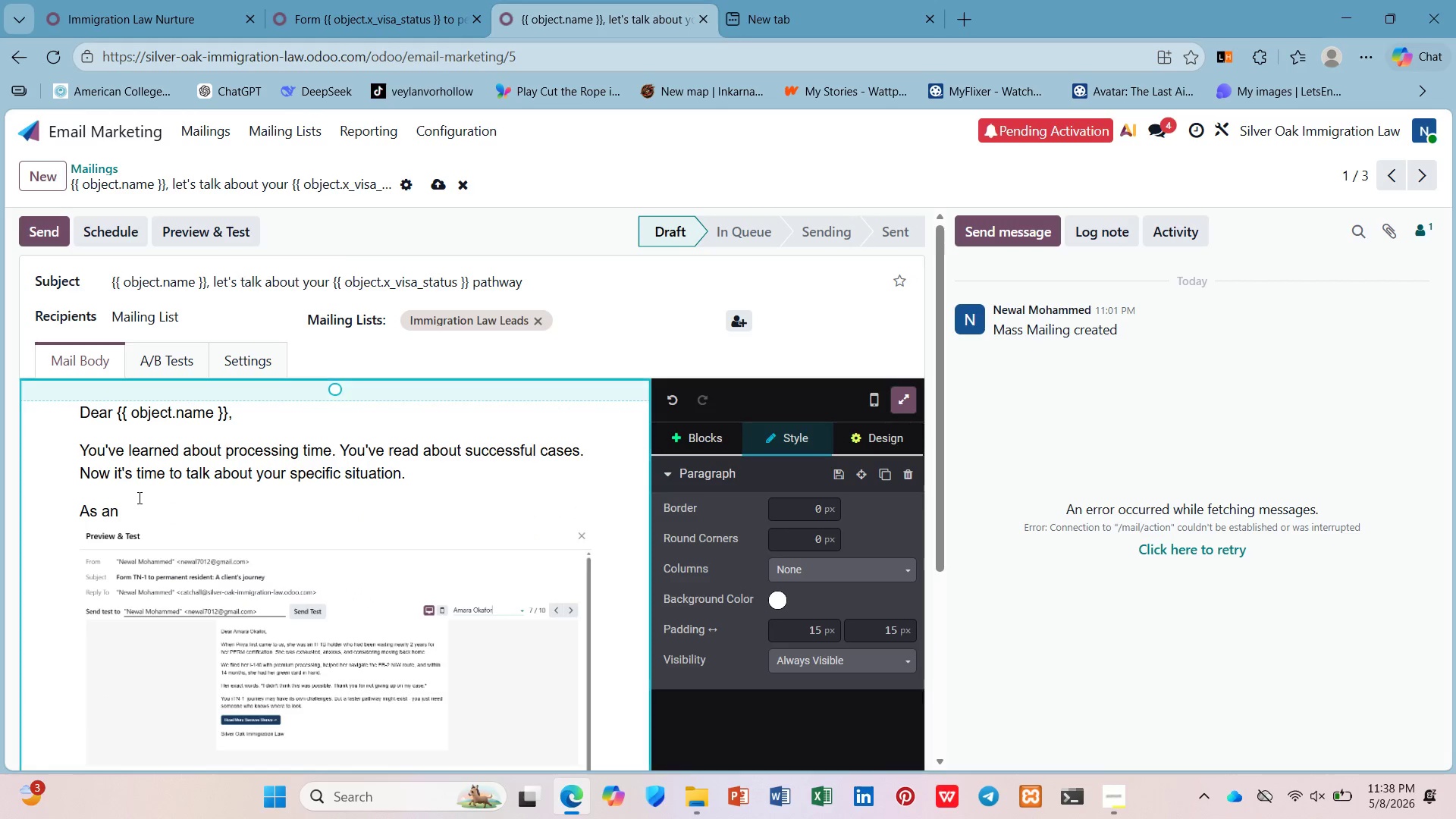 
key(Control+Z)
 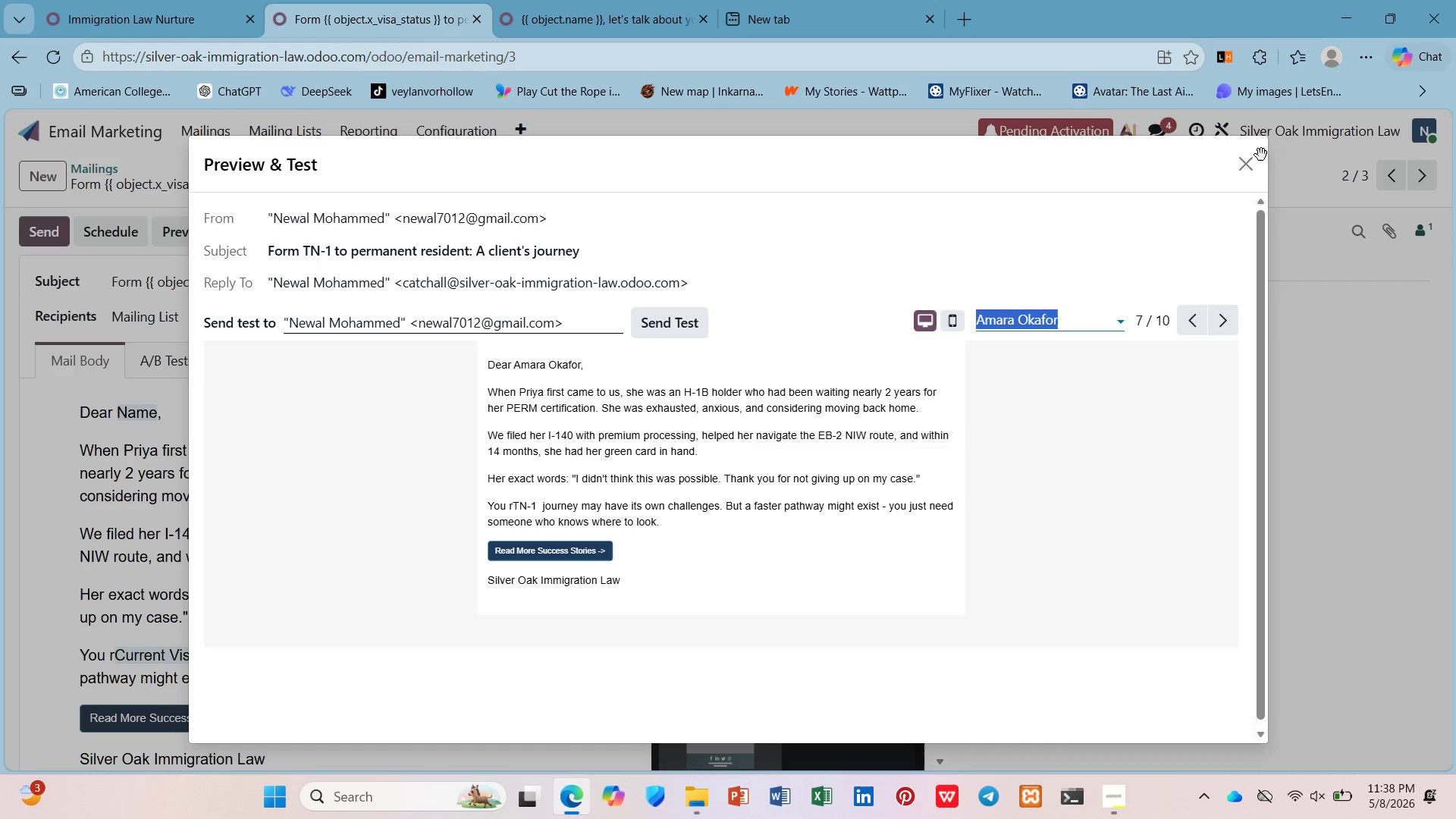 
wait(6.19)
 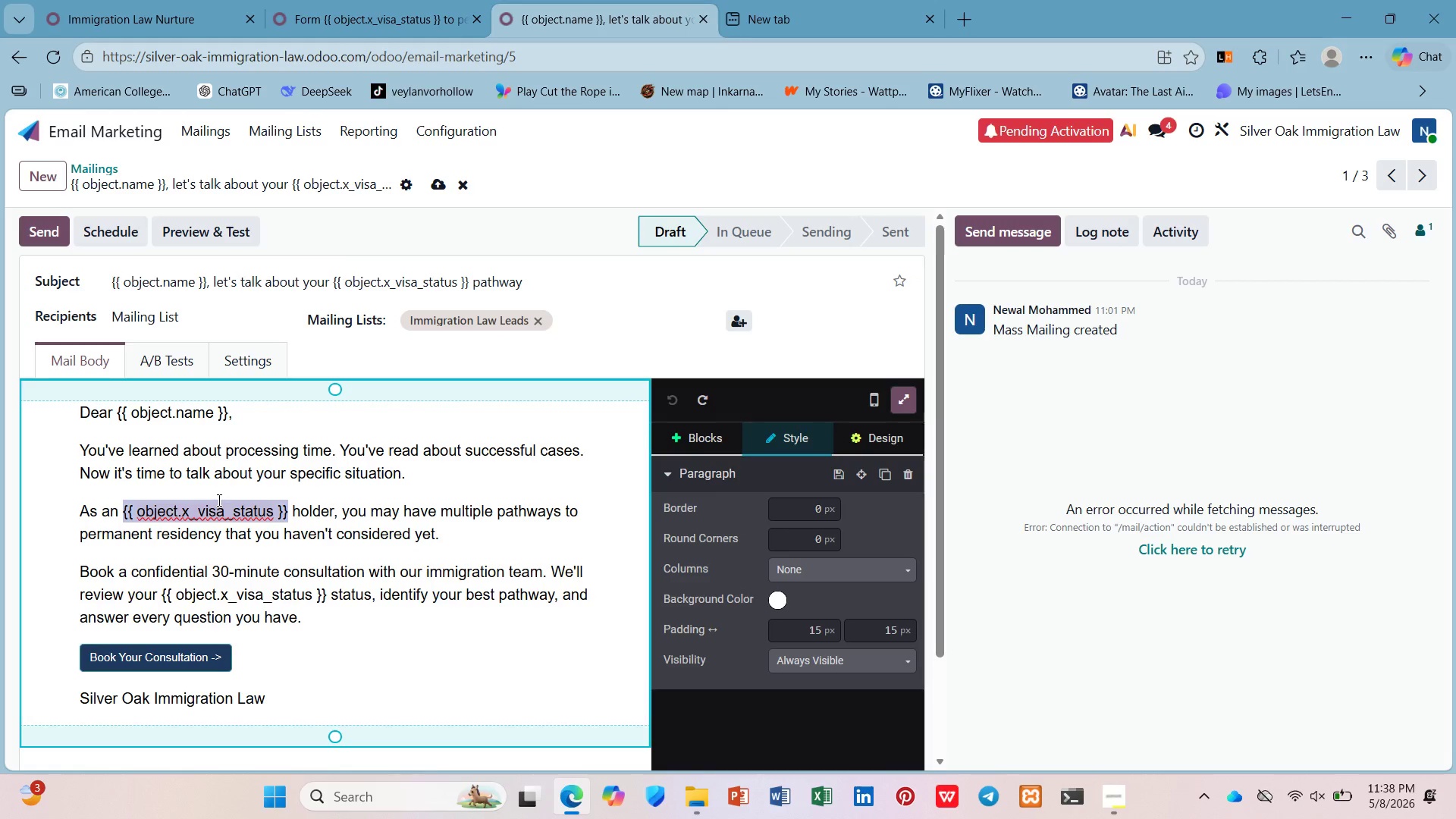 
left_click([1242, 162])
 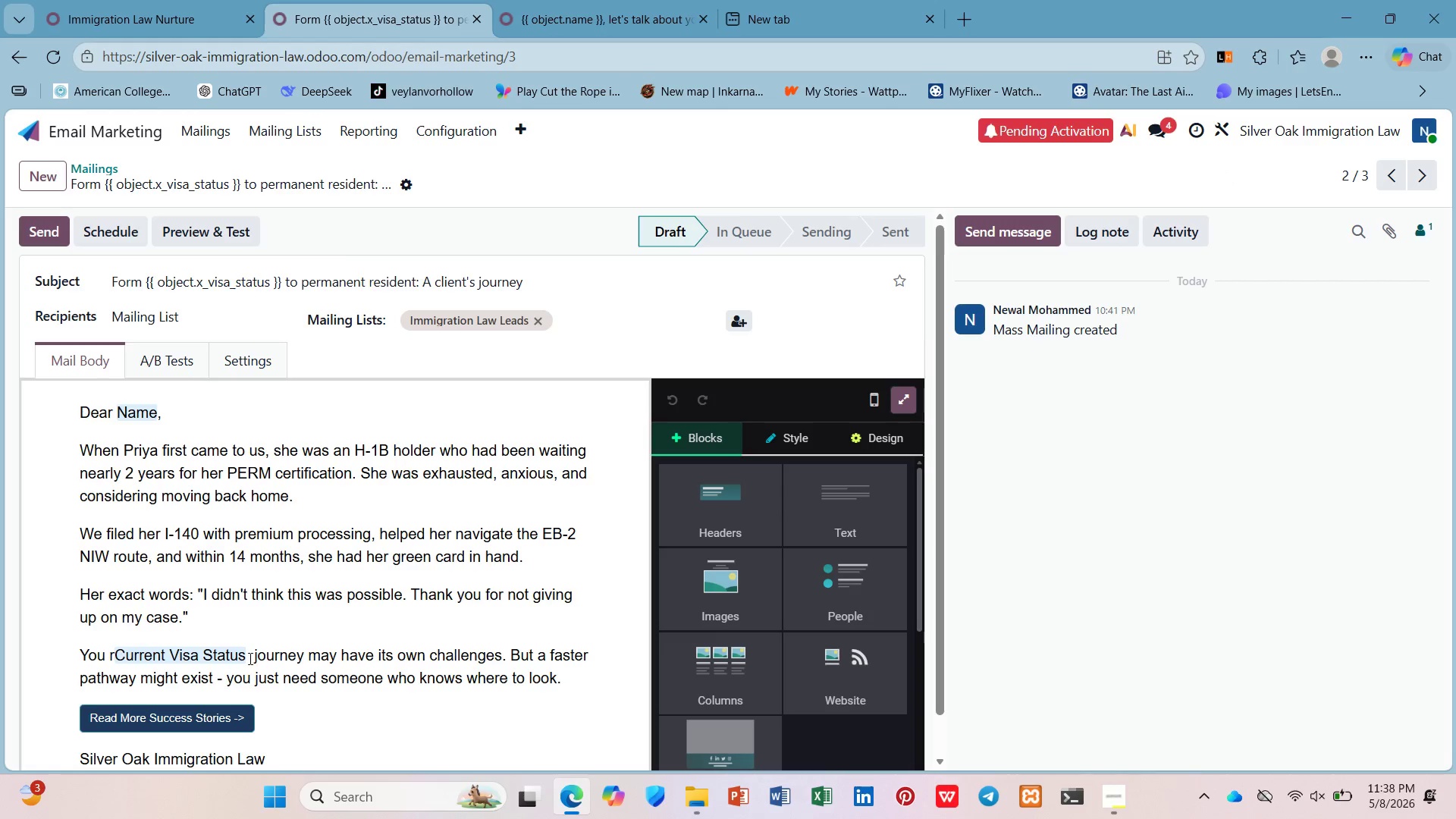 
left_click_drag(start_coordinate=[246, 656], to_coordinate=[118, 645])
 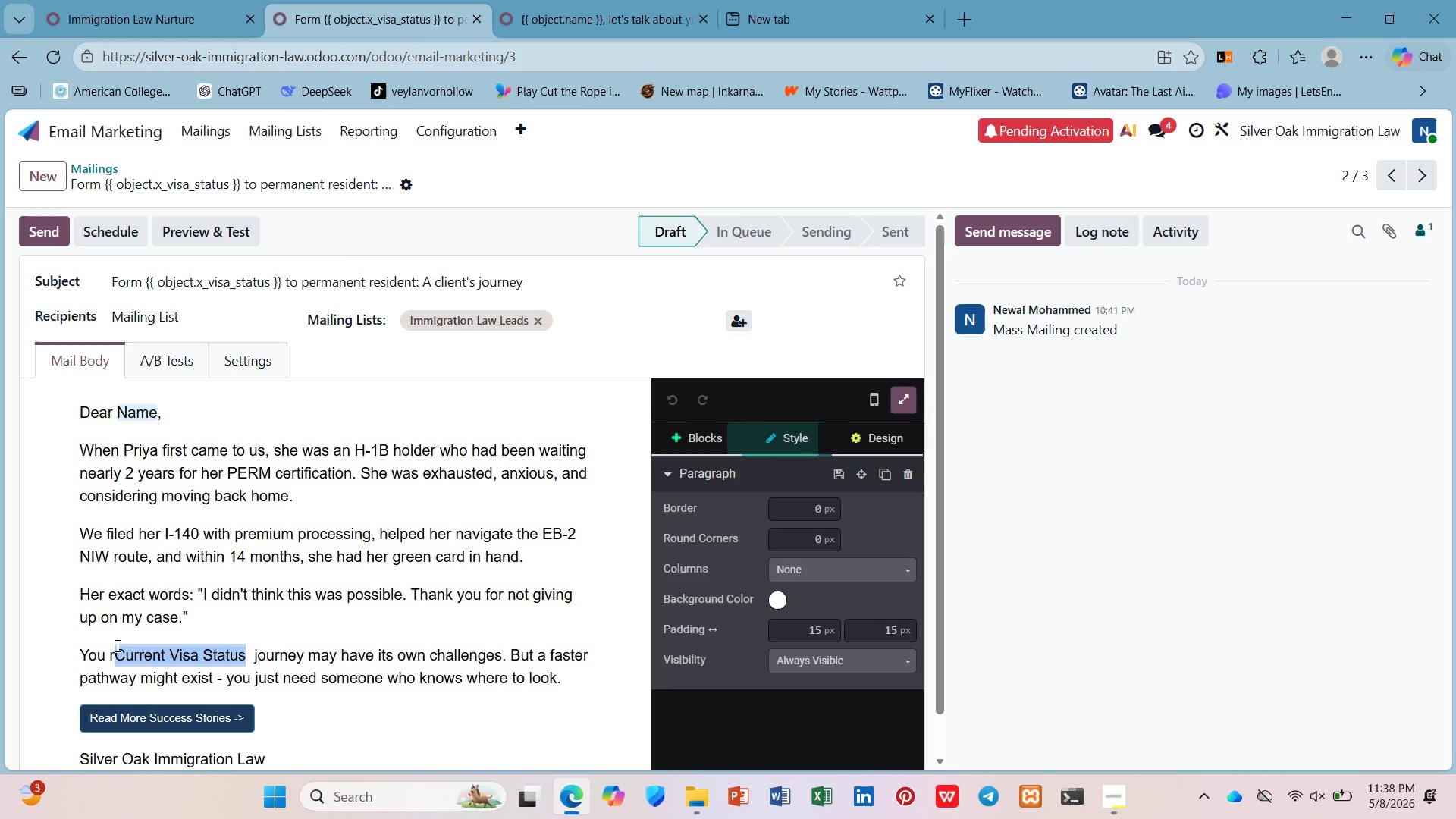 
key(Control+X)
 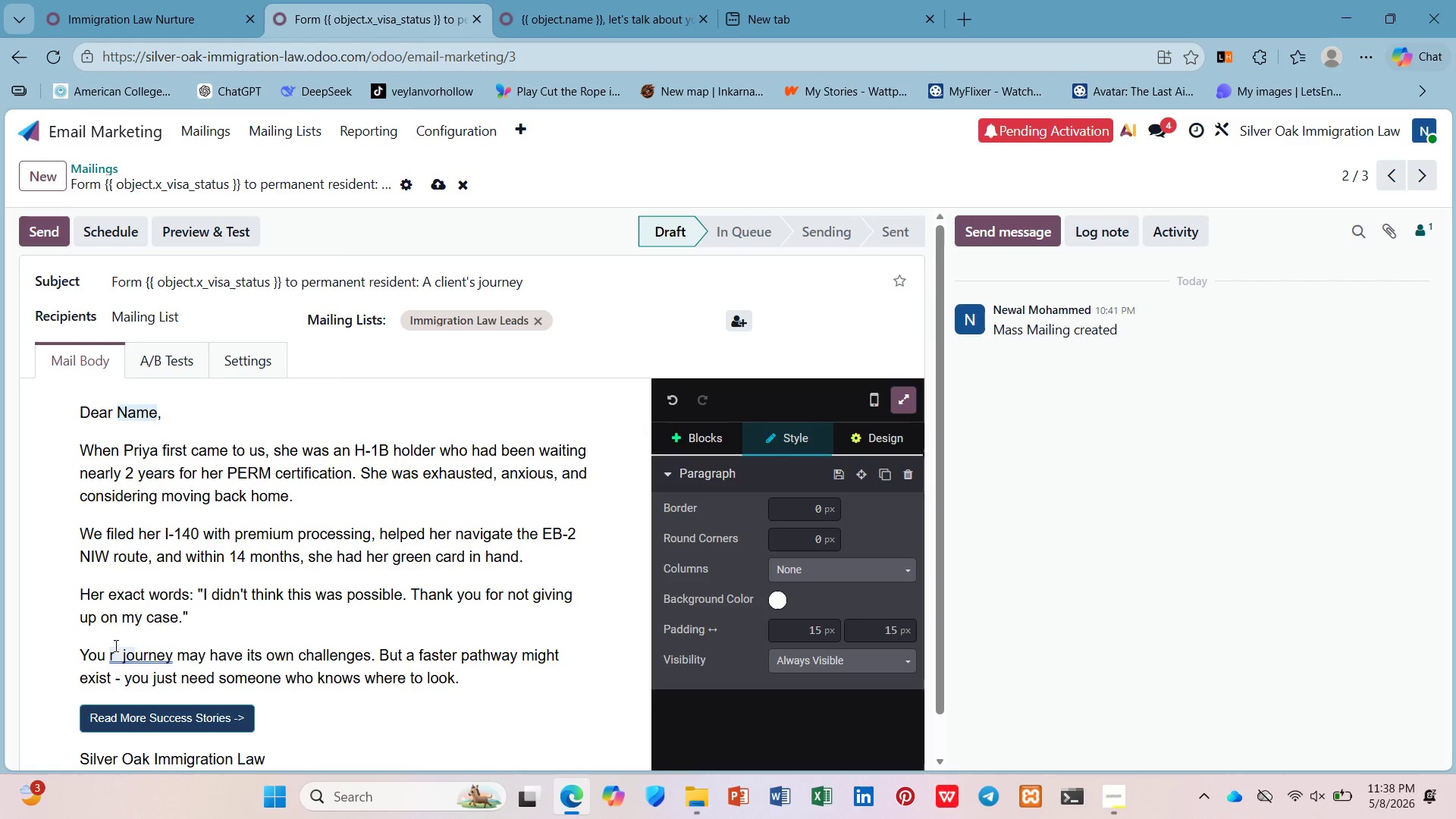 
key(Control+Z)
 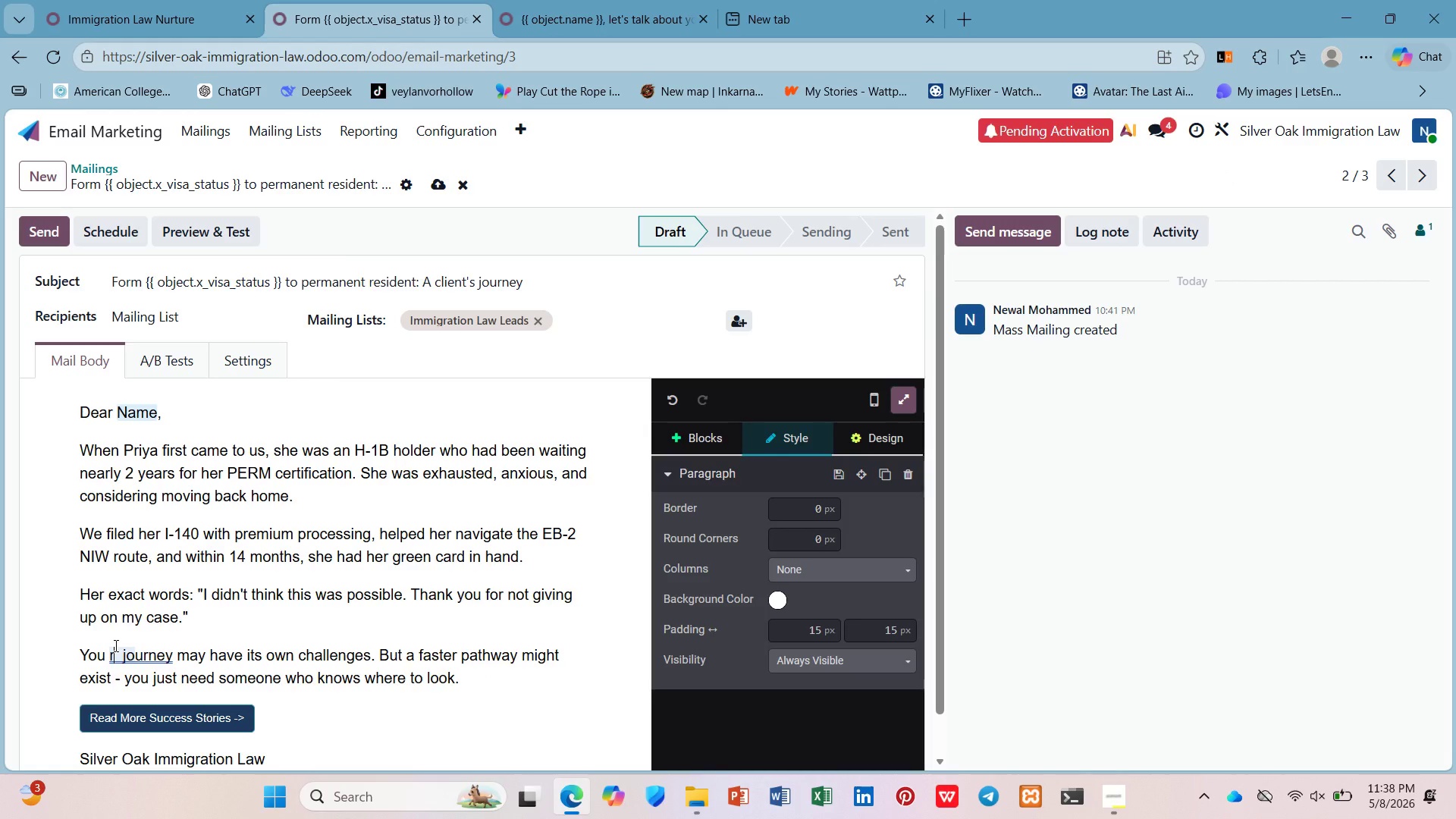 
key(Control+Z)
 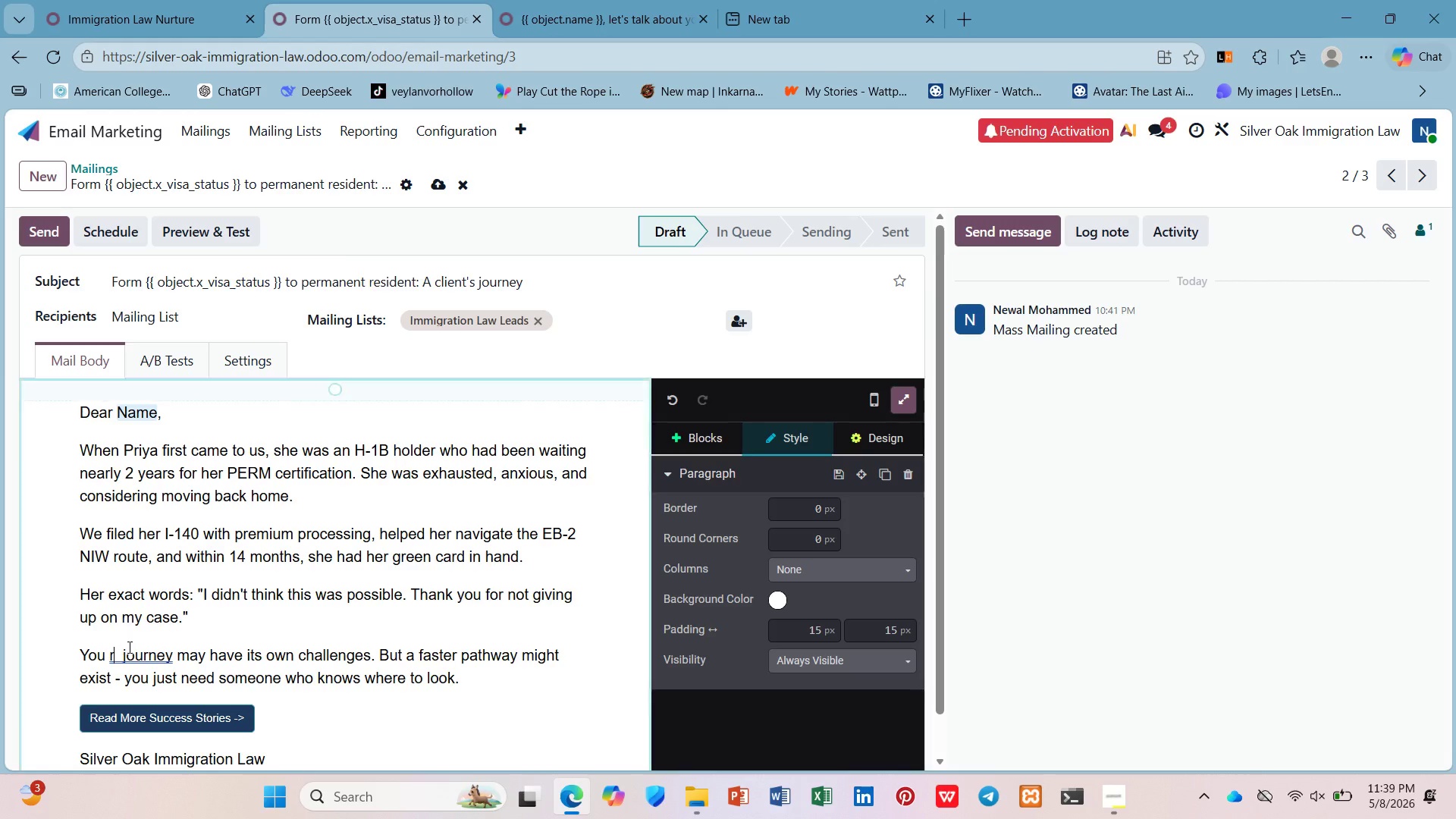 
key(Control+ControlLeft)
 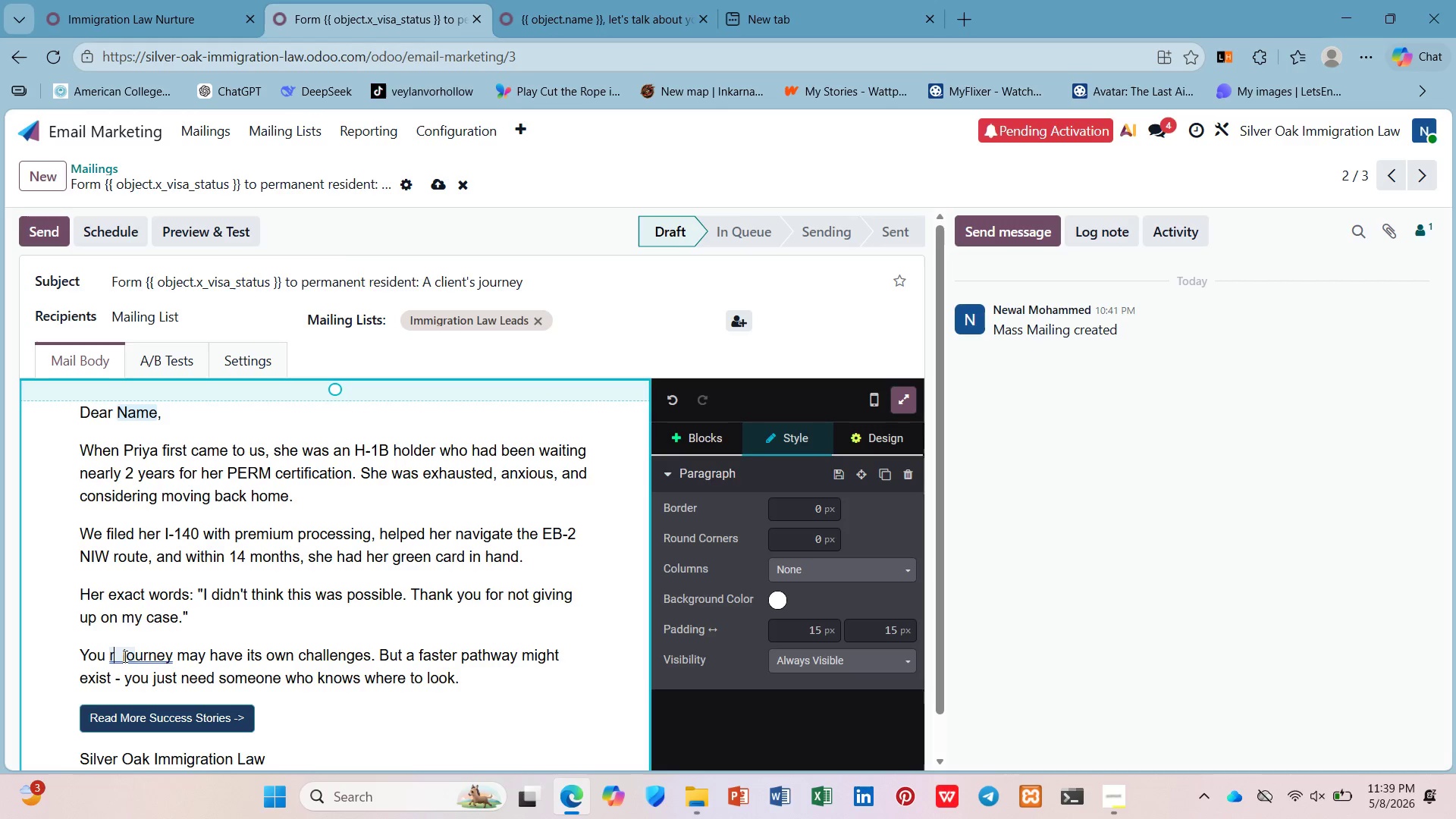 
key(Control+Z)
 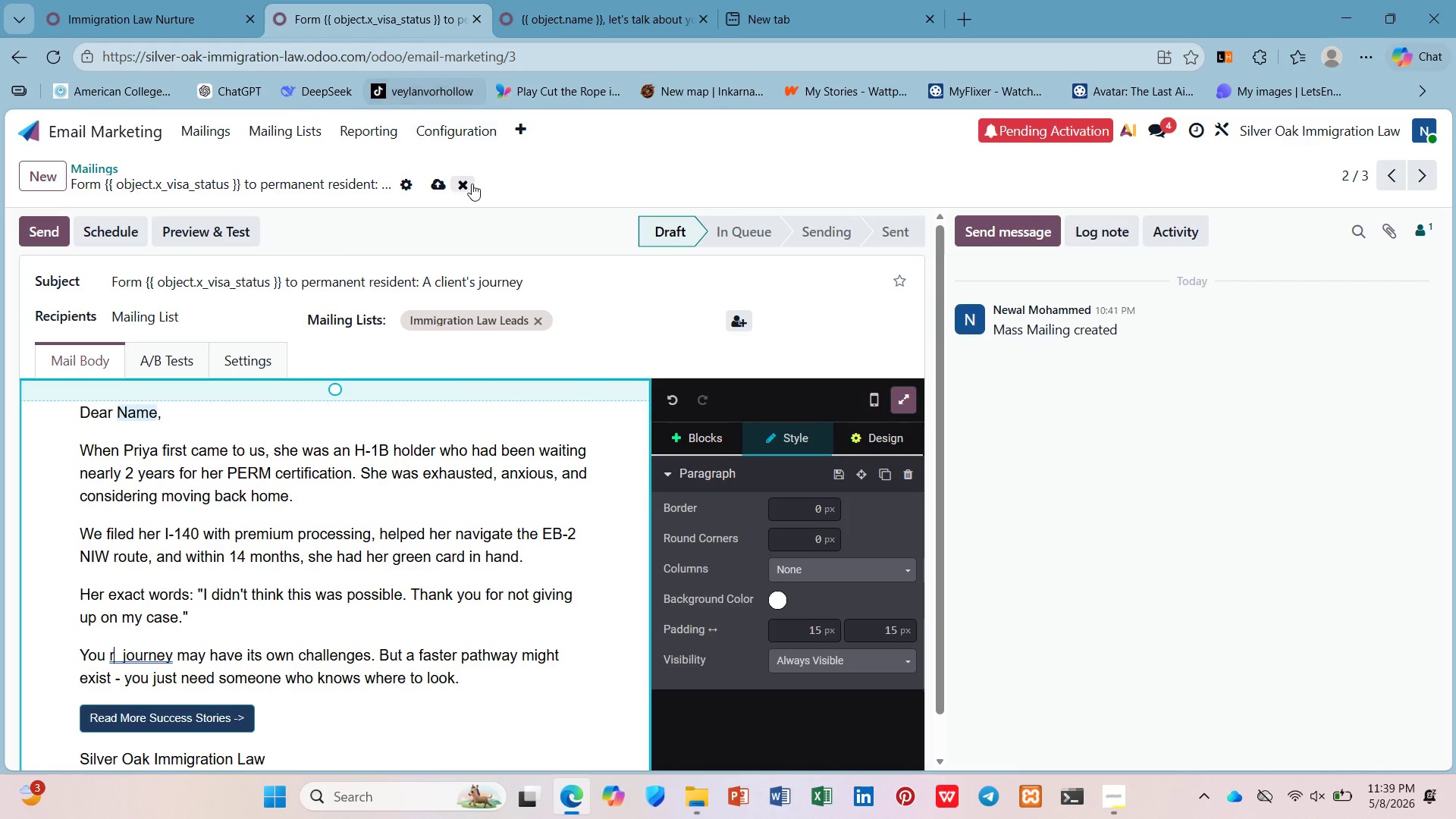 
left_click([458, 183])
 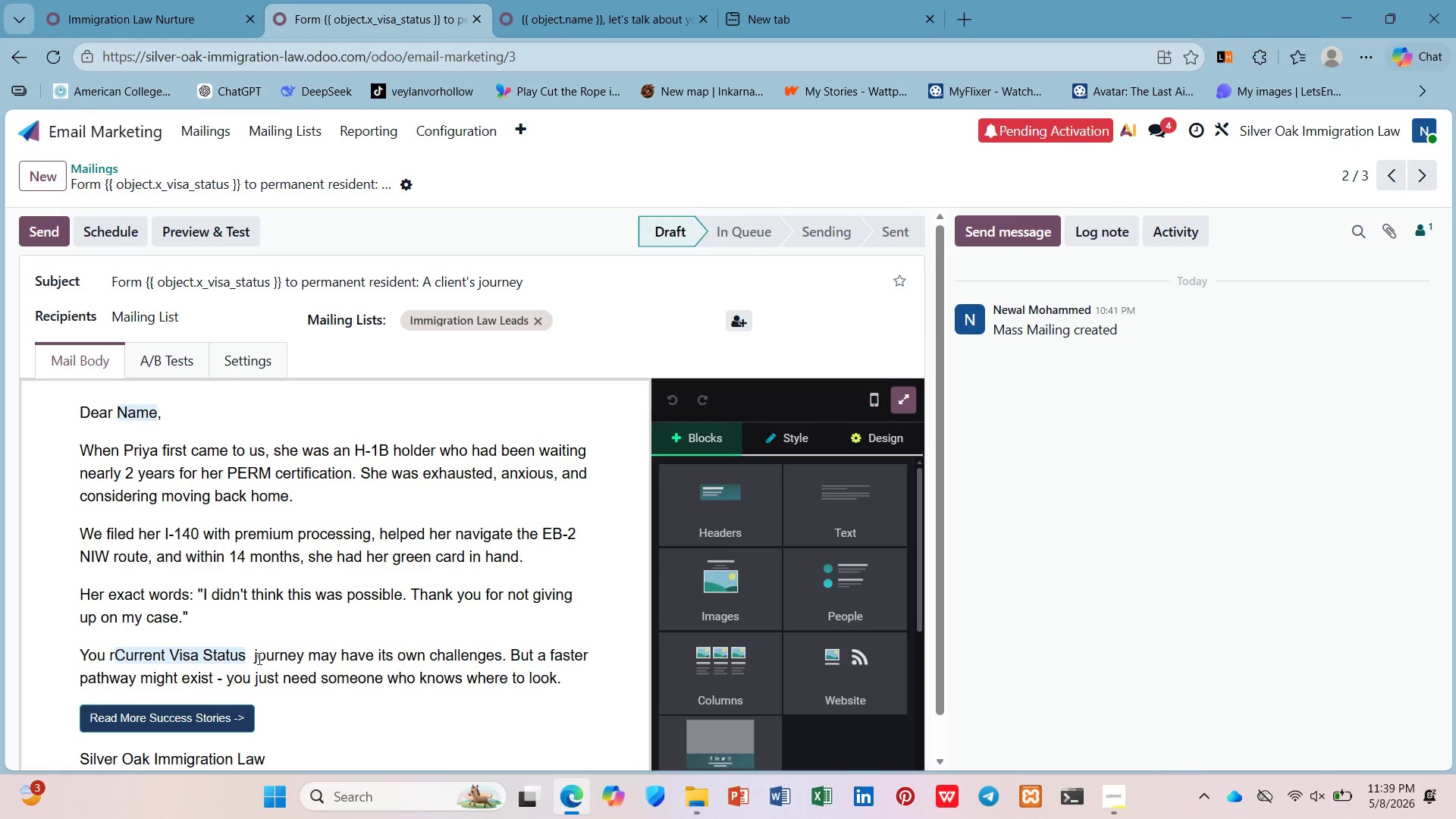 
left_click_drag(start_coordinate=[246, 664], to_coordinate=[126, 660])
 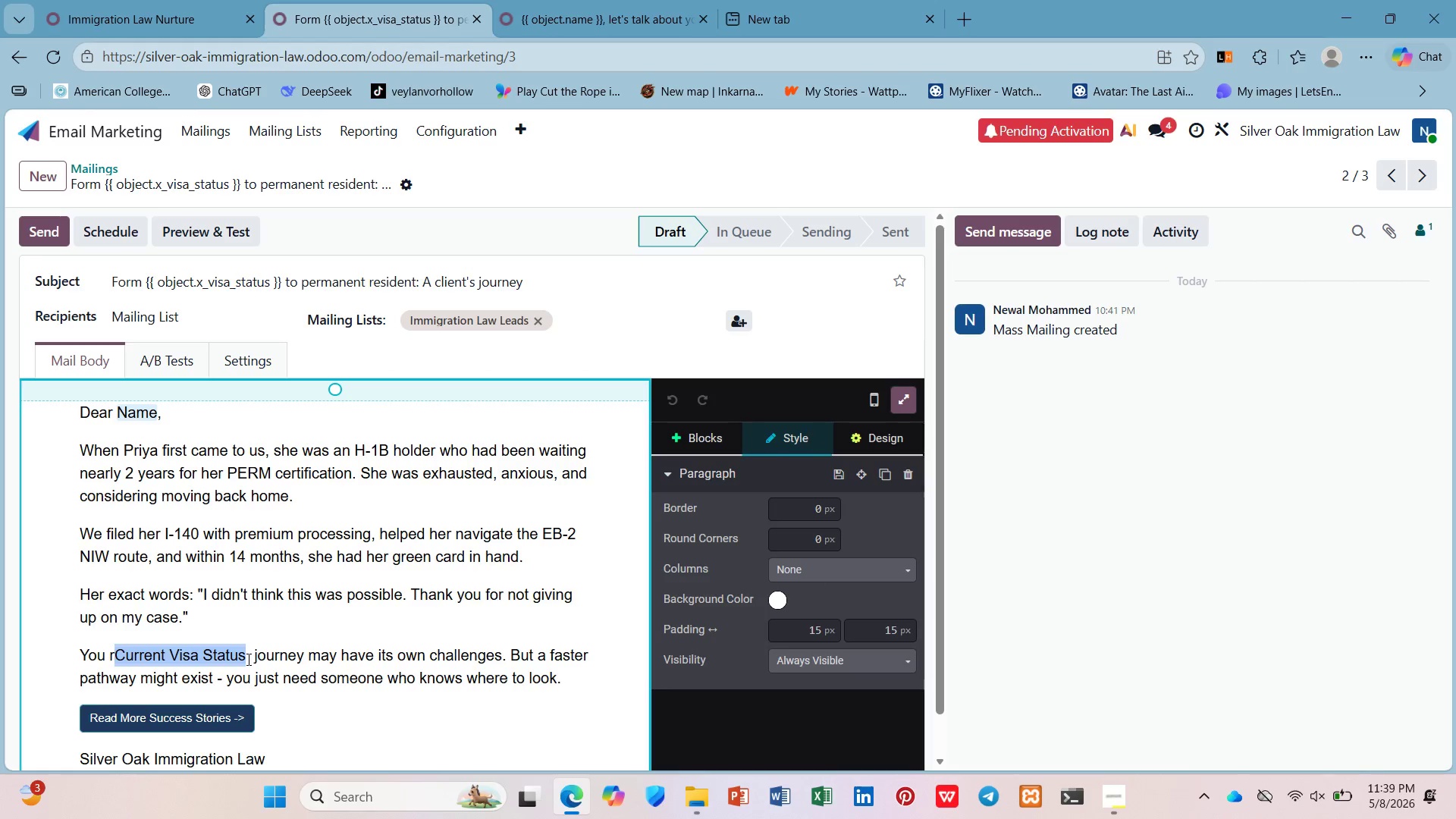 
key(Control+C)
 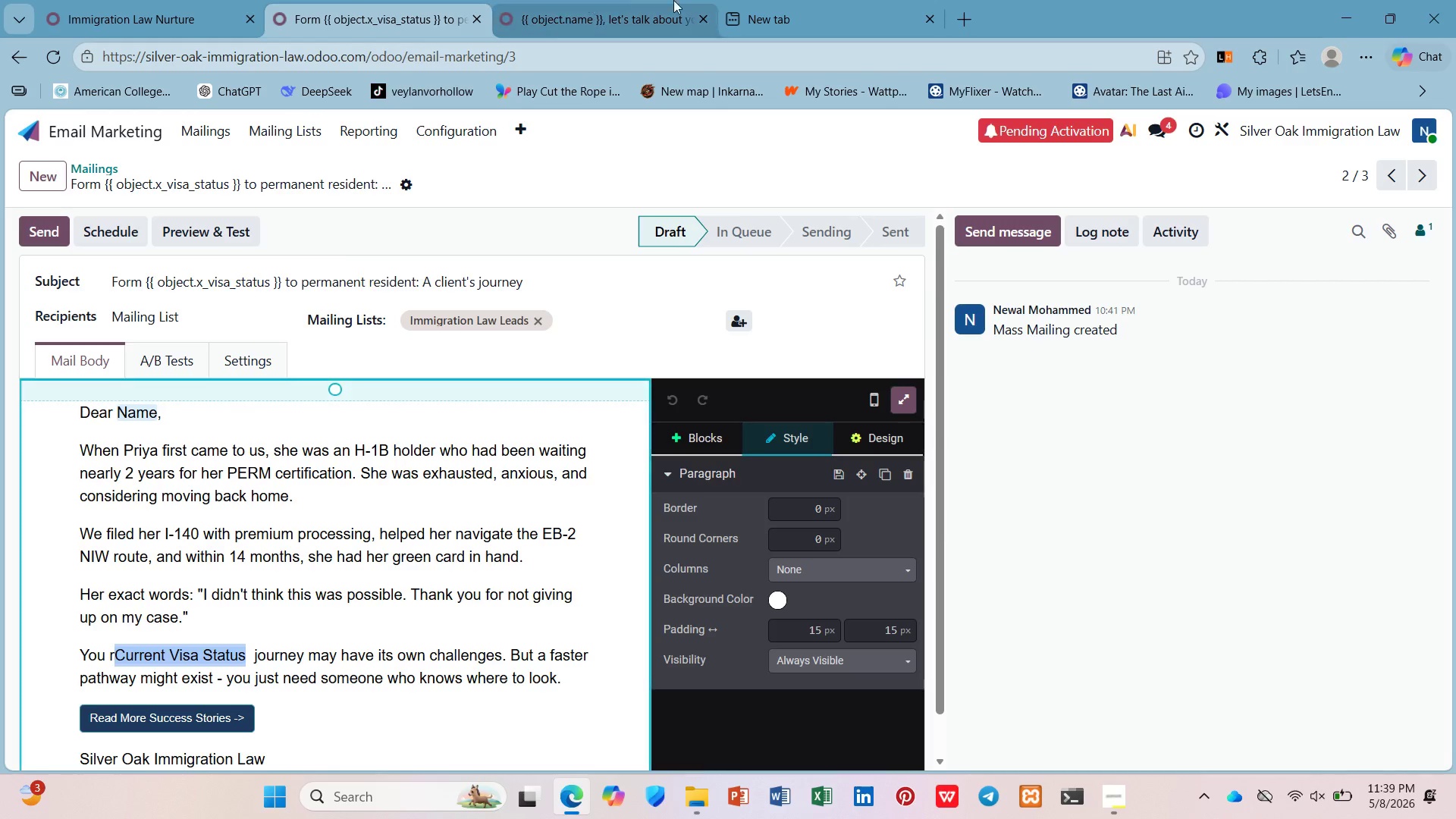 
left_click_drag(start_coordinate=[683, 0], to_coordinate=[682, 4])
 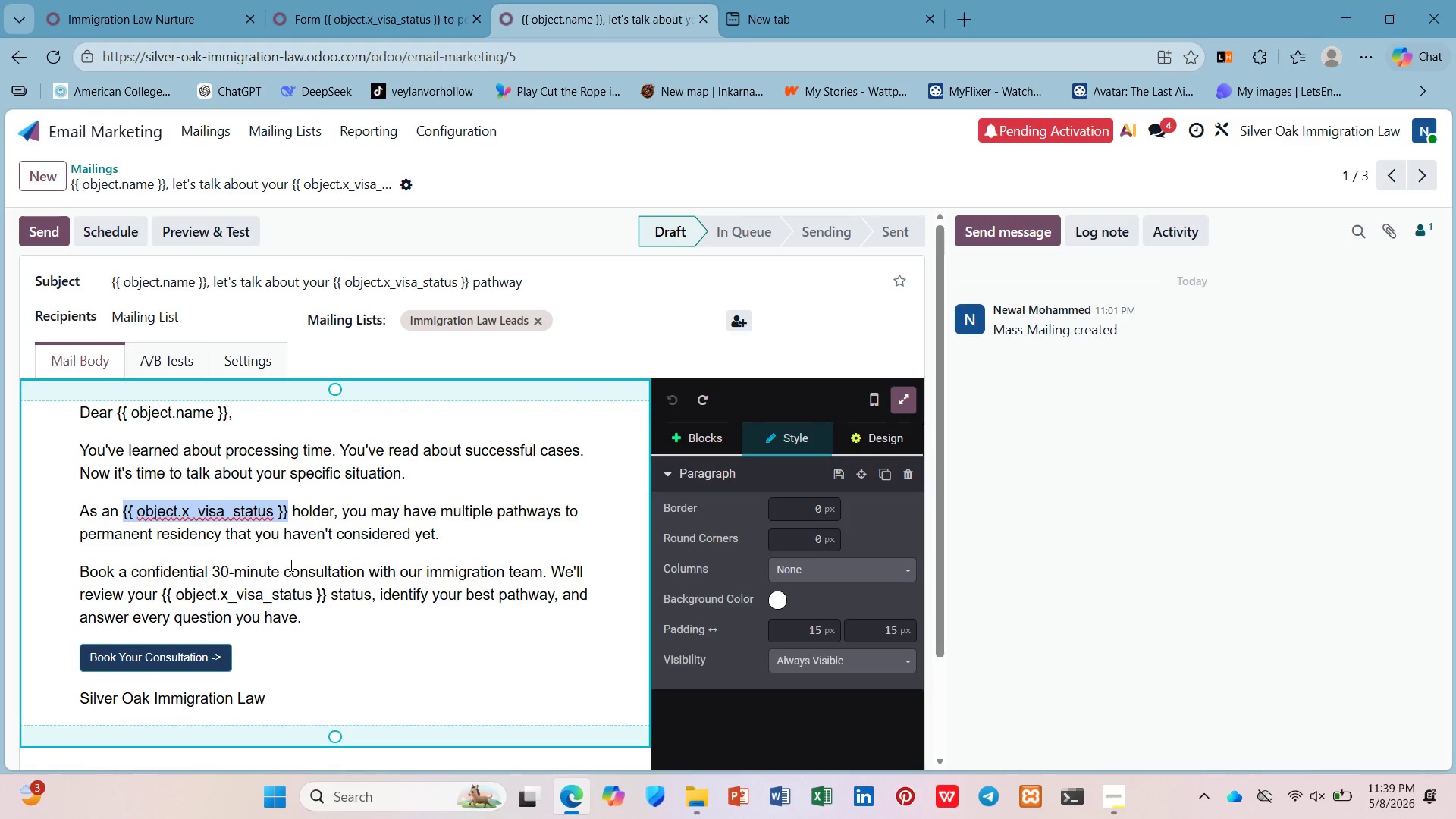 
key(Control+V)
 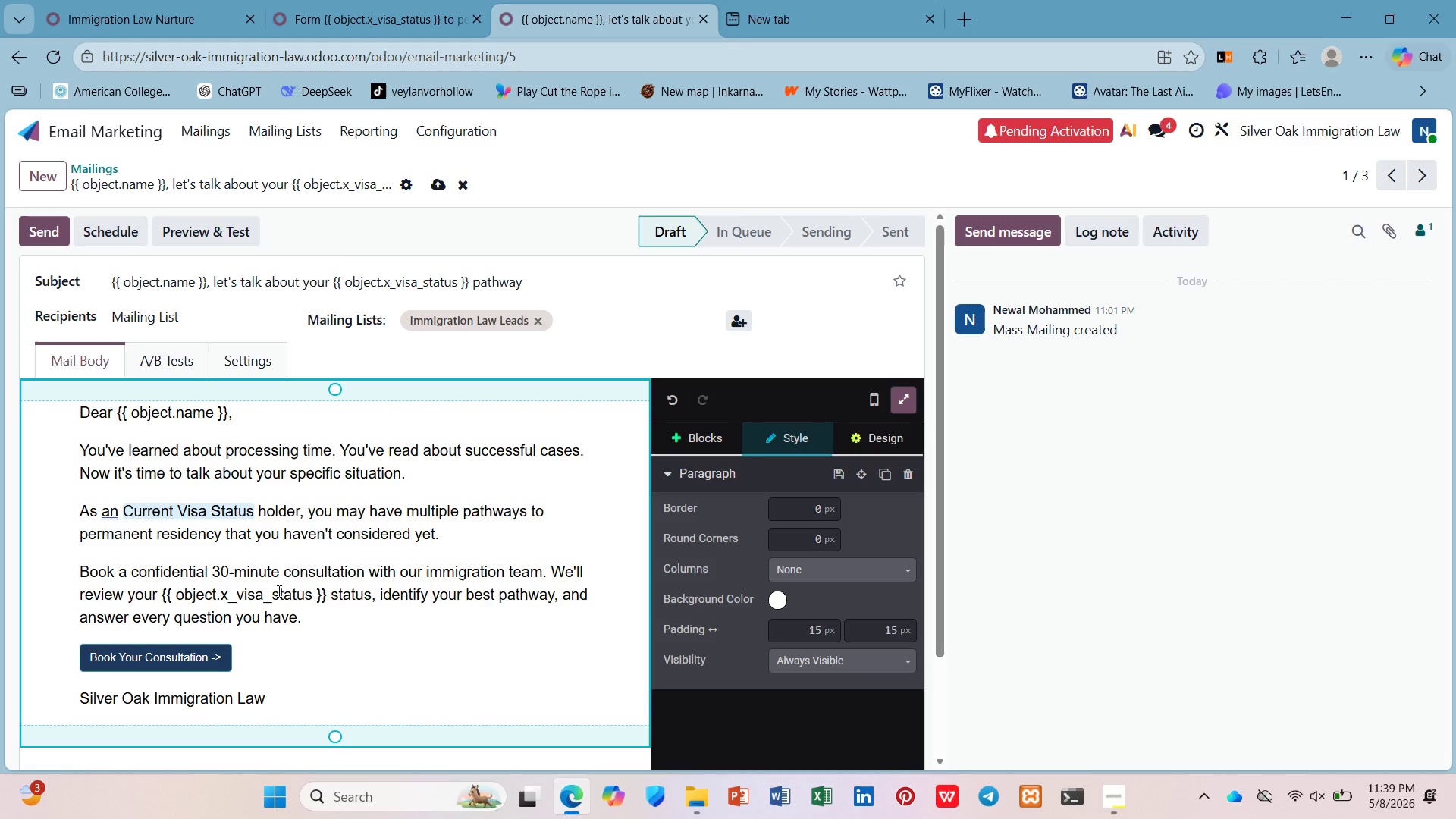 
left_click_drag(start_coordinate=[326, 591], to_coordinate=[162, 599])
 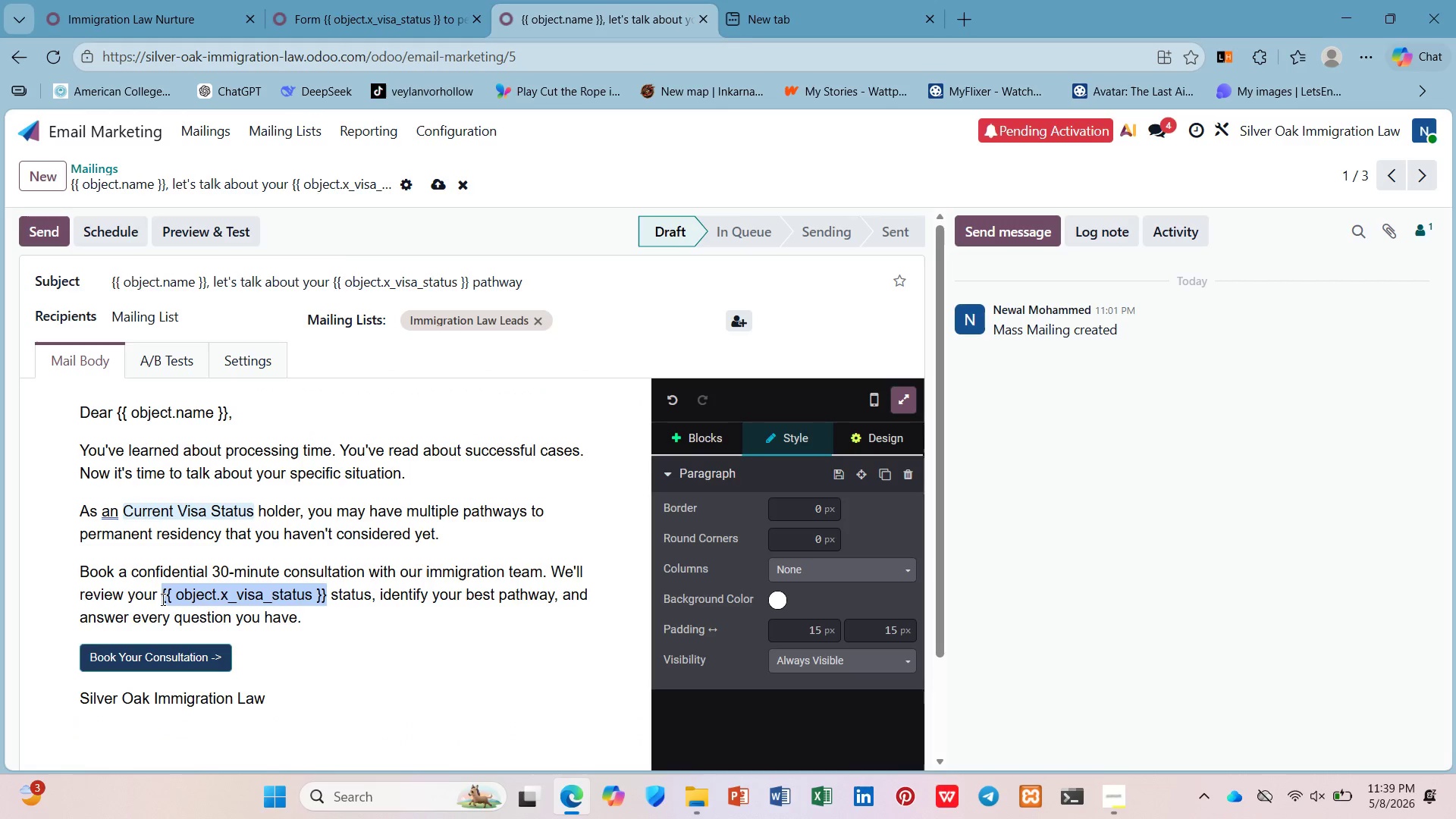 
key(Control+V)
 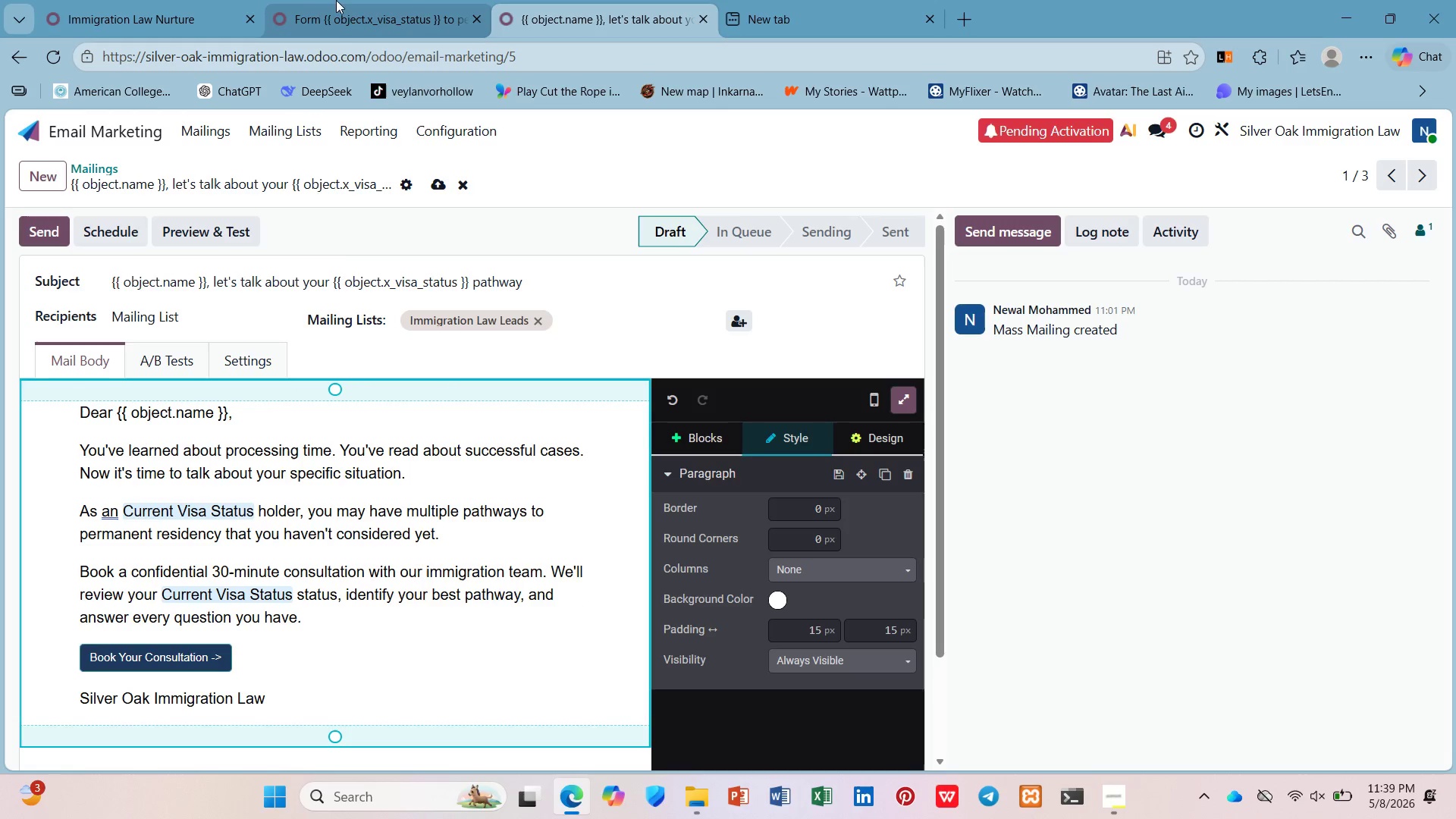 
left_click_drag(start_coordinate=[398, 0], to_coordinate=[397, 4])
 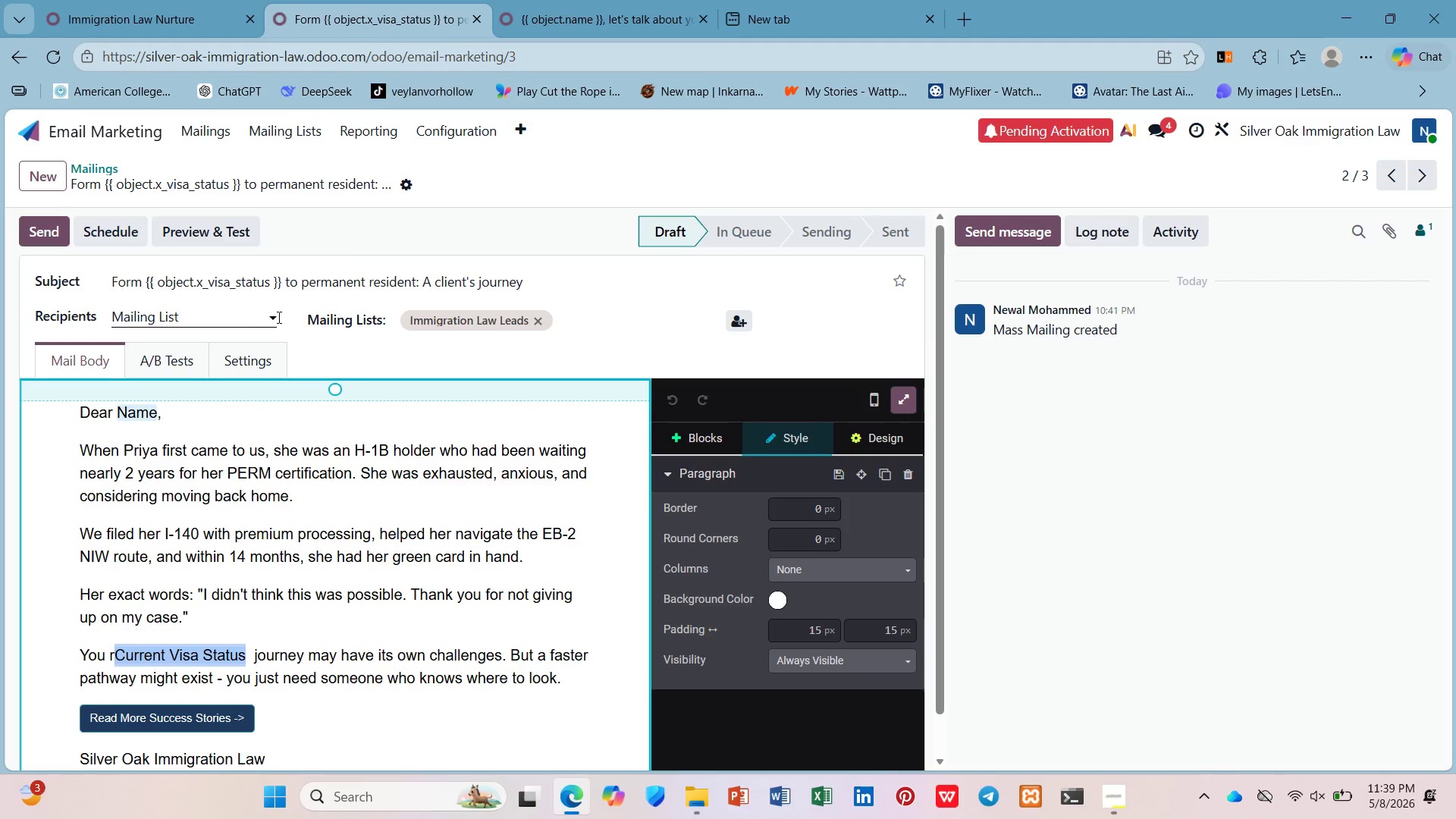 
left_click([192, 570])
 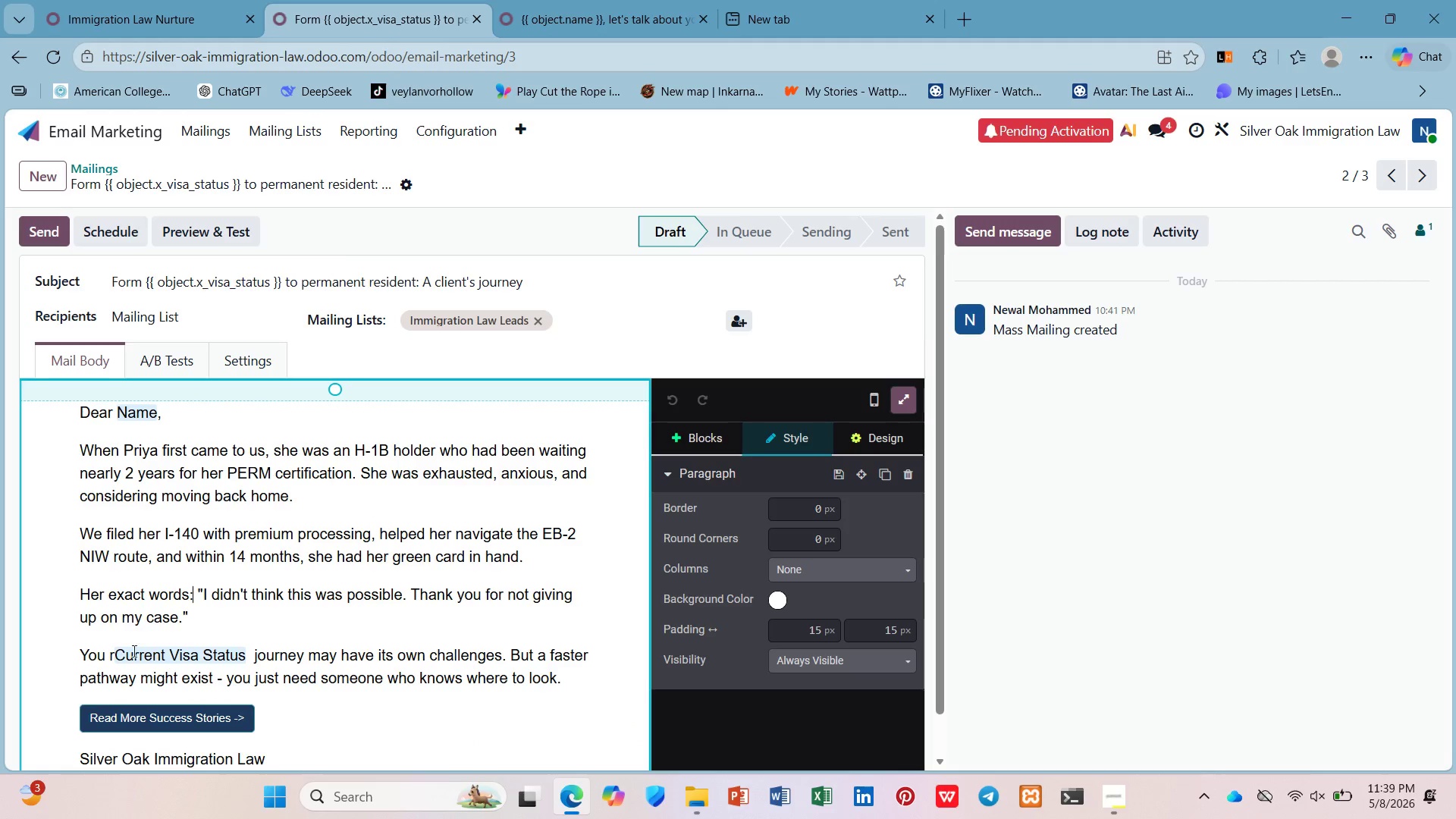 
left_click([118, 648])
 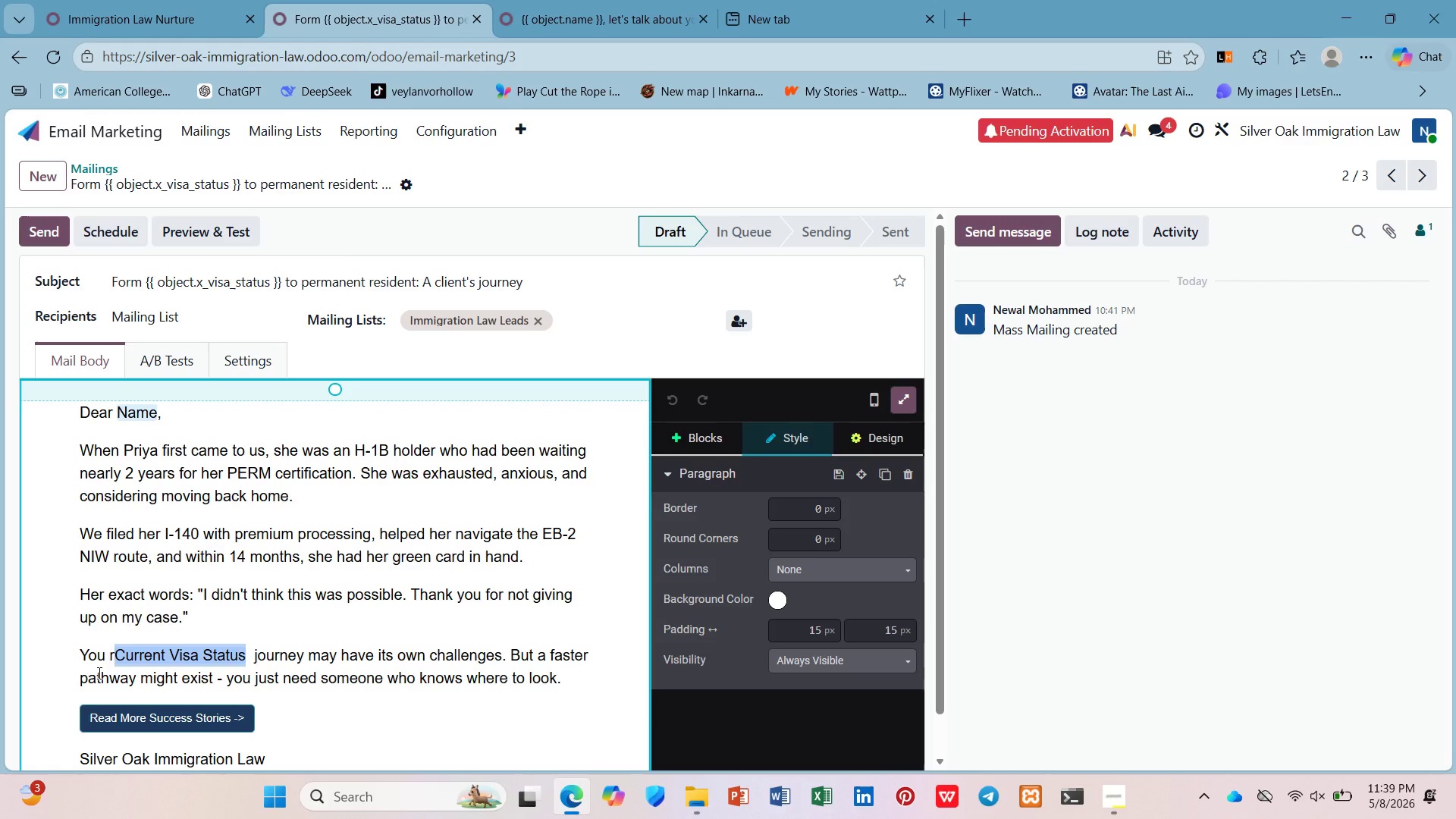 
key(ArrowLeft)
 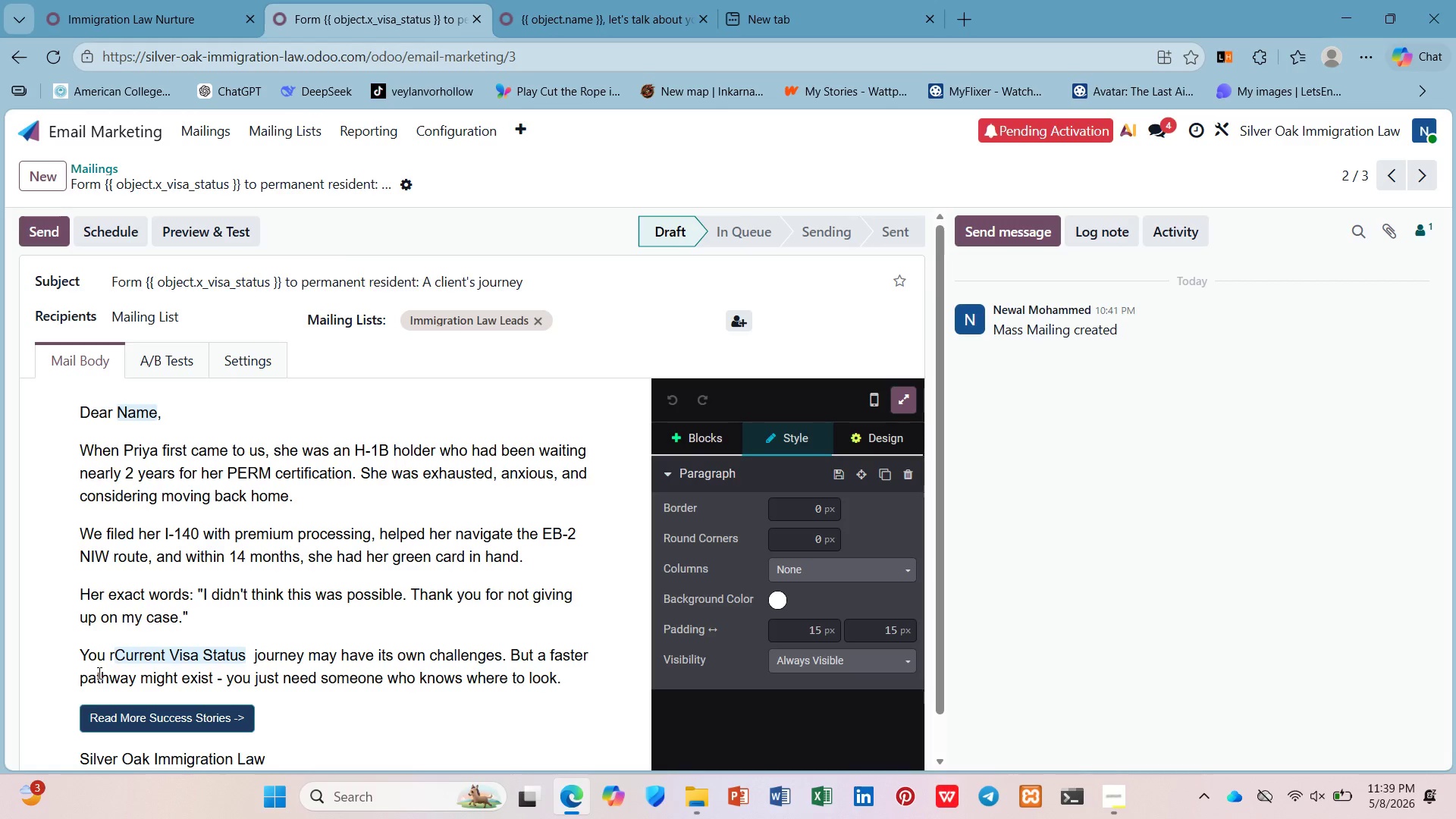 
key(ArrowLeft)
 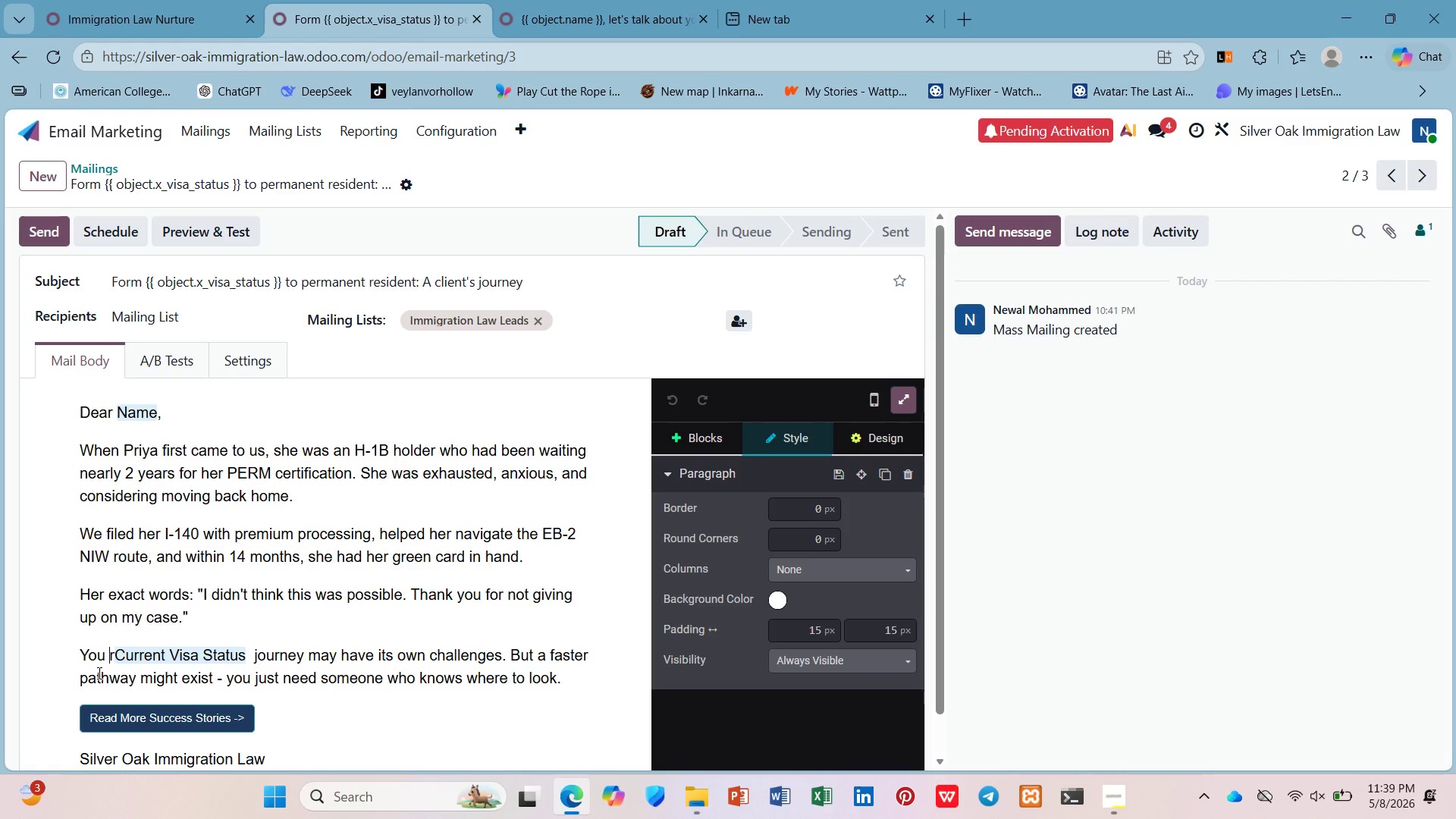 
key(Backspace)
 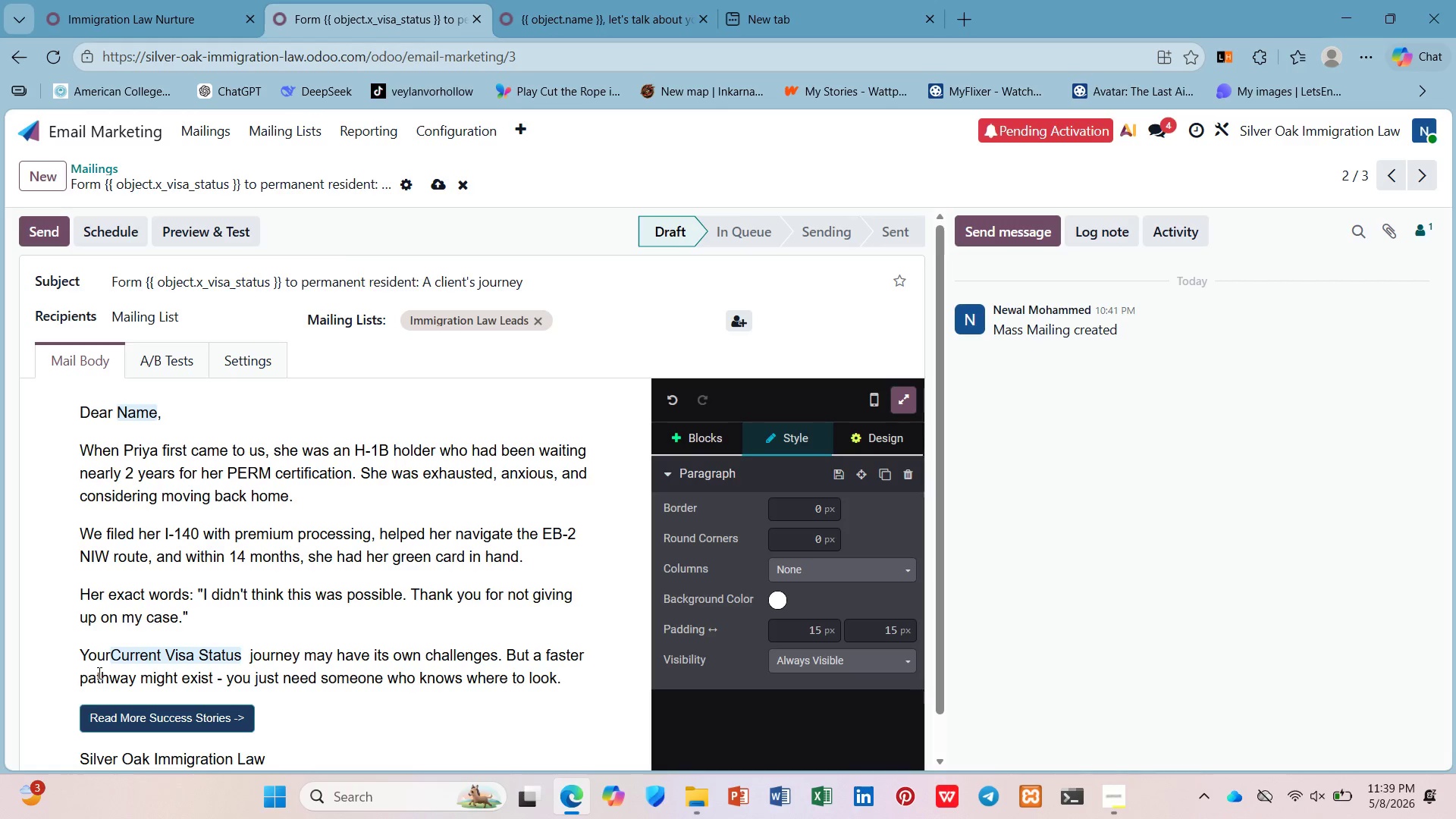 
key(ArrowRight)
 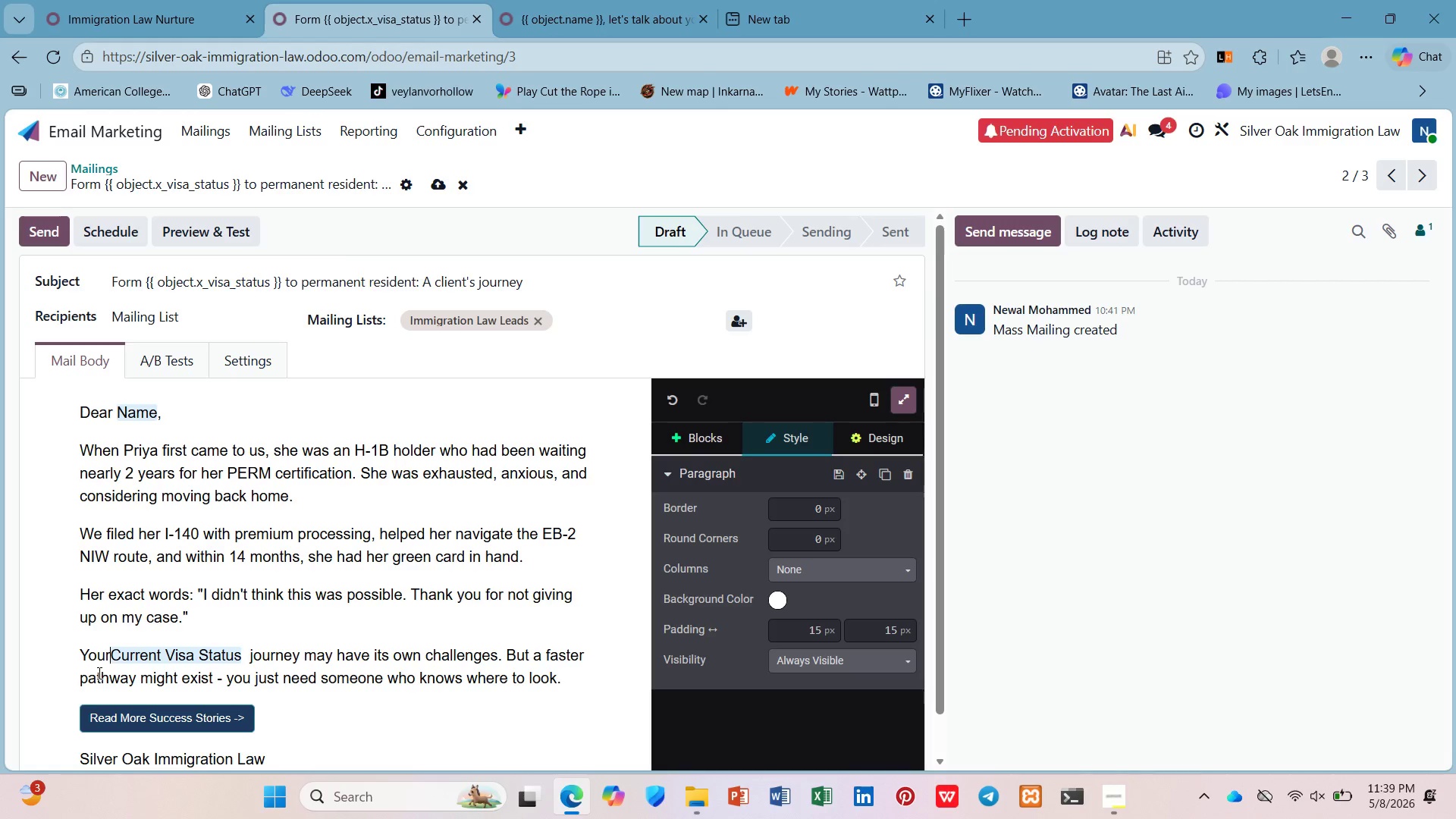 
key(Space)
 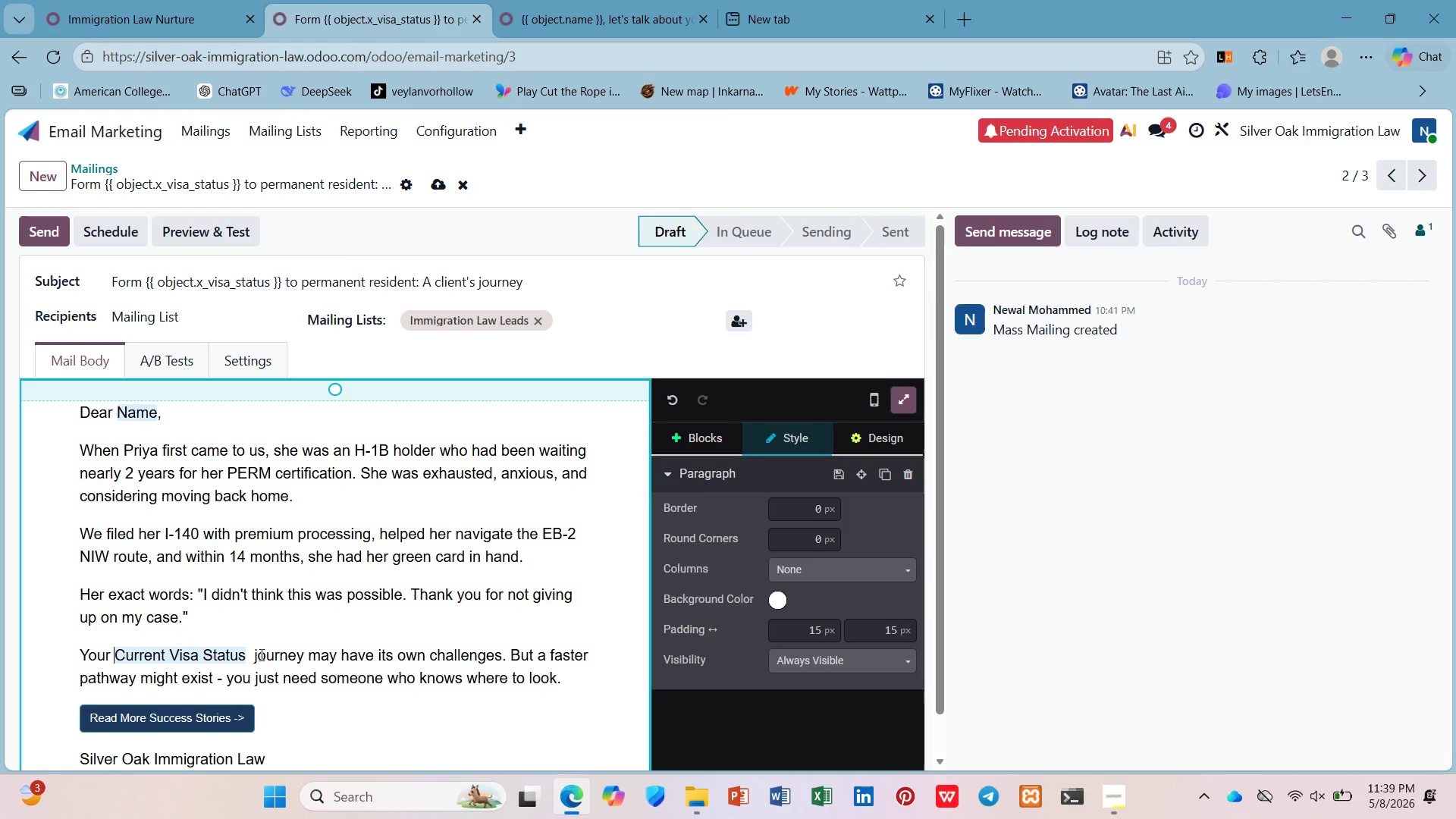 
left_click([249, 652])
 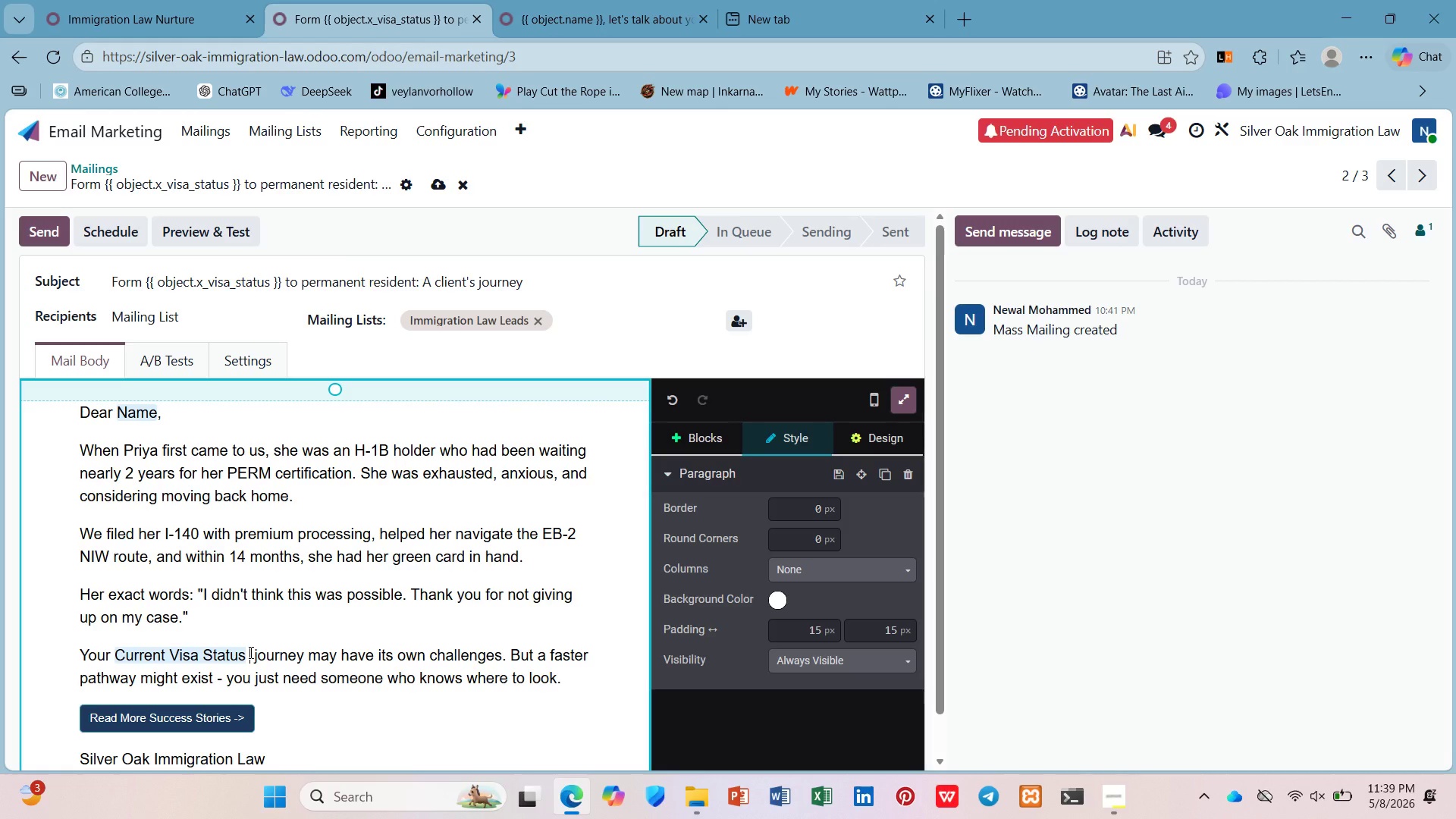 
key(Backspace)
 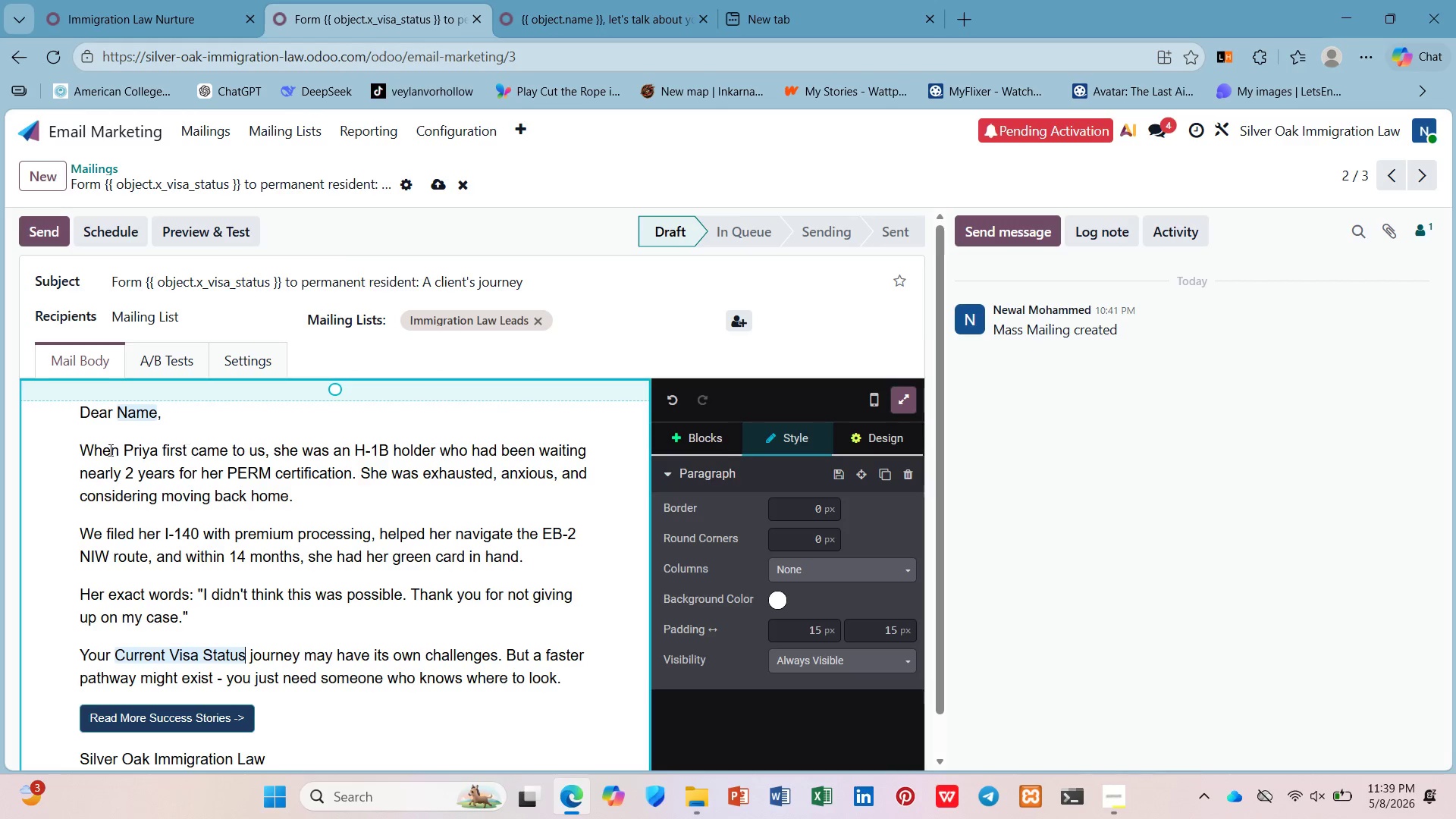 
double_click([135, 412])
 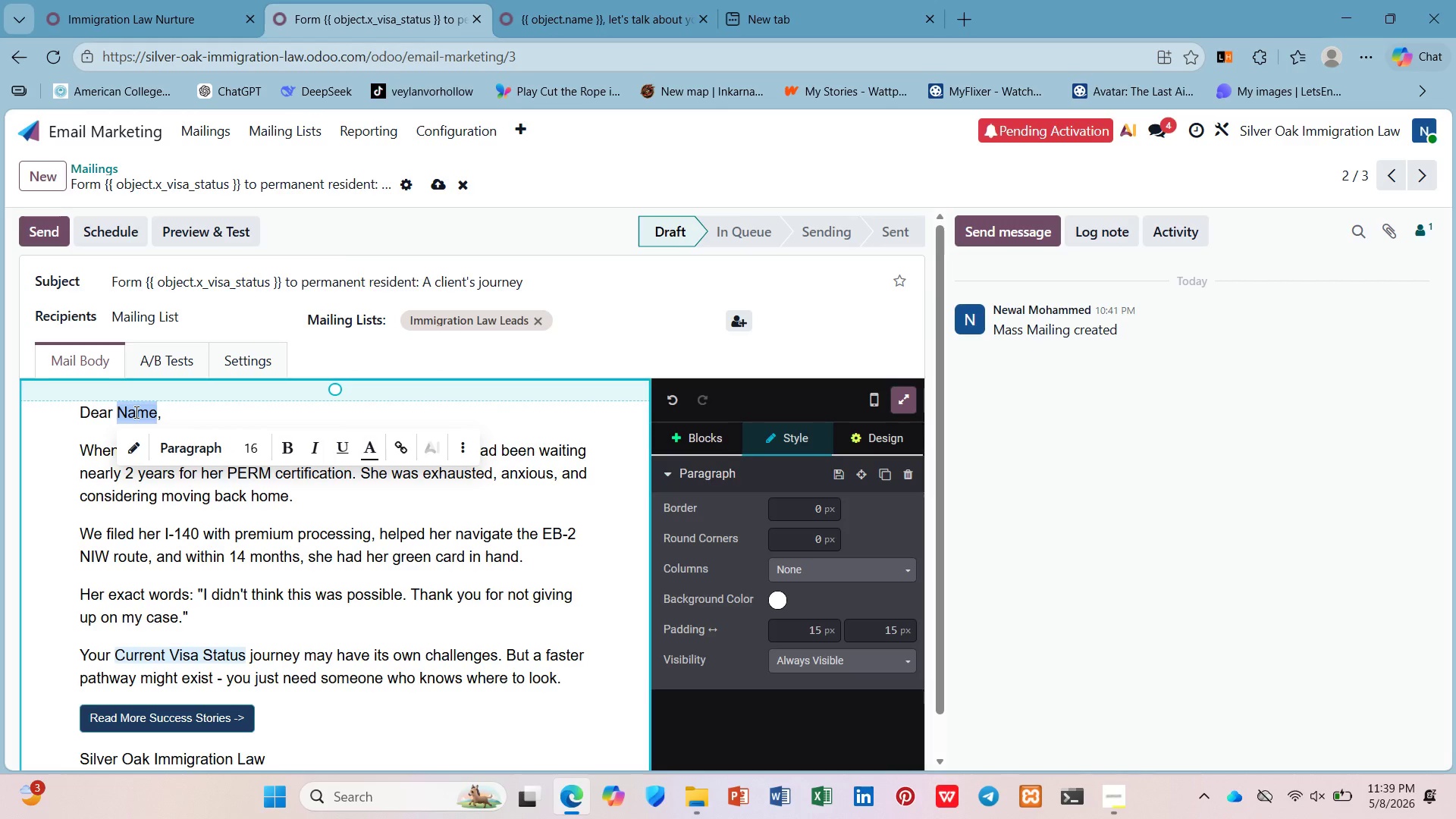 
triple_click([135, 412])
 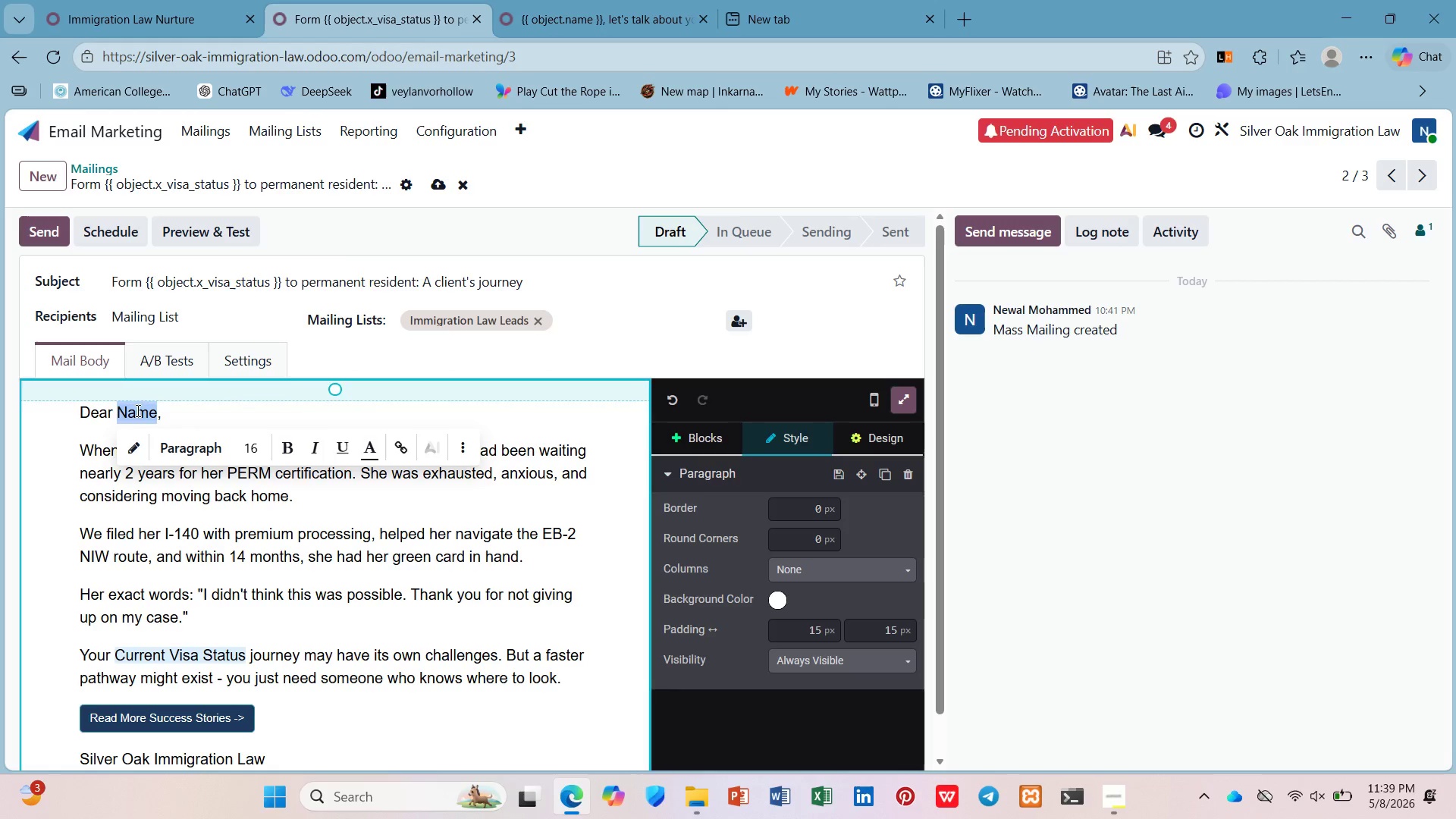 
key(Control+C)
 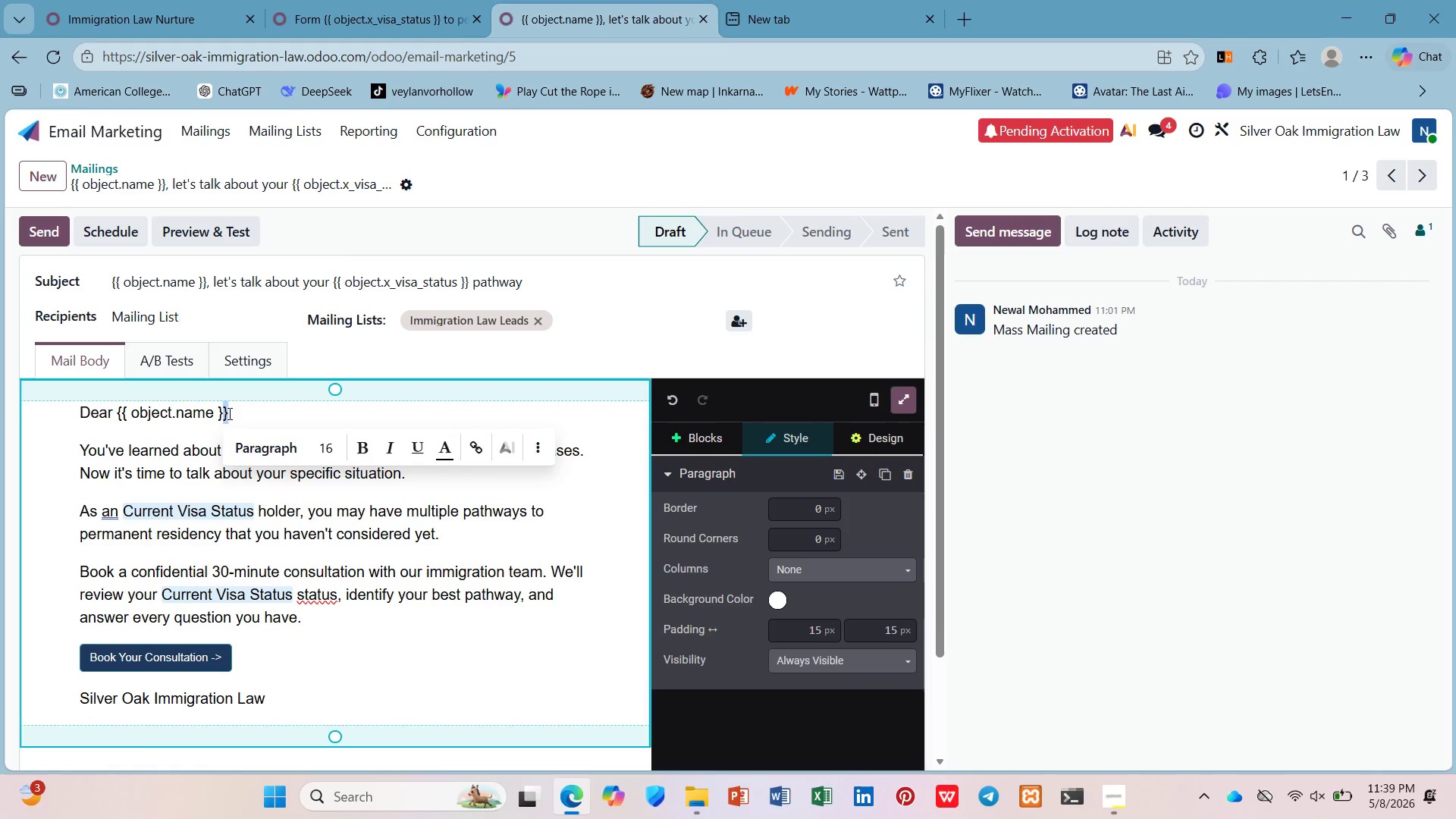 
left_click([225, 413])
 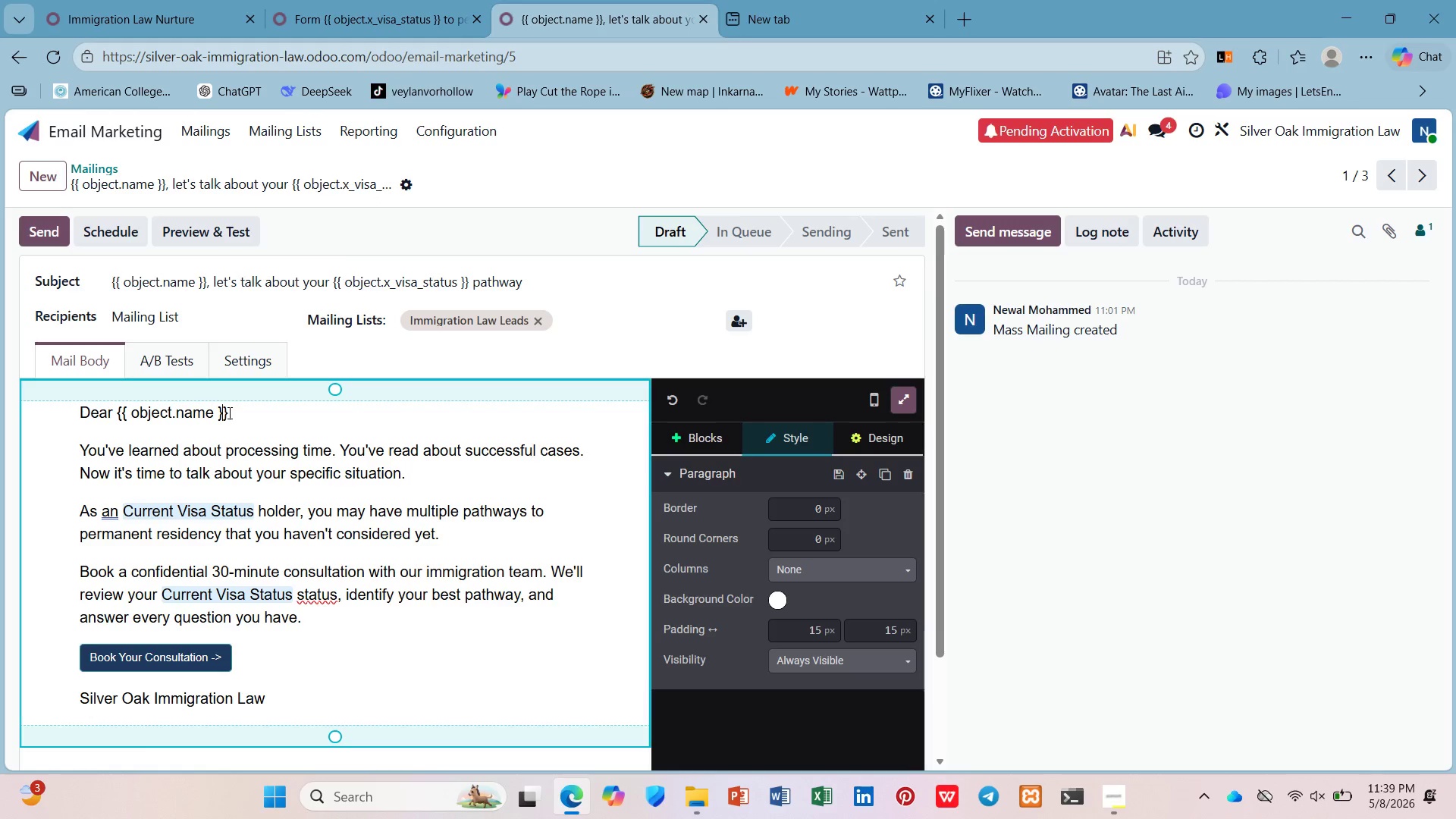 
left_click_drag(start_coordinate=[228, 413], to_coordinate=[115, 411])
 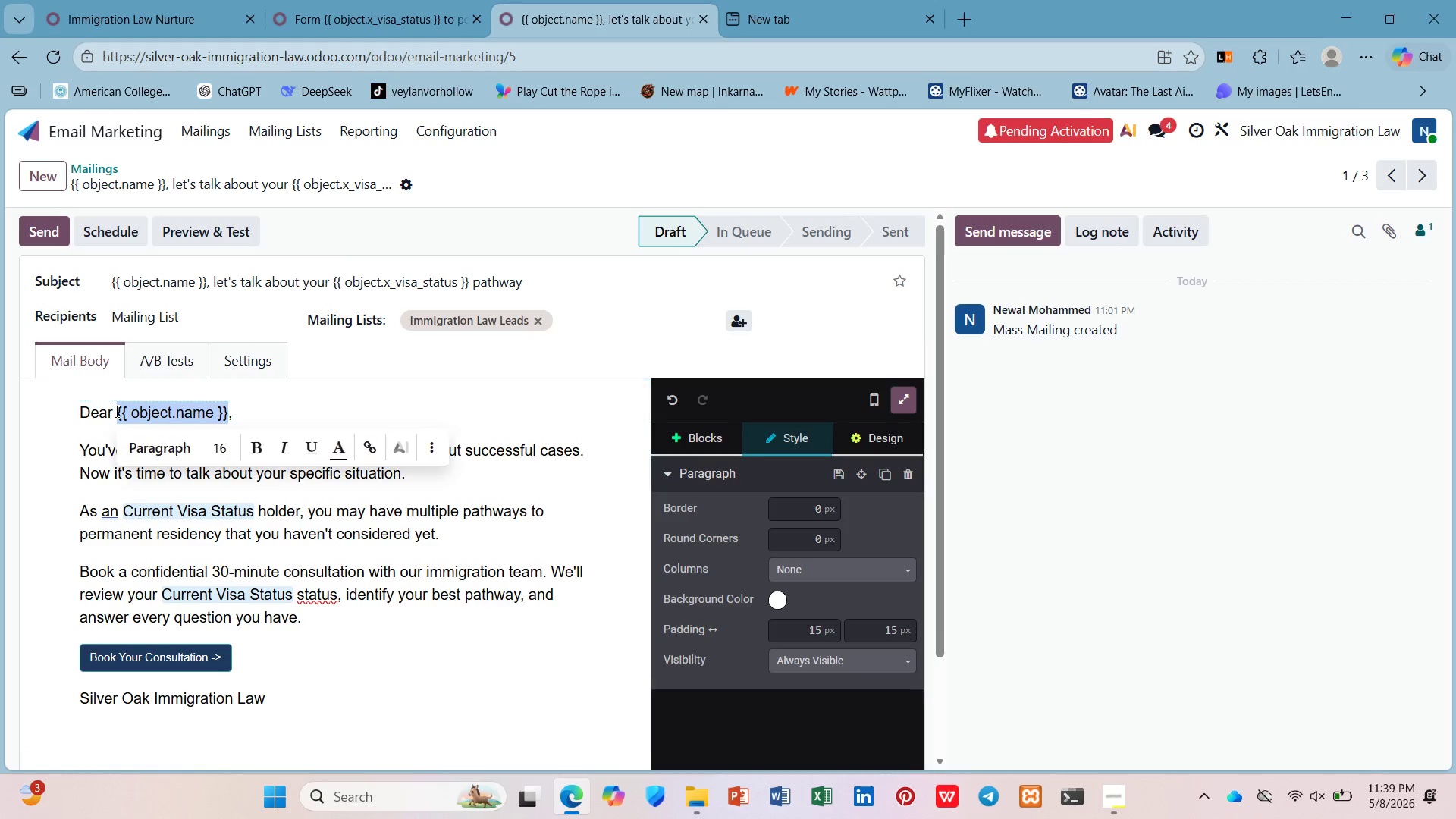 
key(Control+V)
 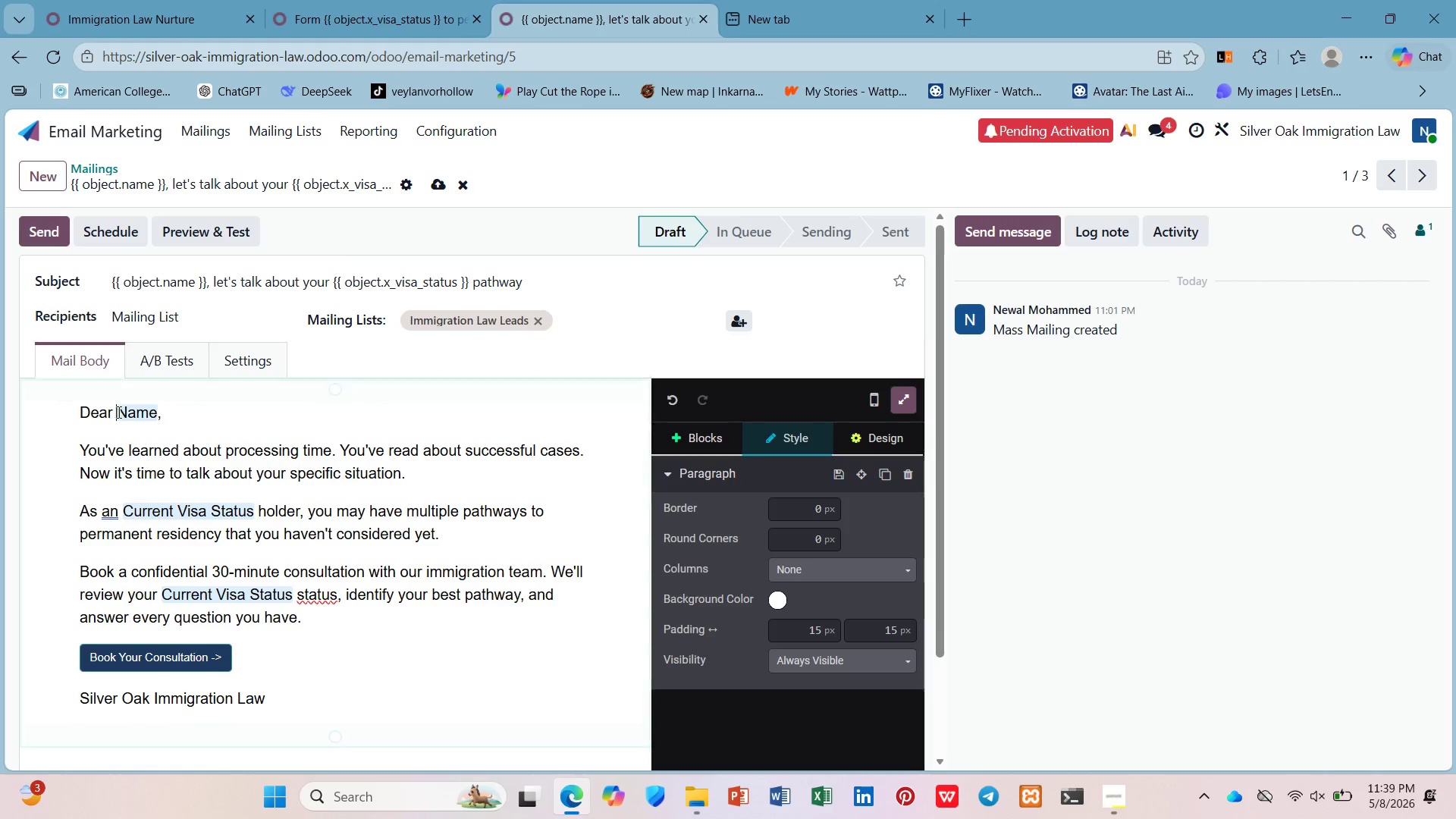 
left_click_drag(start_coordinate=[115, 412], to_coordinate=[125, 415])
 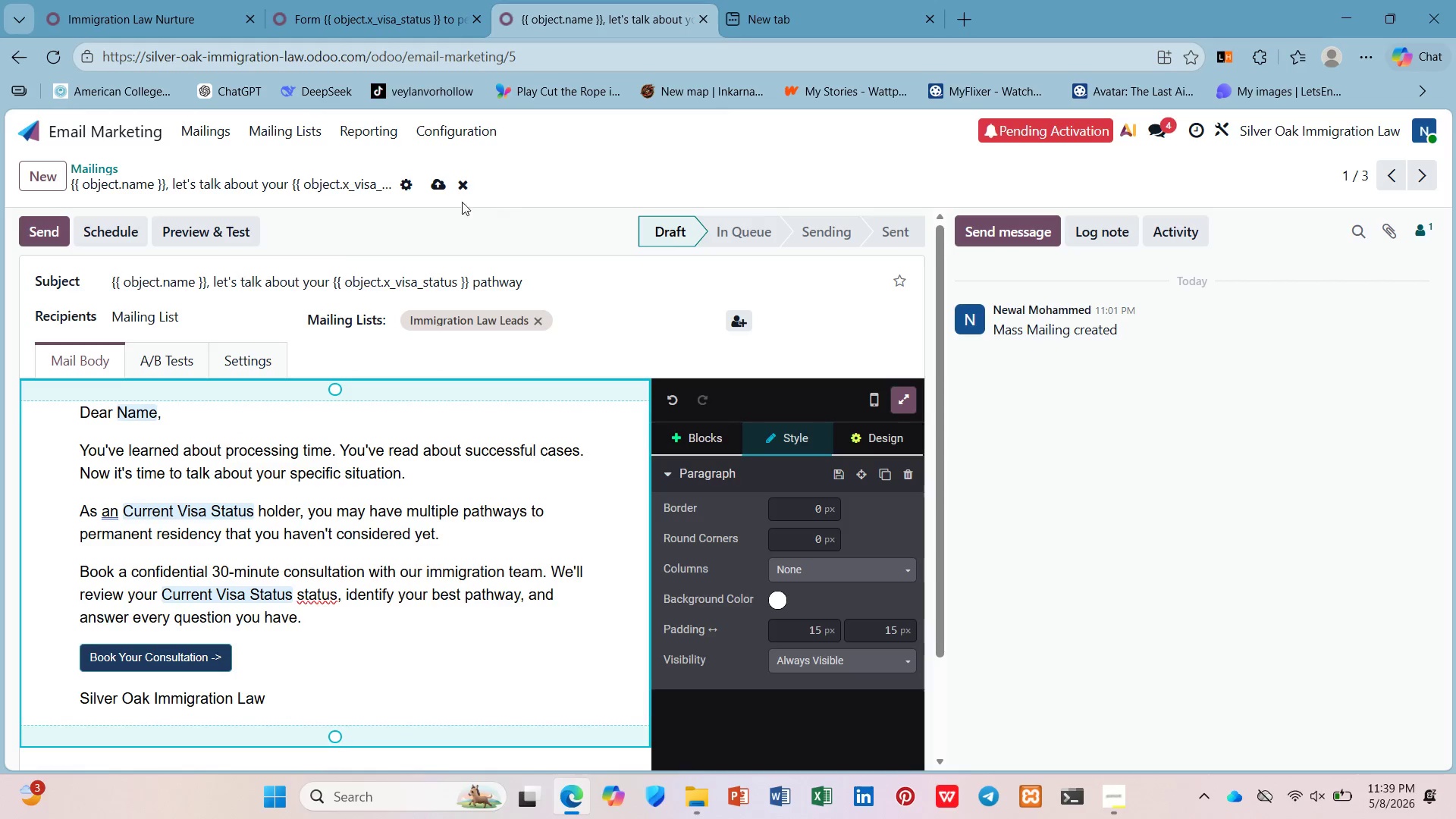 
left_click([441, 189])
 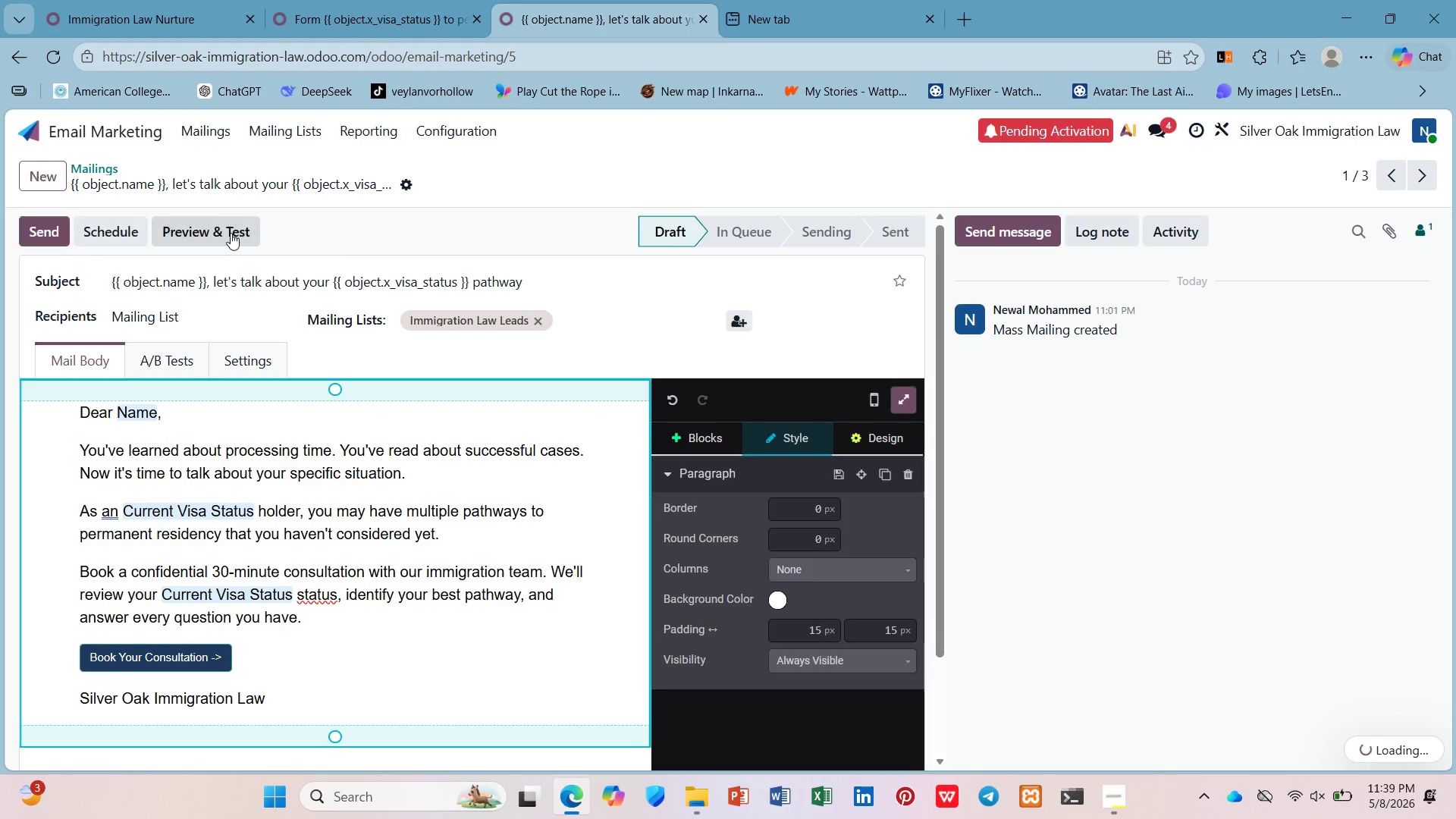 
left_click([231, 233])
 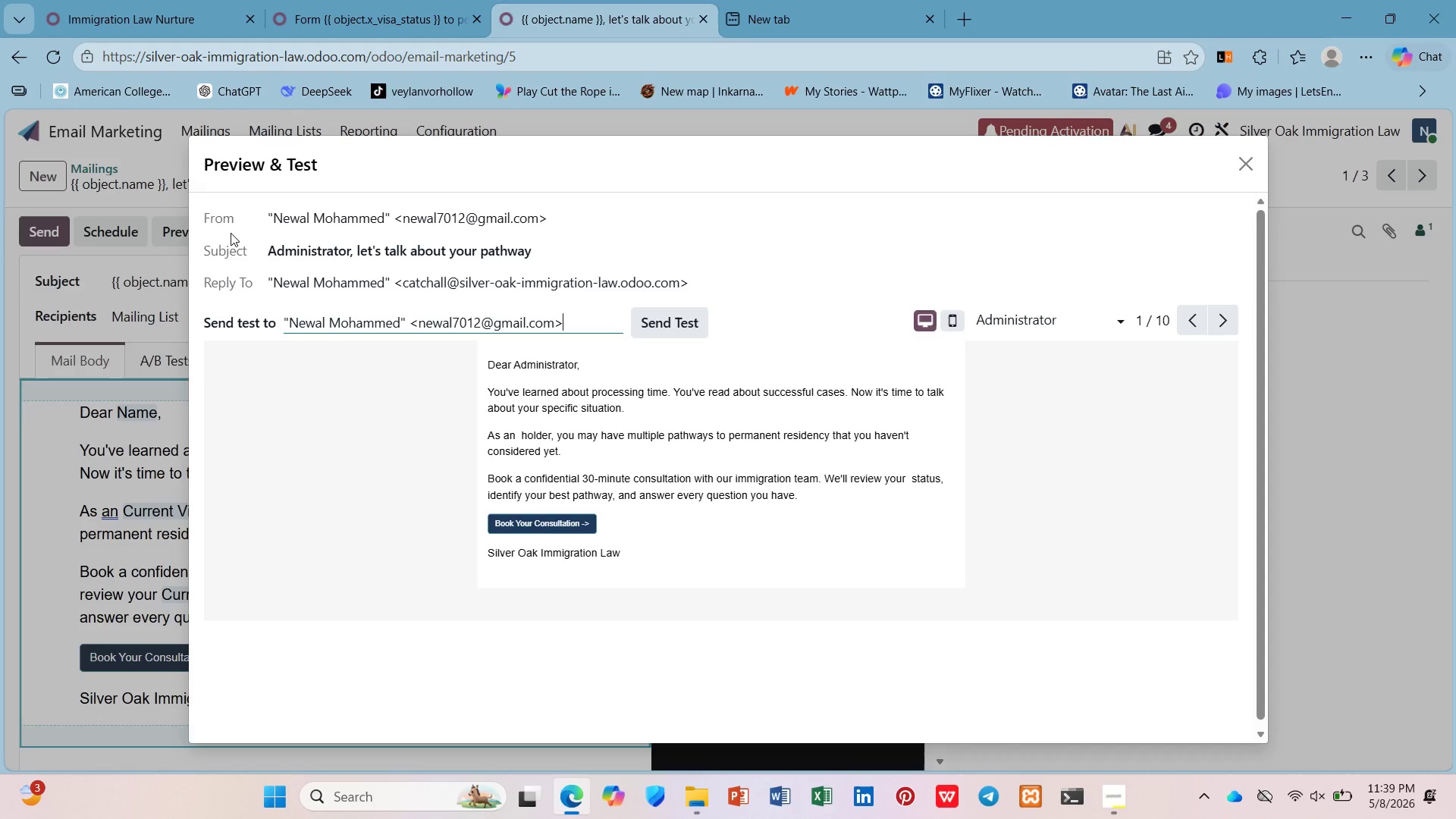 
key(PrintScreen)
 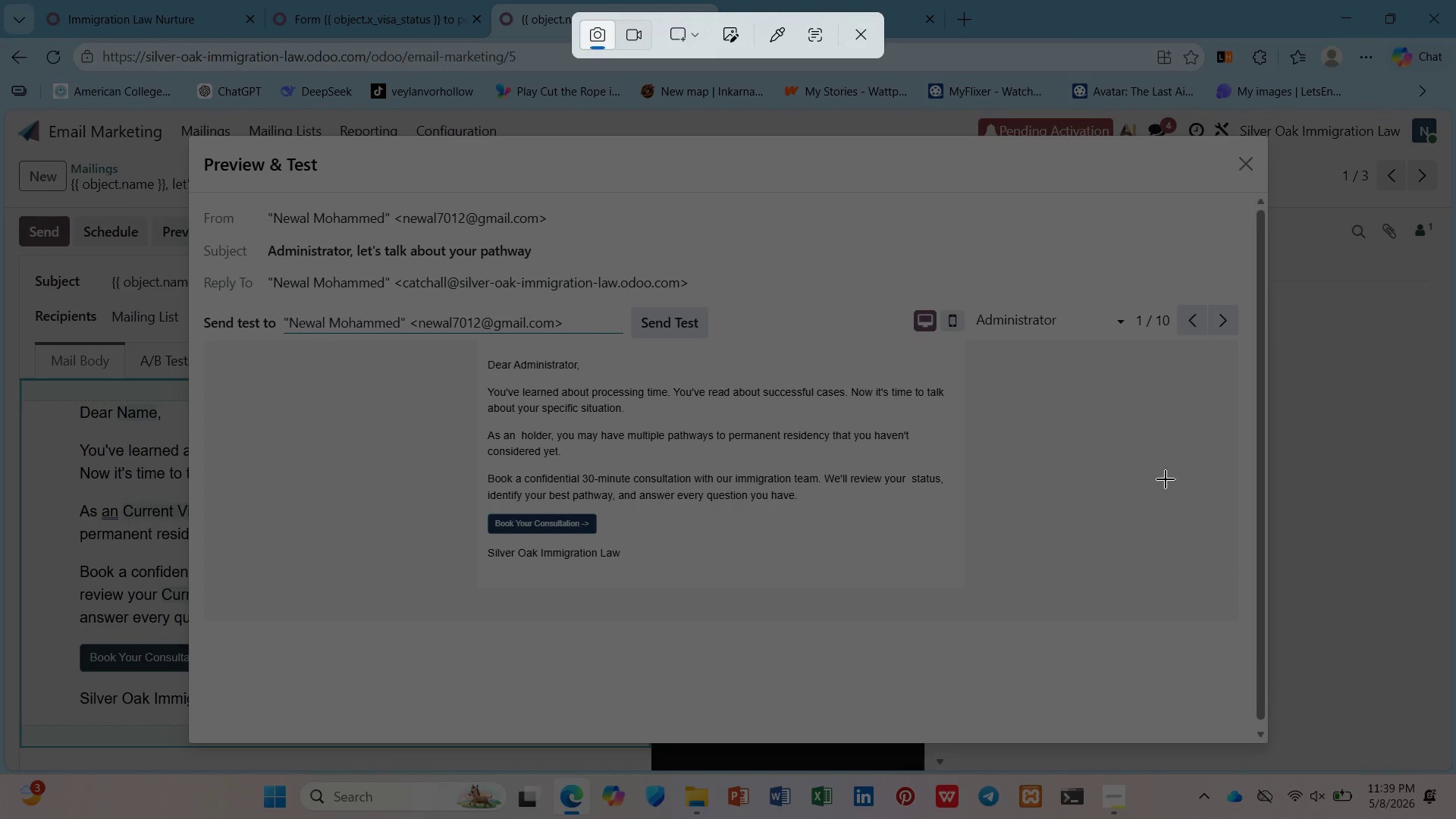 
left_click([848, 36])
 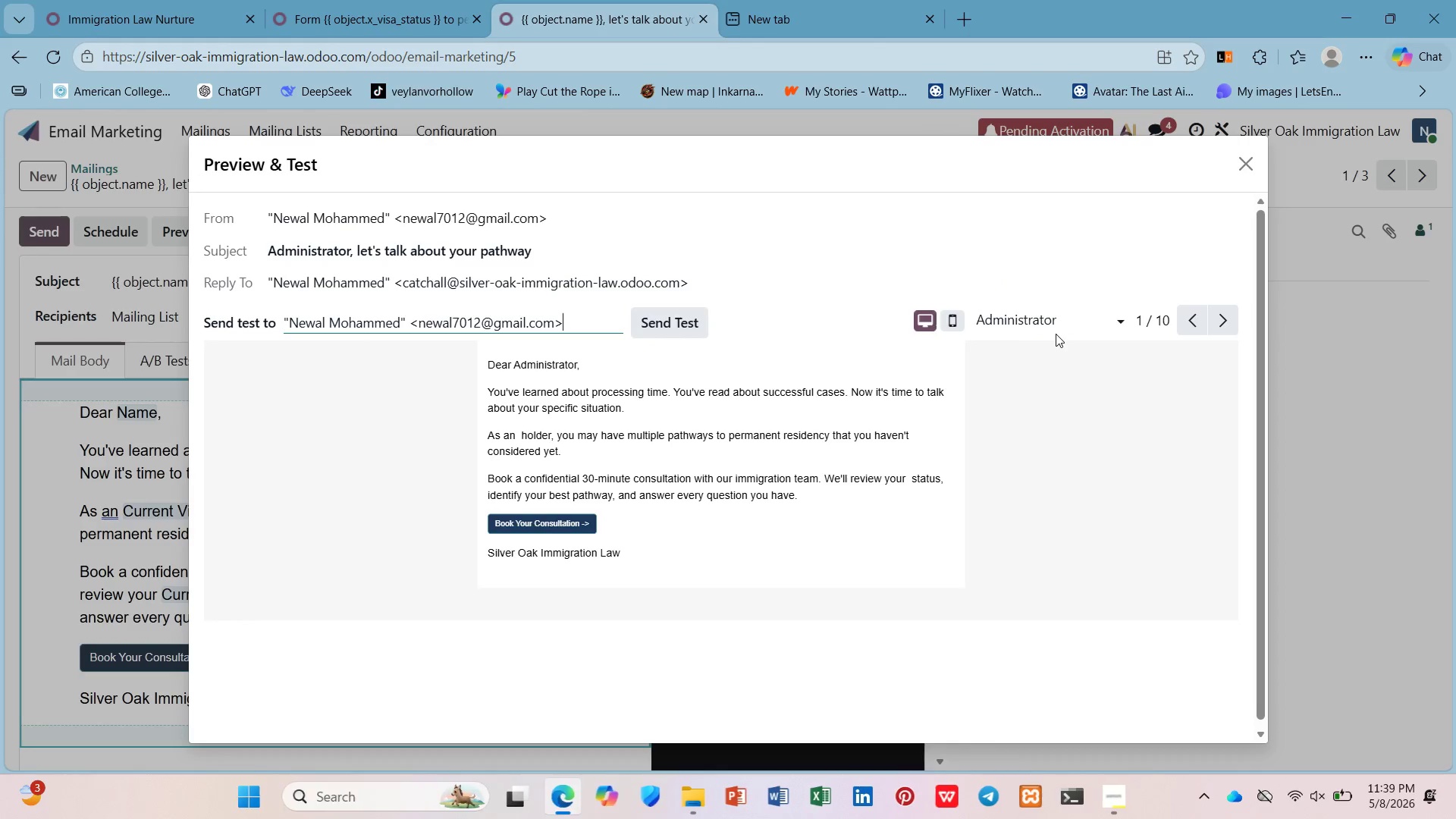 
double_click([1063, 315])
 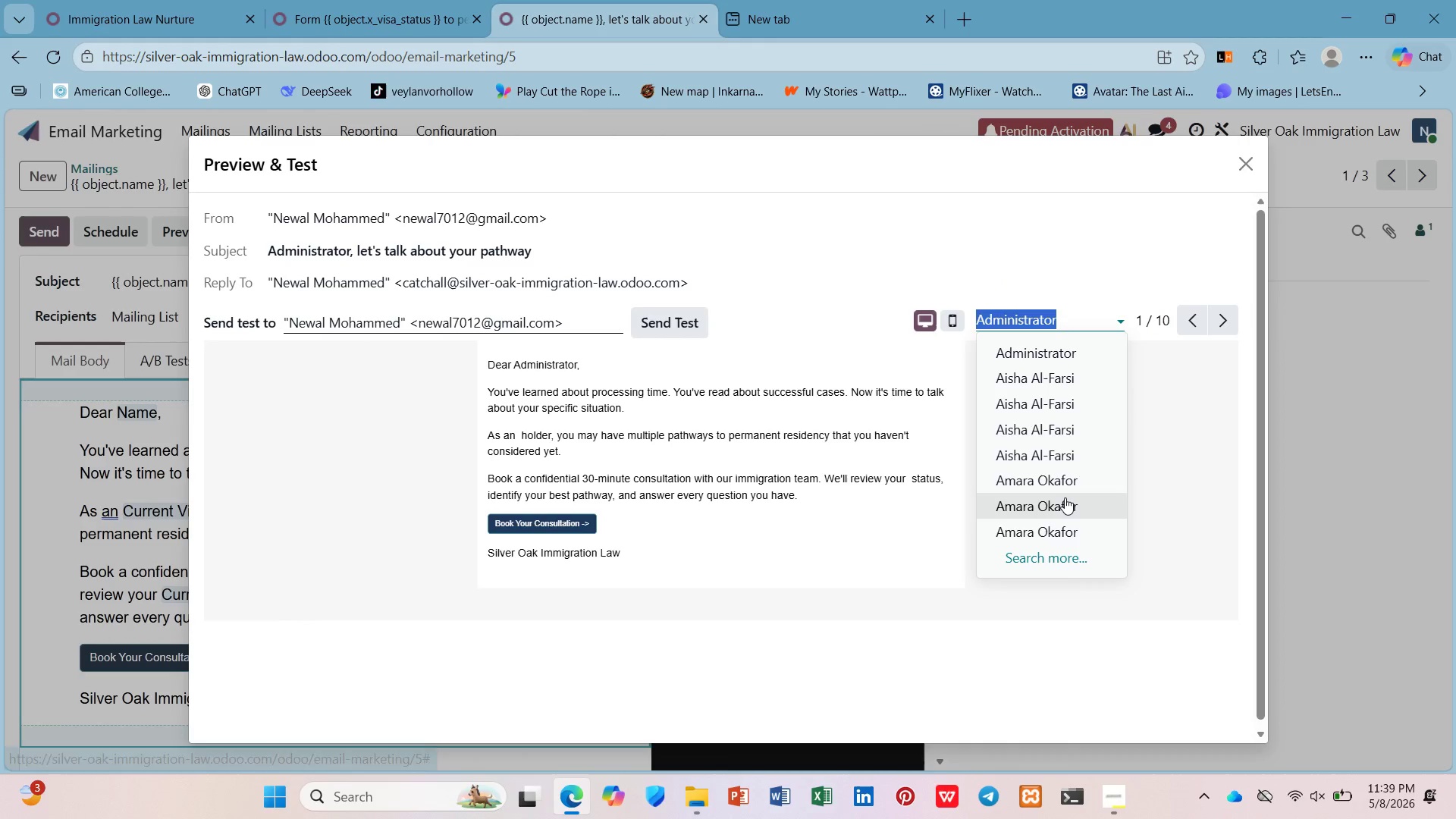 
left_click([1065, 497])
 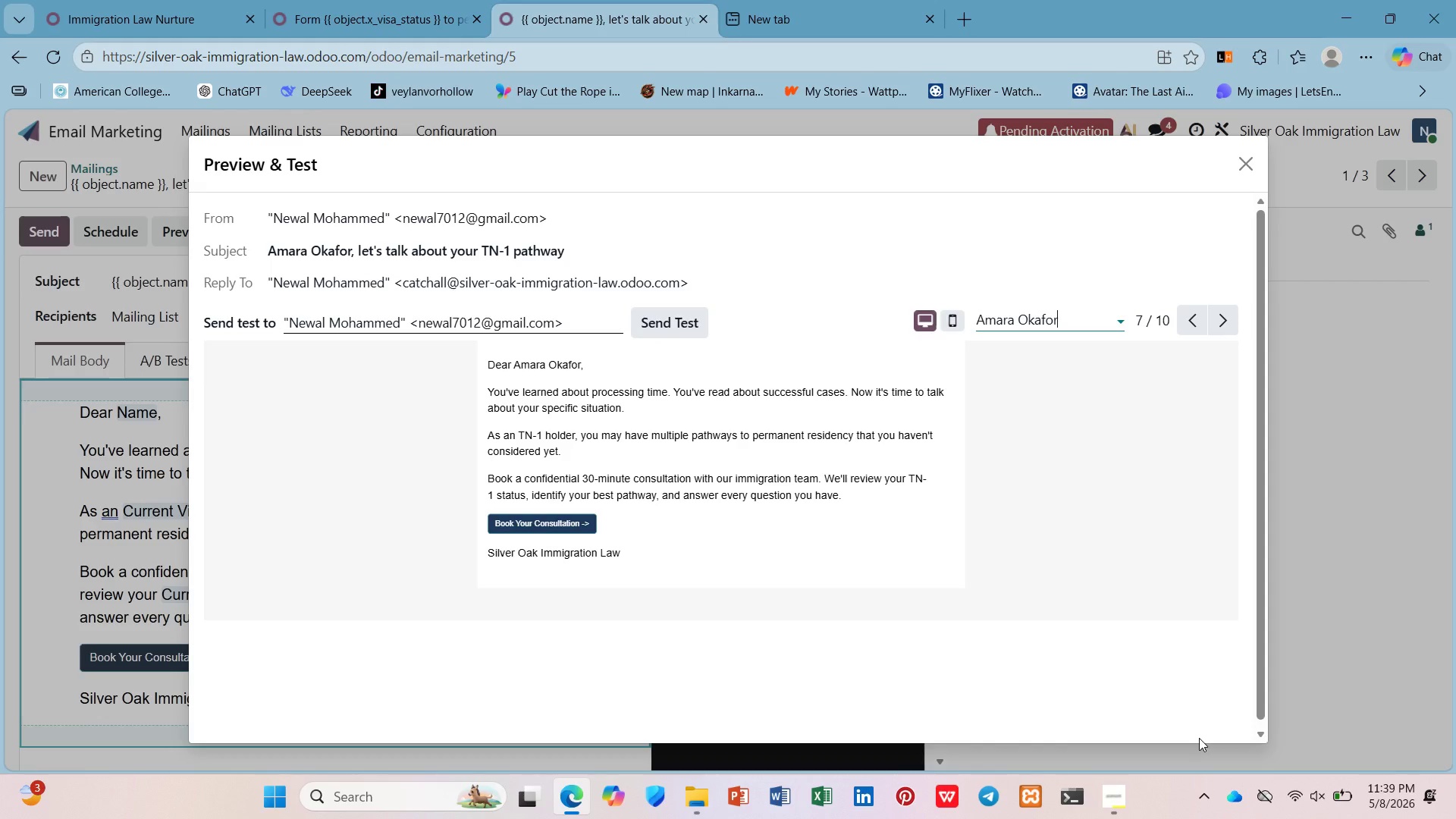 
key(PrintScreen)
 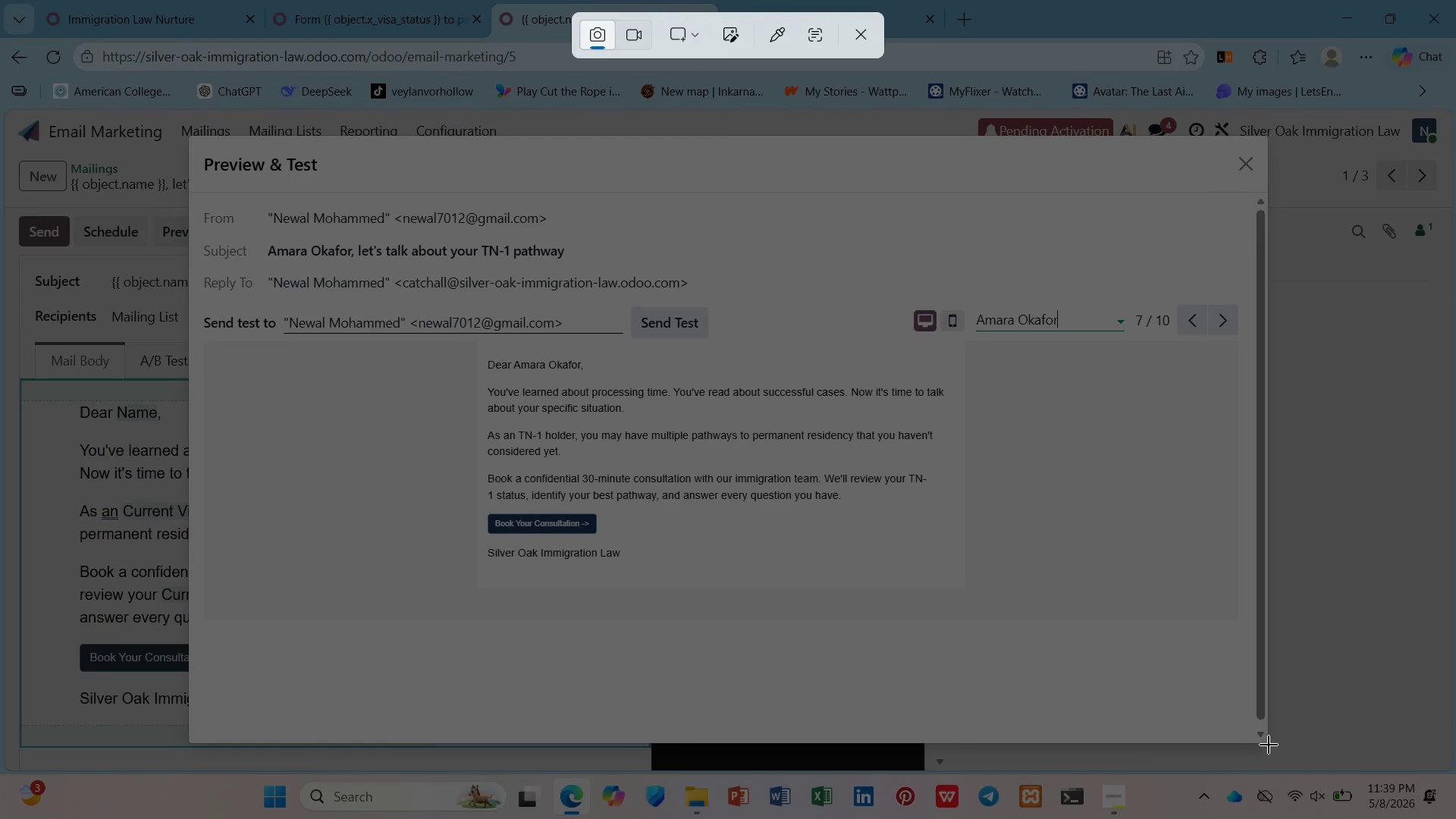 
left_click_drag(start_coordinate=[1268, 745], to_coordinate=[190, 138])
 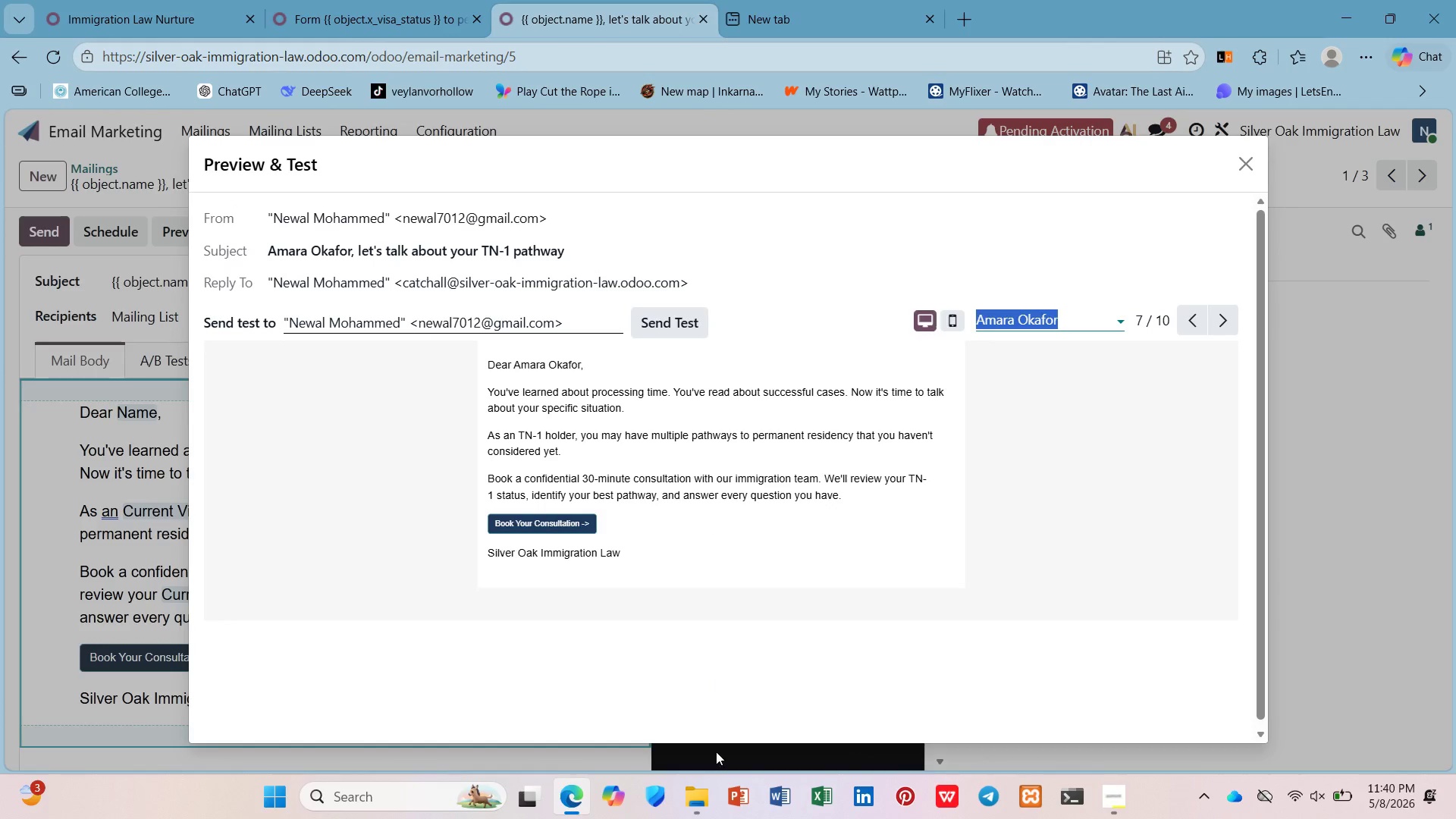 
left_click([704, 808])
 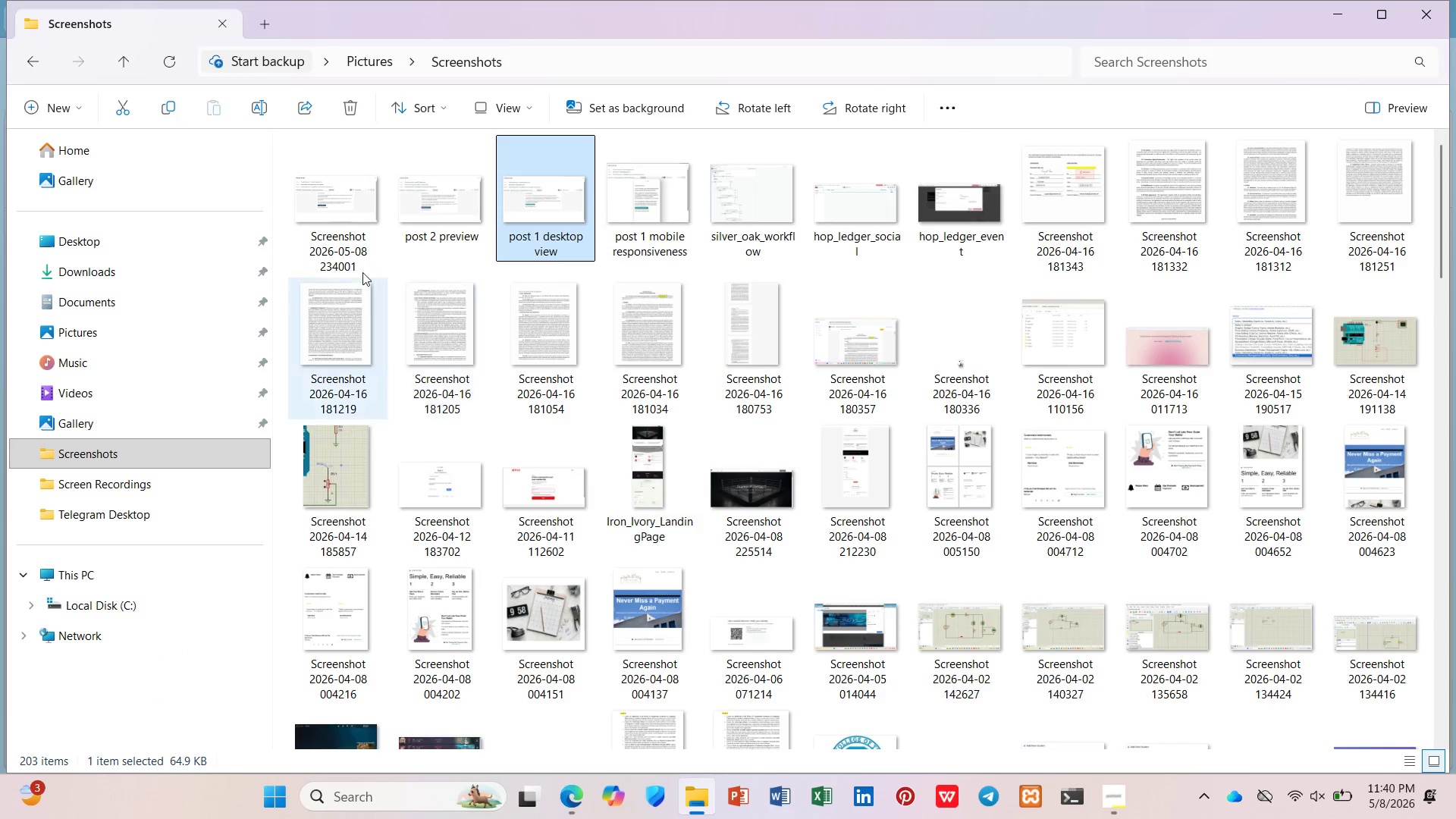 
right_click([359, 249])
 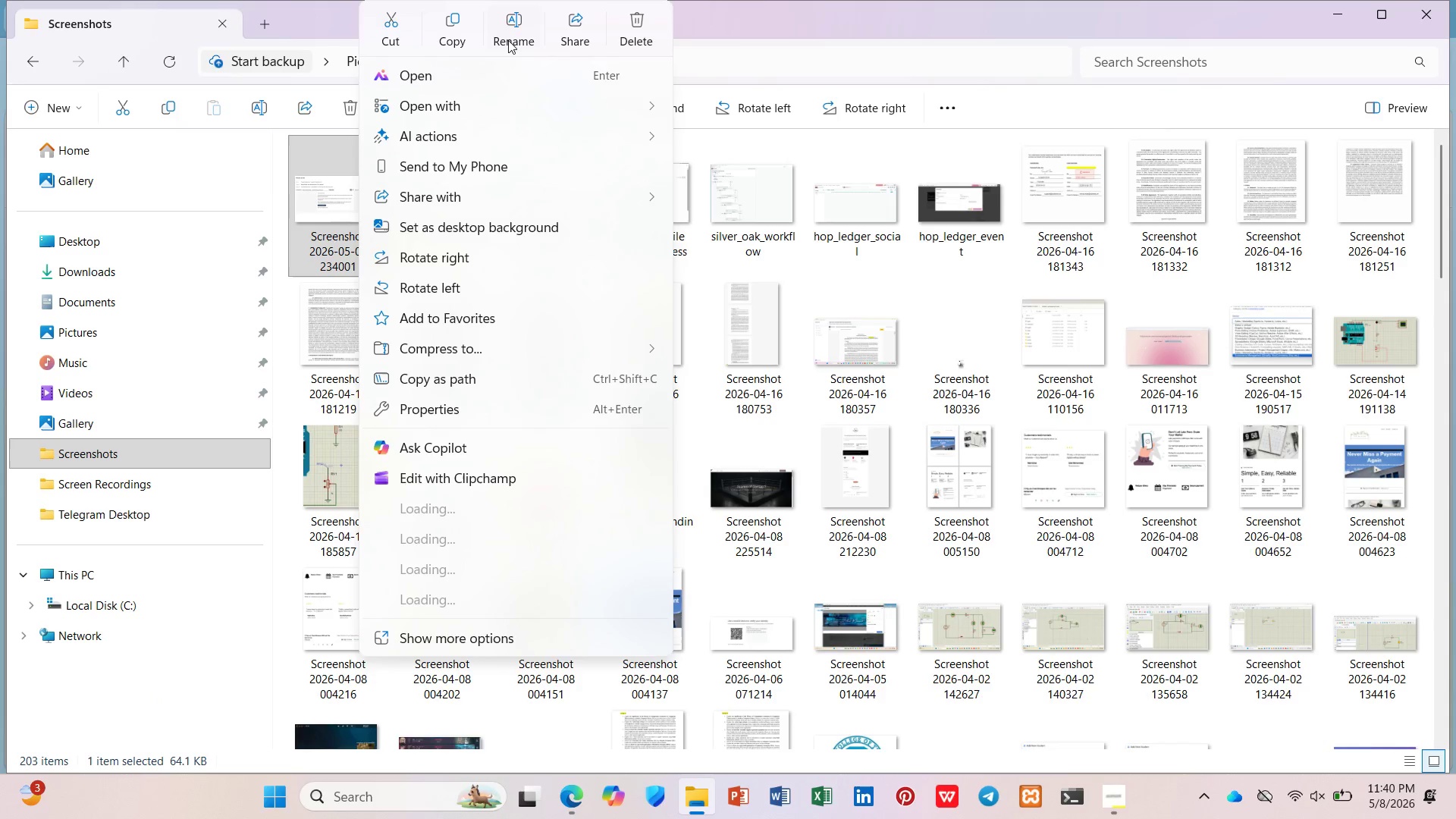 
left_click([513, 19])
 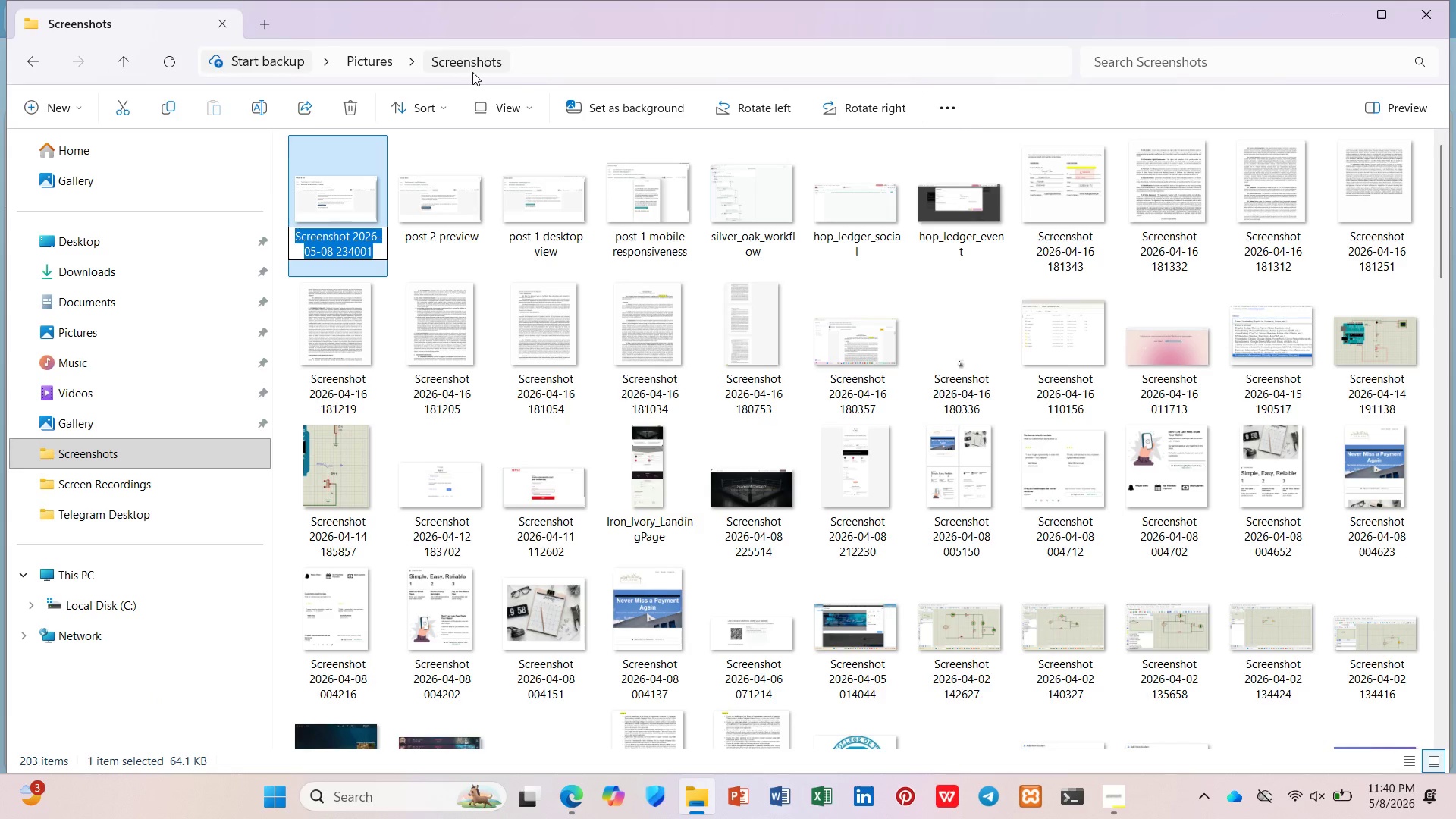 
hold_key(key=P, duration=0.44)
 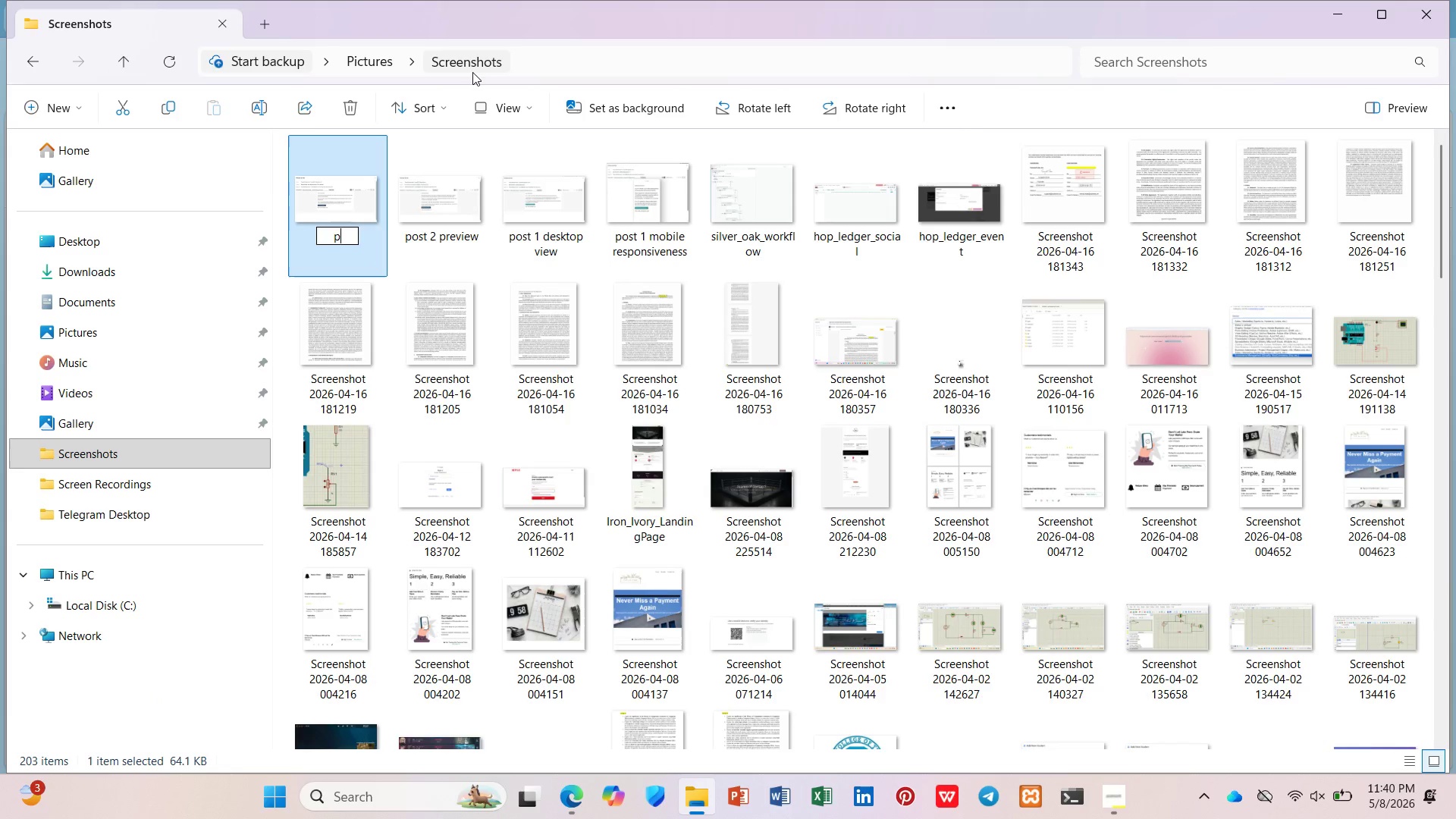 
type(ost 2)
key(Backspace)
type(3 review)
 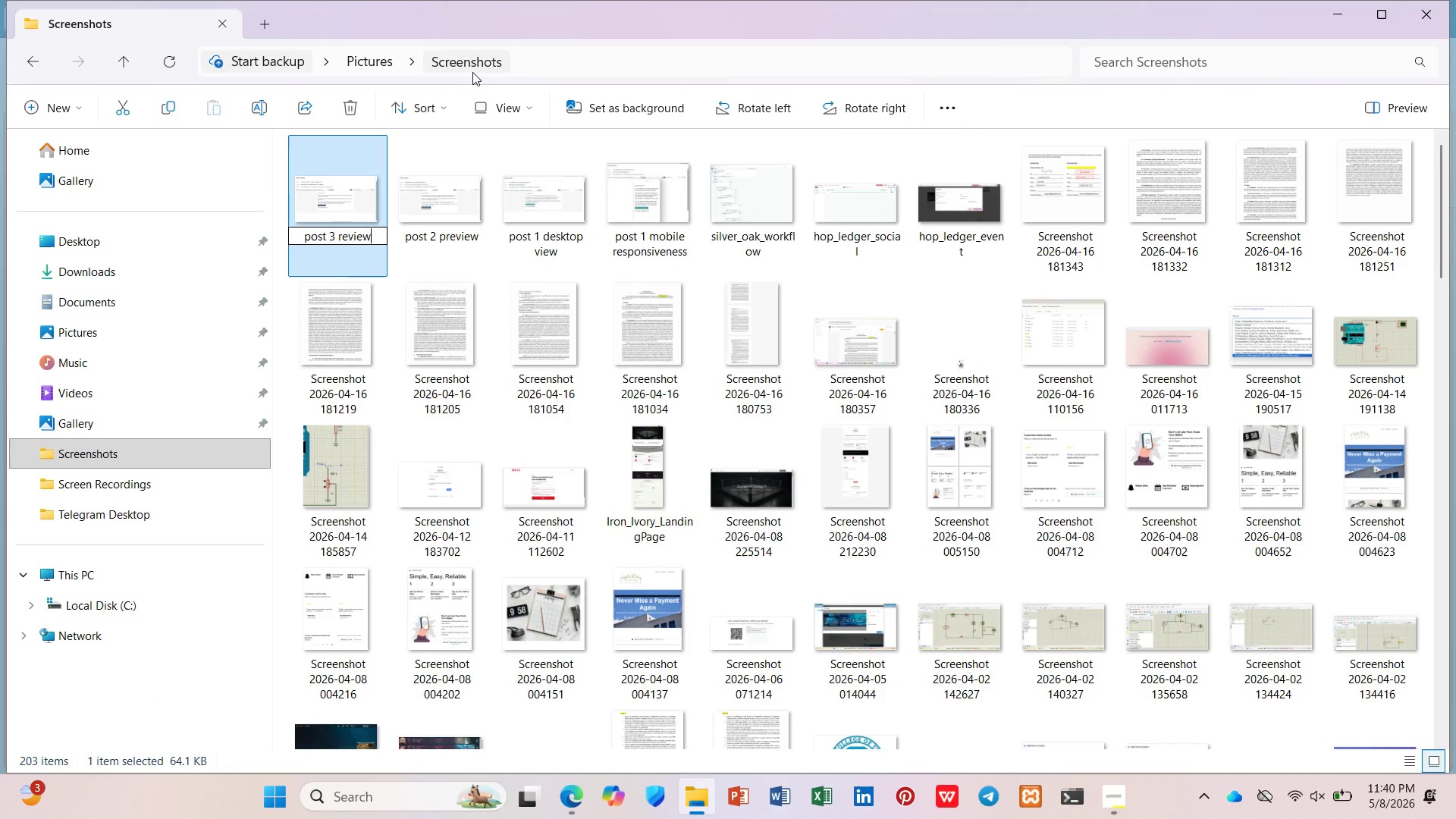 
key(Enter)
 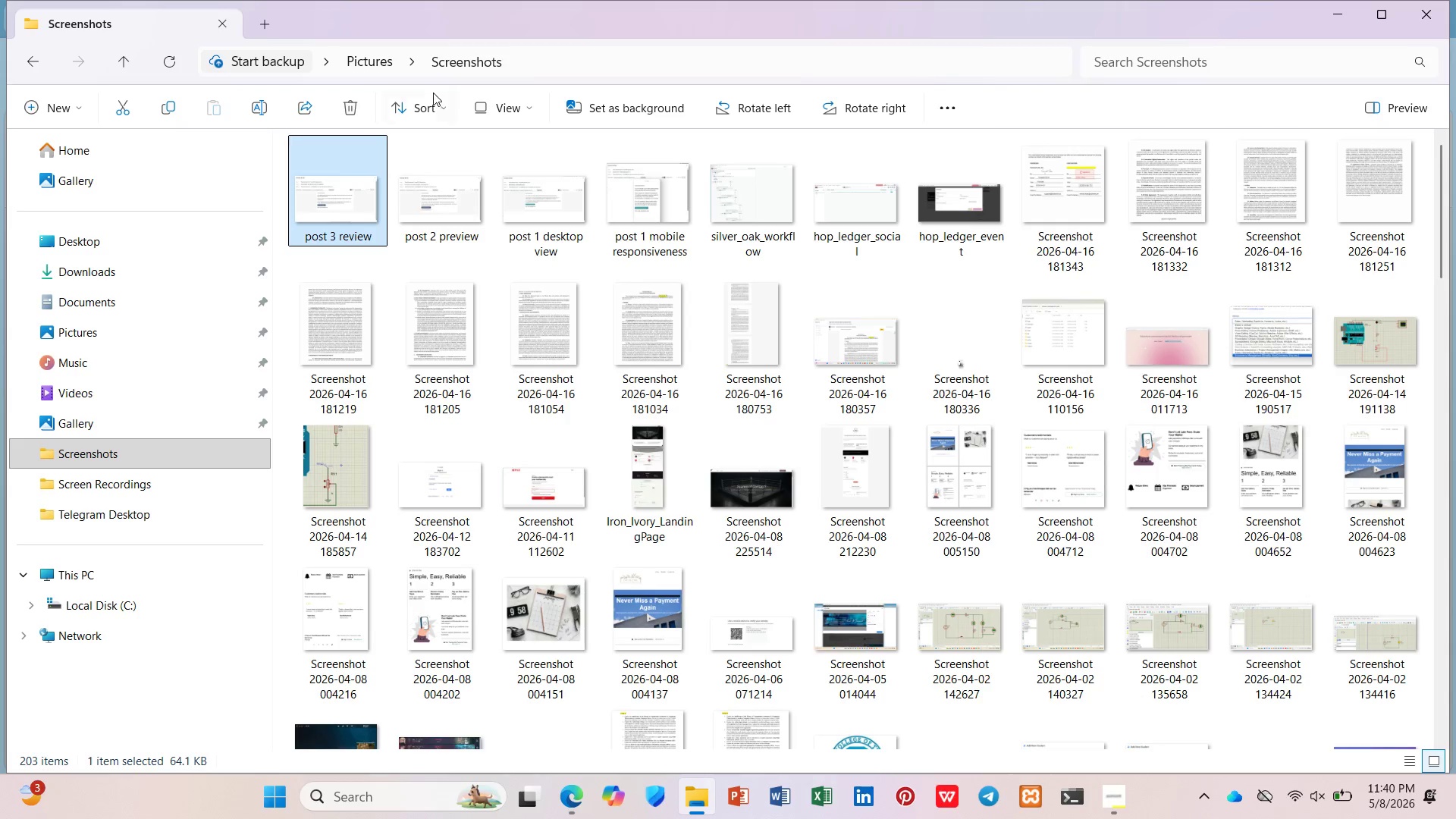 
right_click([325, 211])
 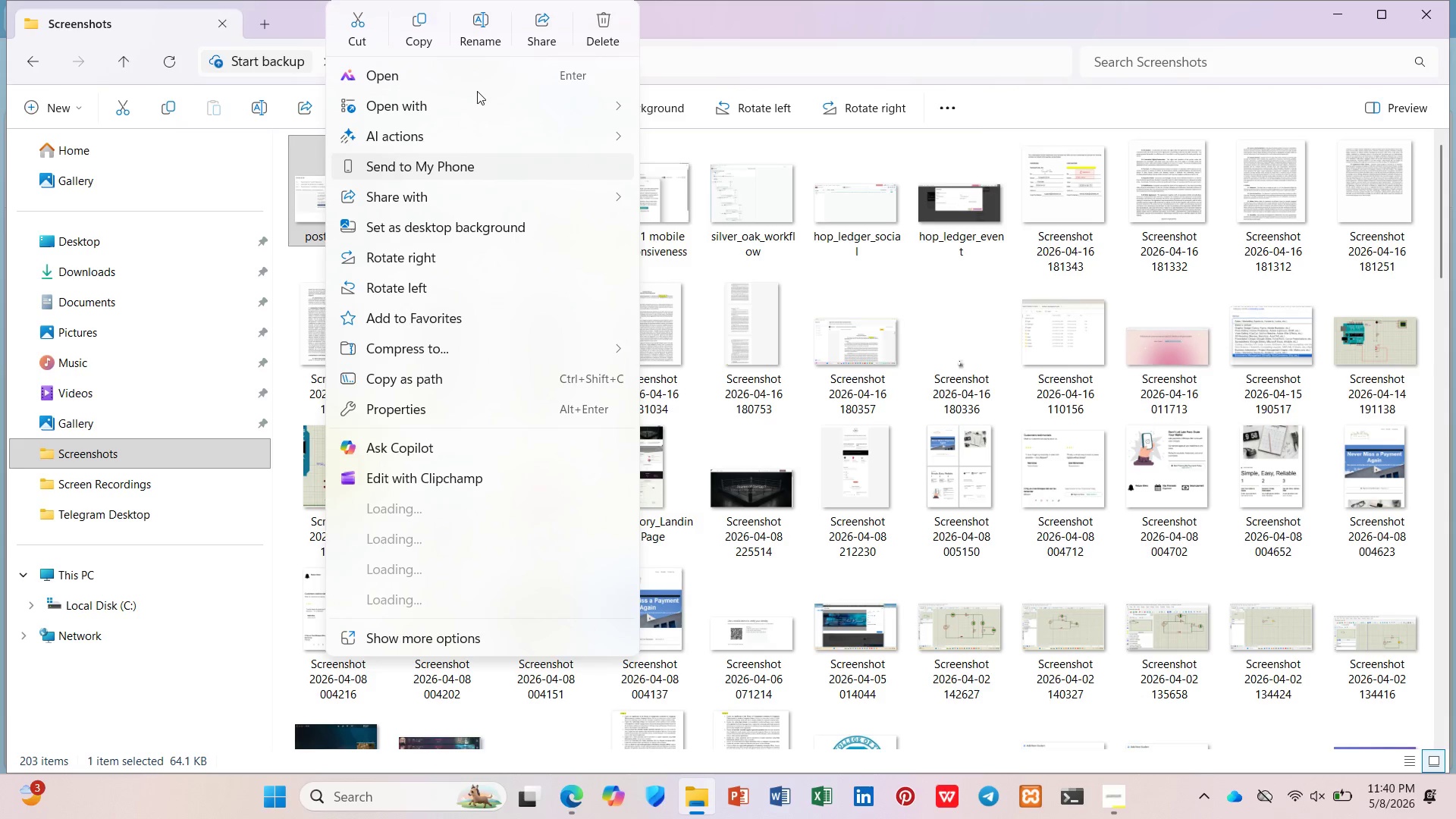 
left_click([482, 24])
 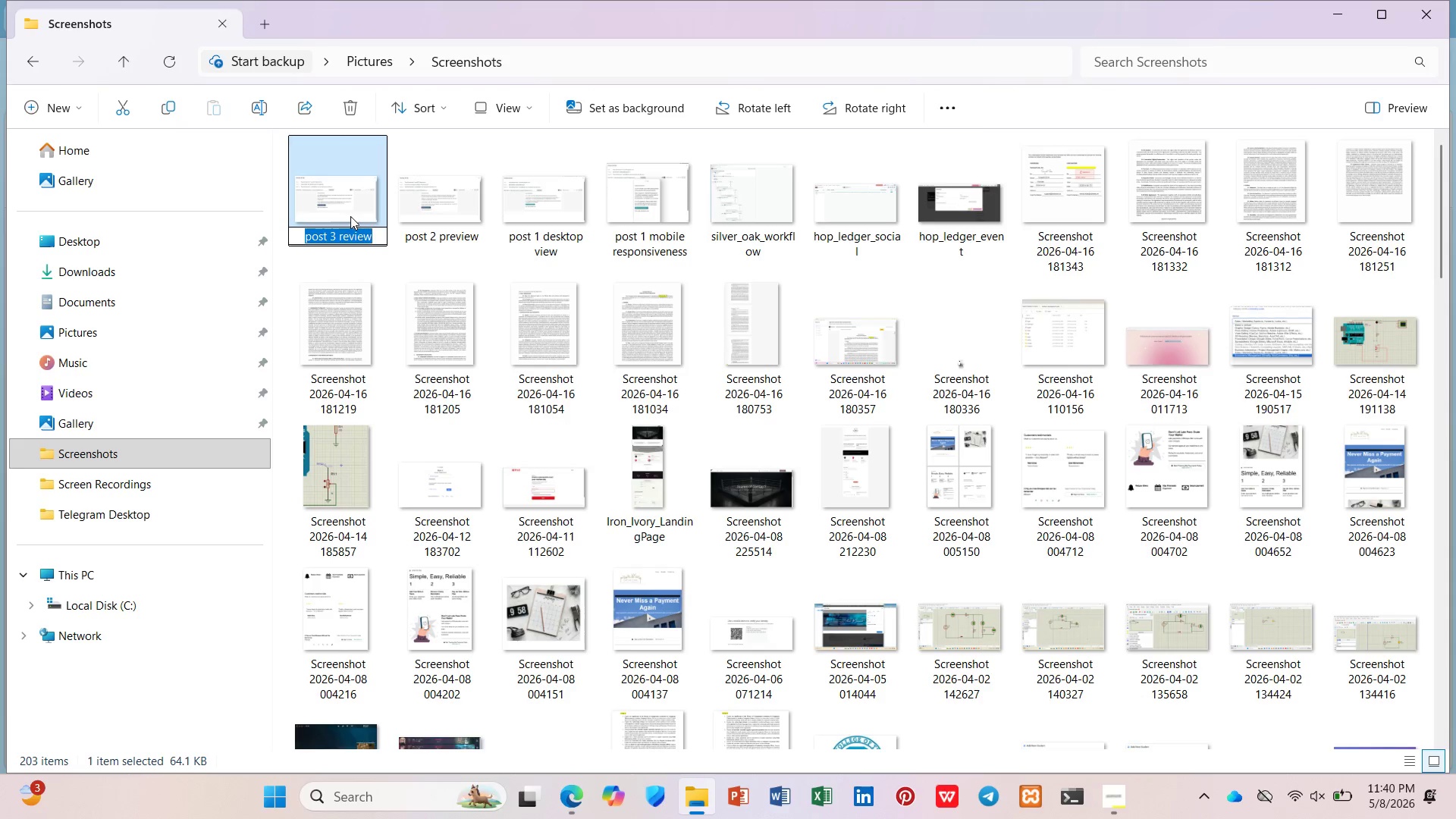 
left_click([338, 231])
 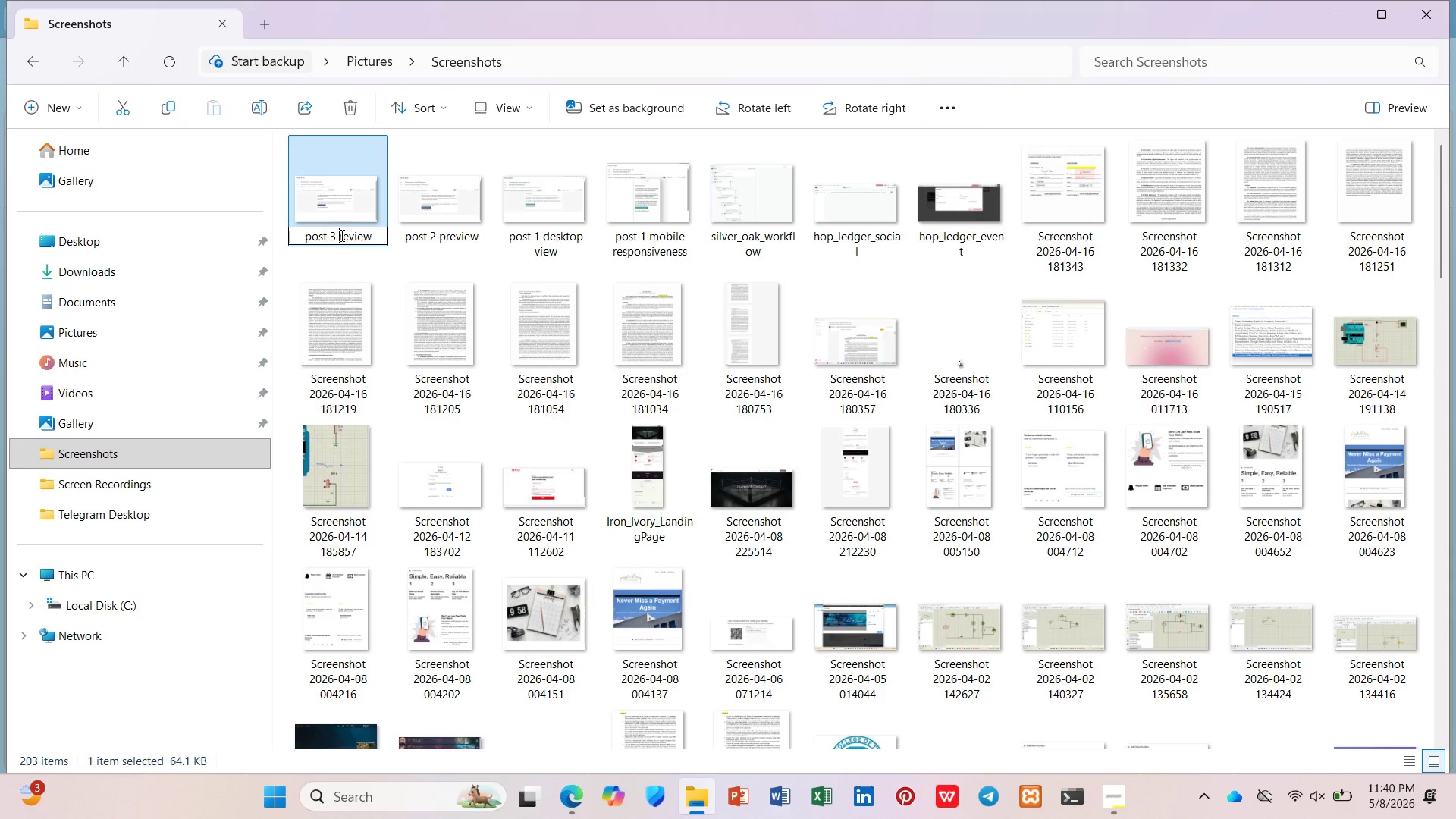 
key(P)
 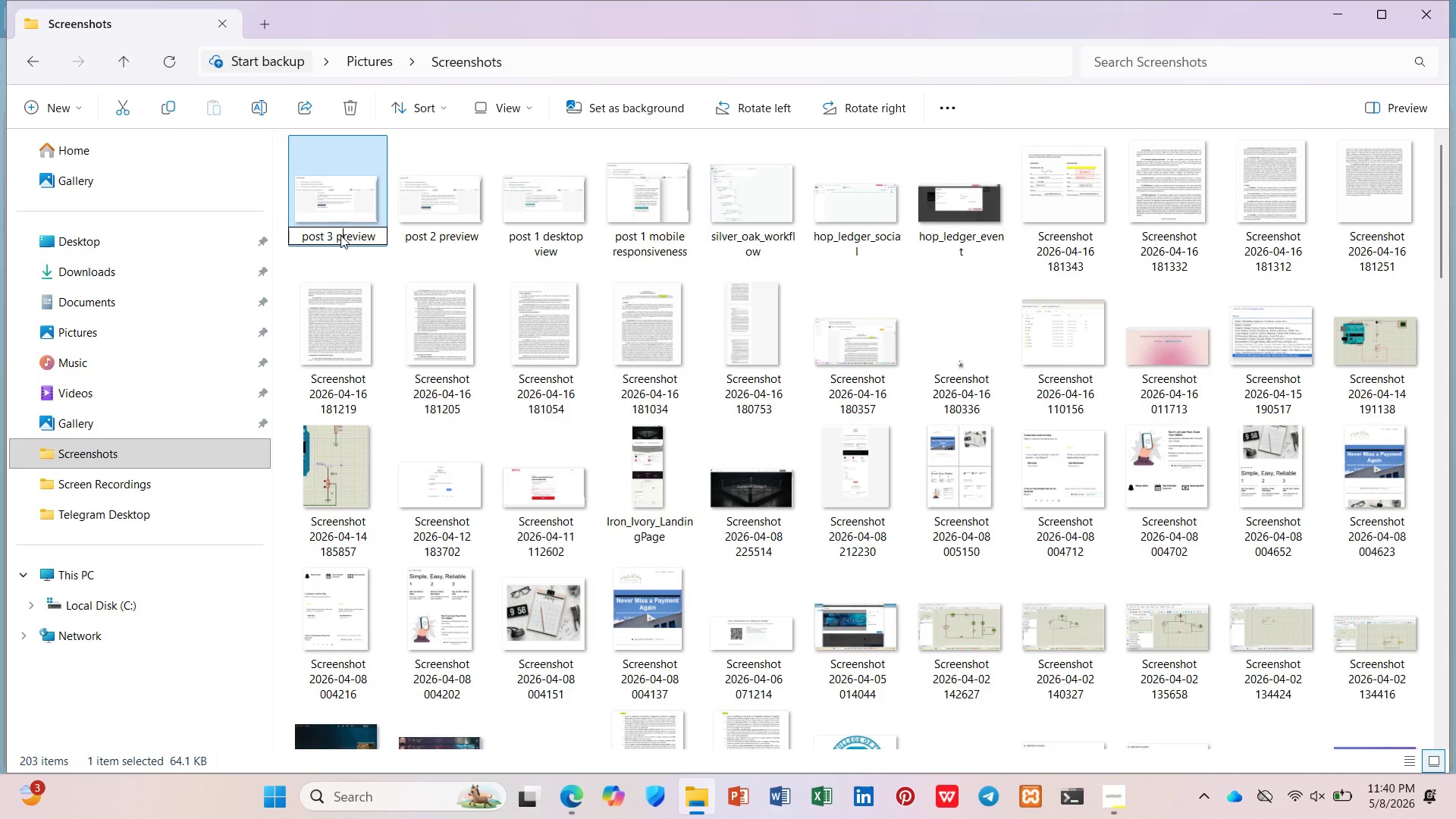 
key(Enter)
 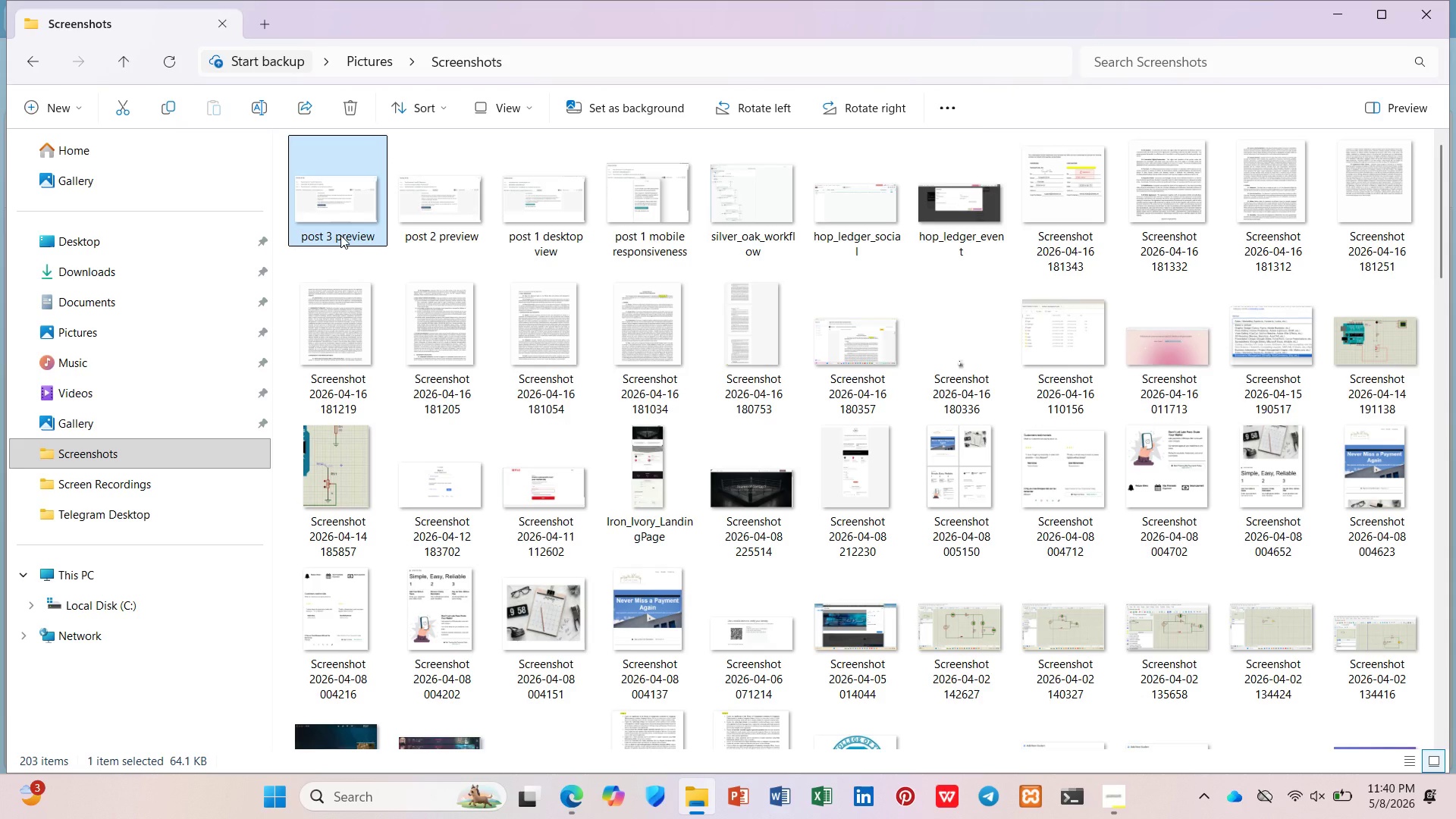 
wait(6.58)
 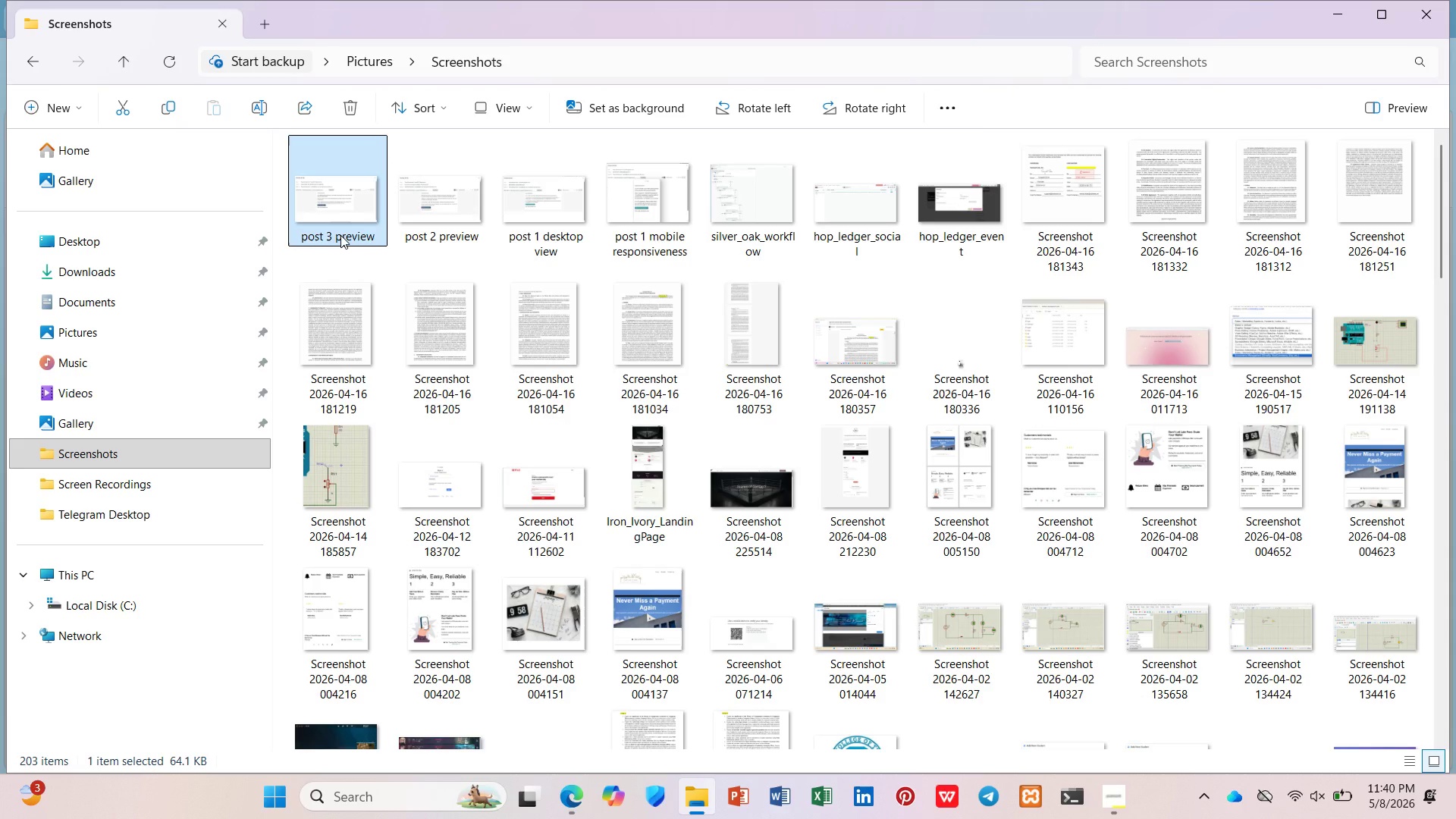 
left_click([1348, 14])
 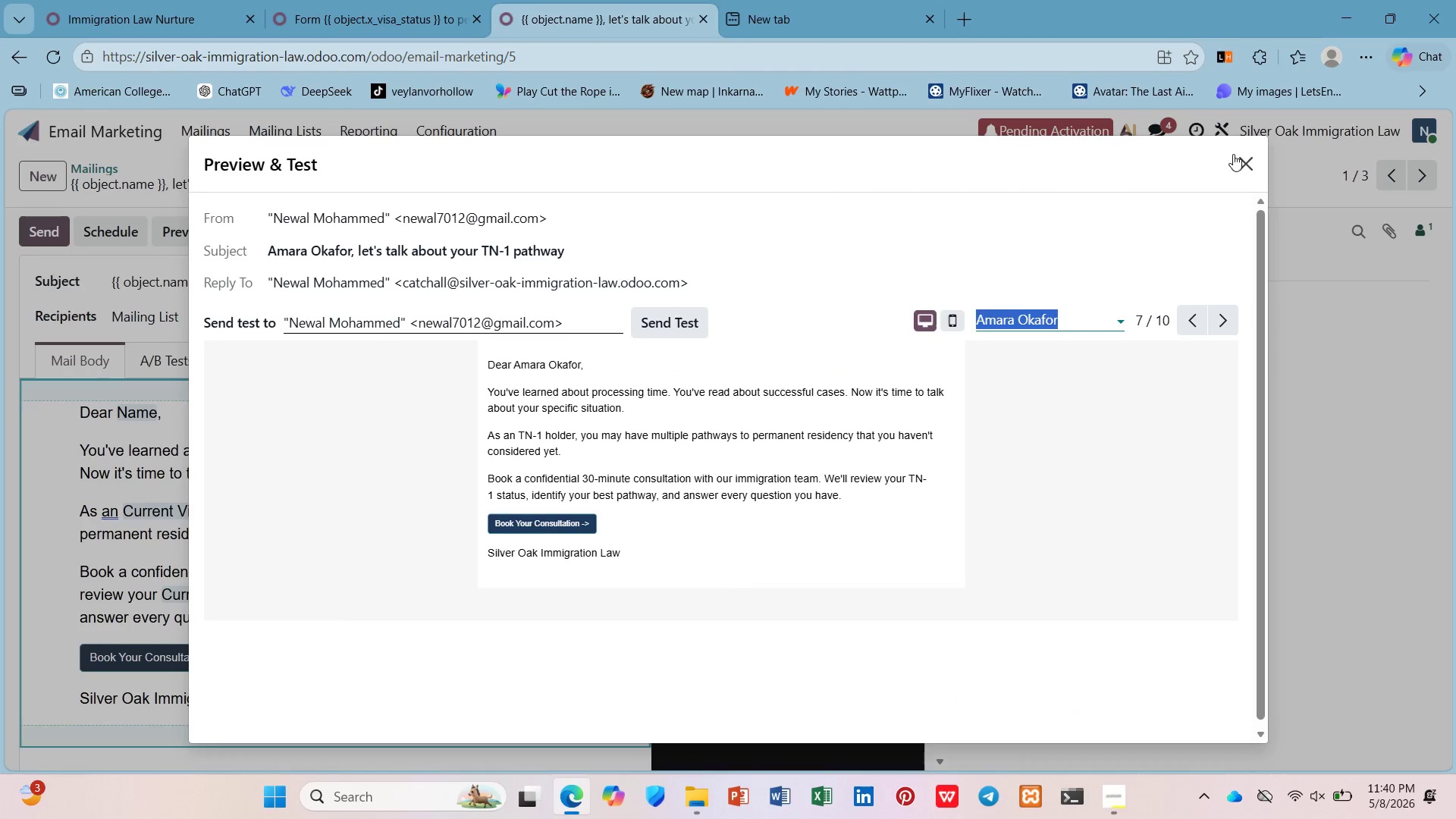 
left_click([1240, 165])
 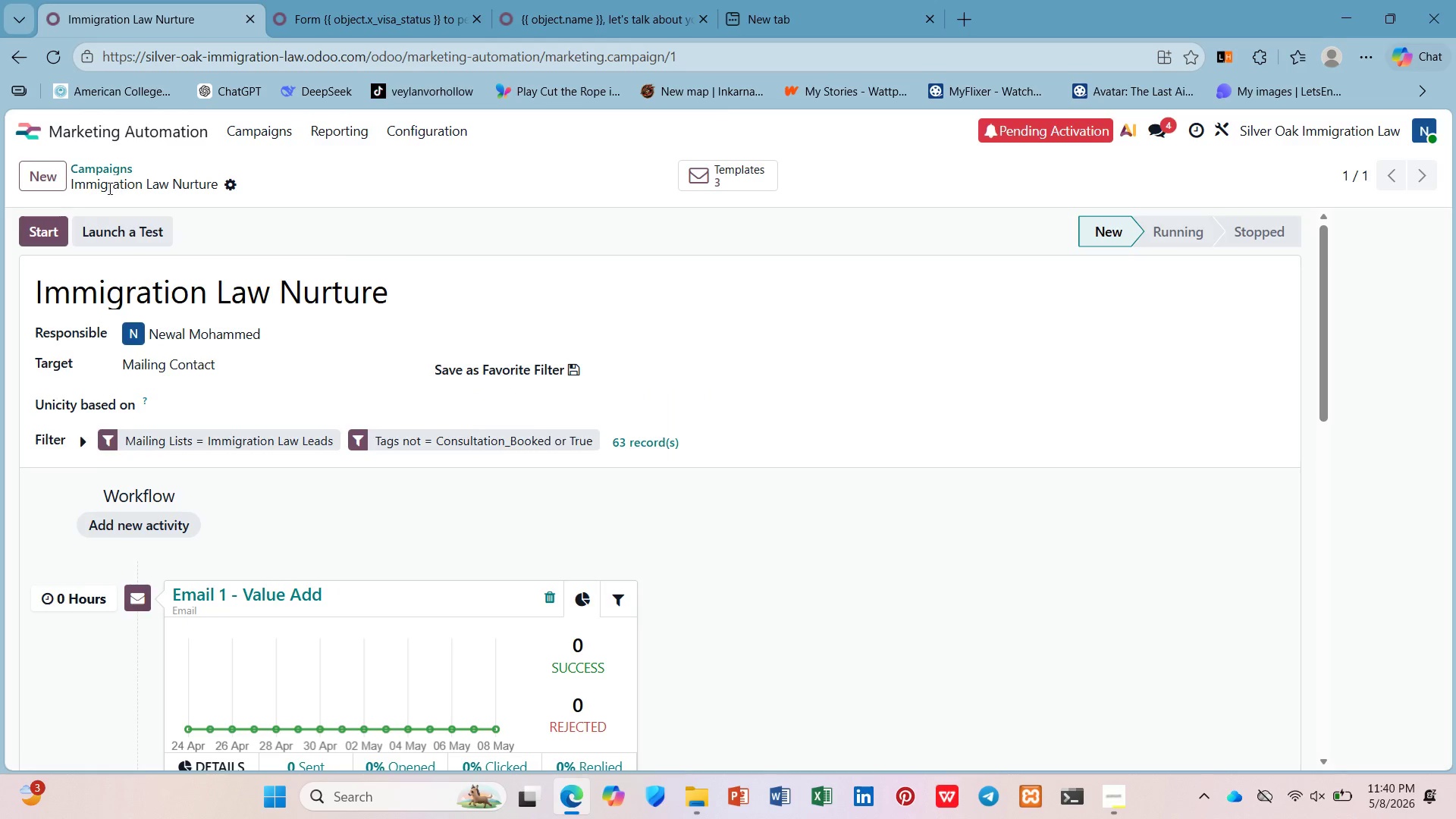 
left_click([102, 159])
 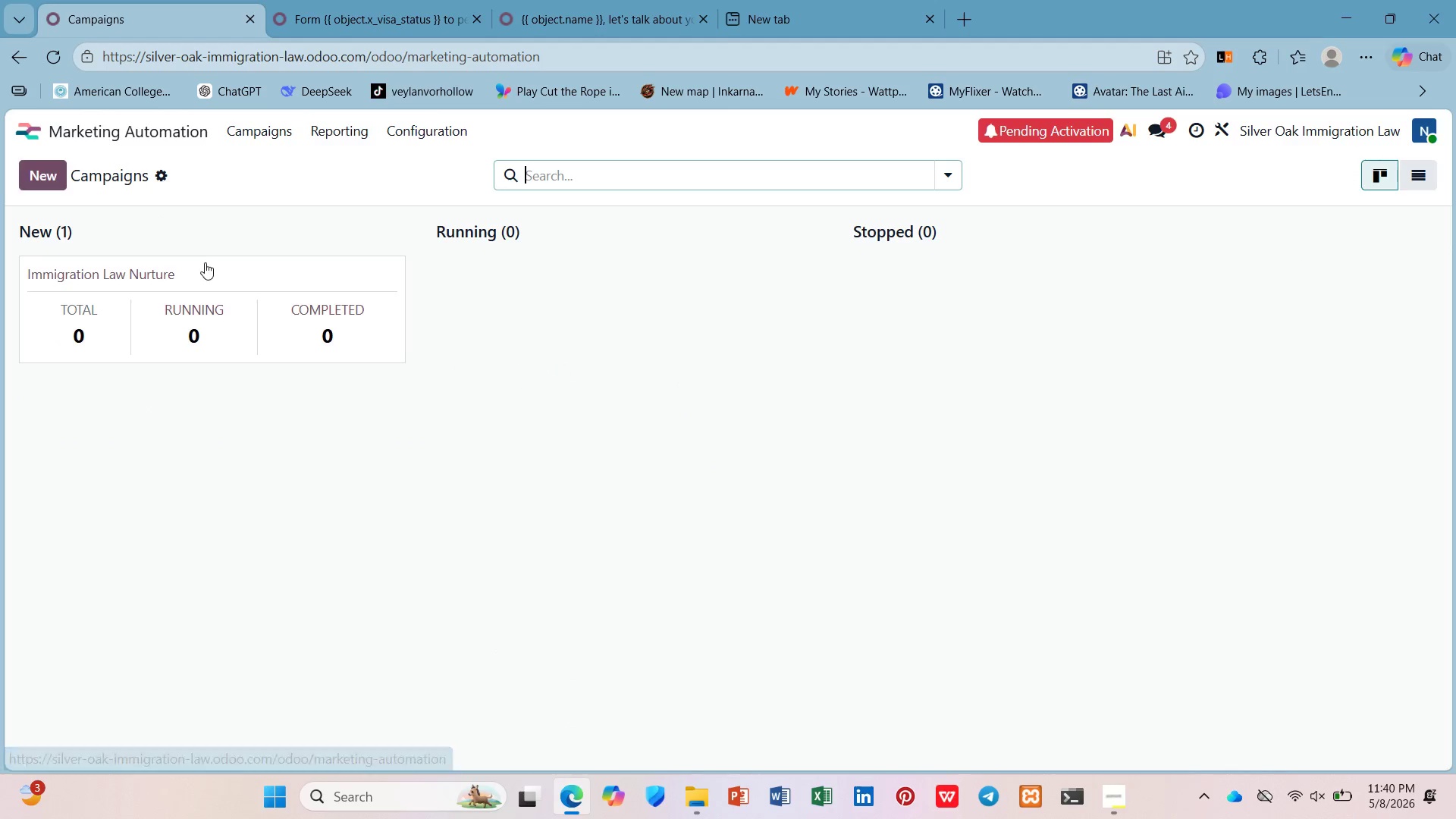 
mouse_move([184, 276])
 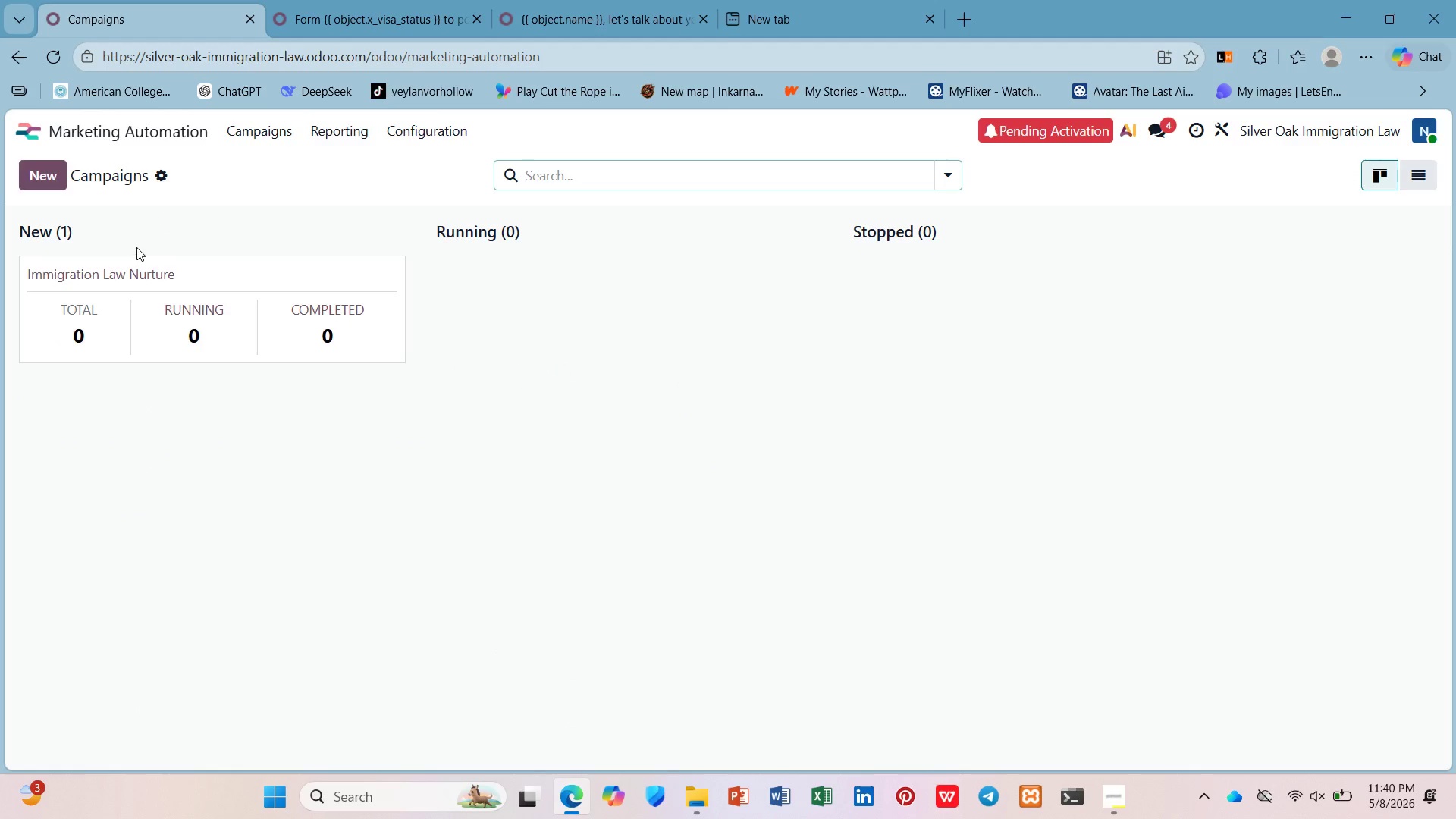 
left_click([136, 247])
 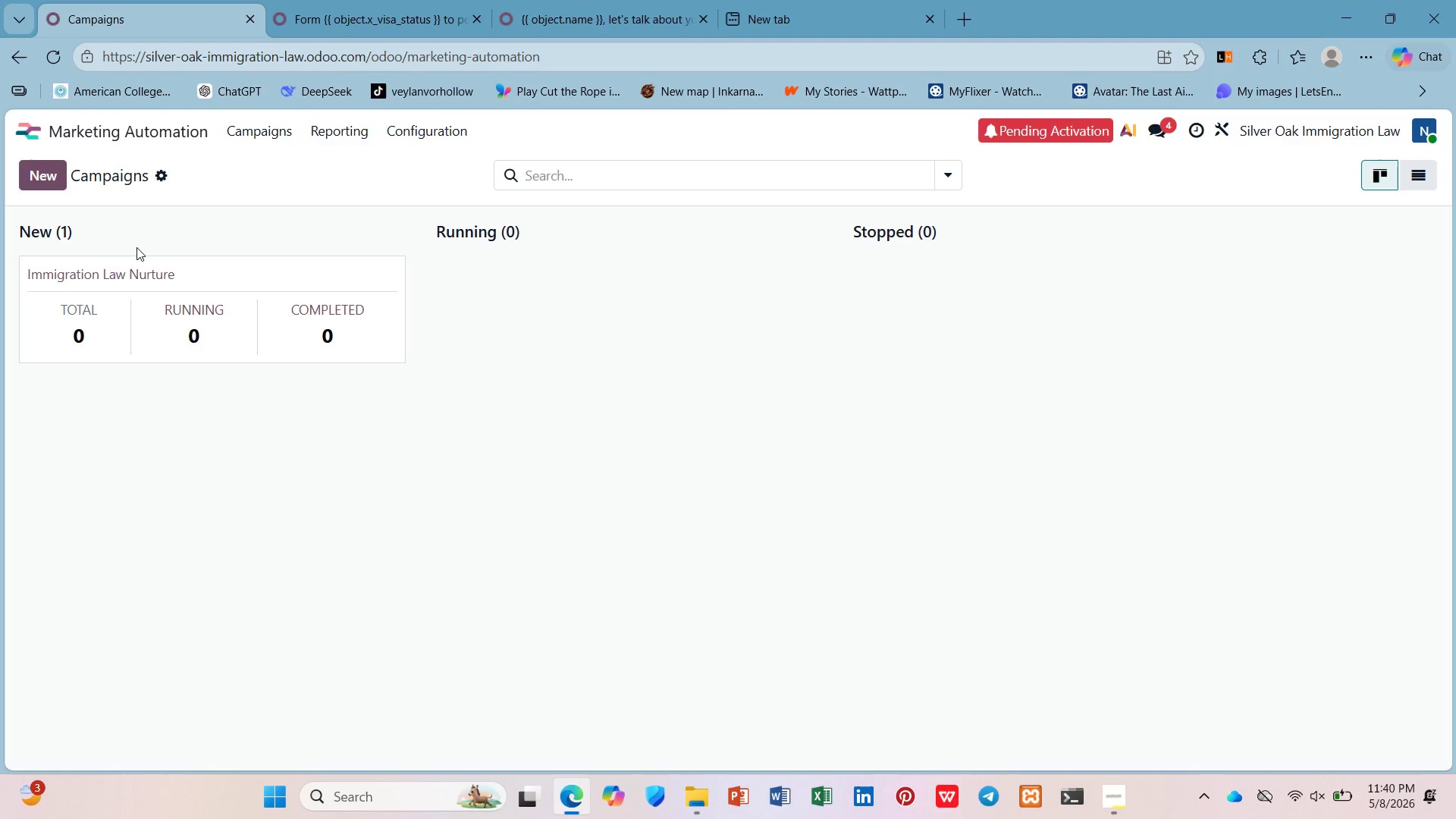 
mouse_move([158, 285])
 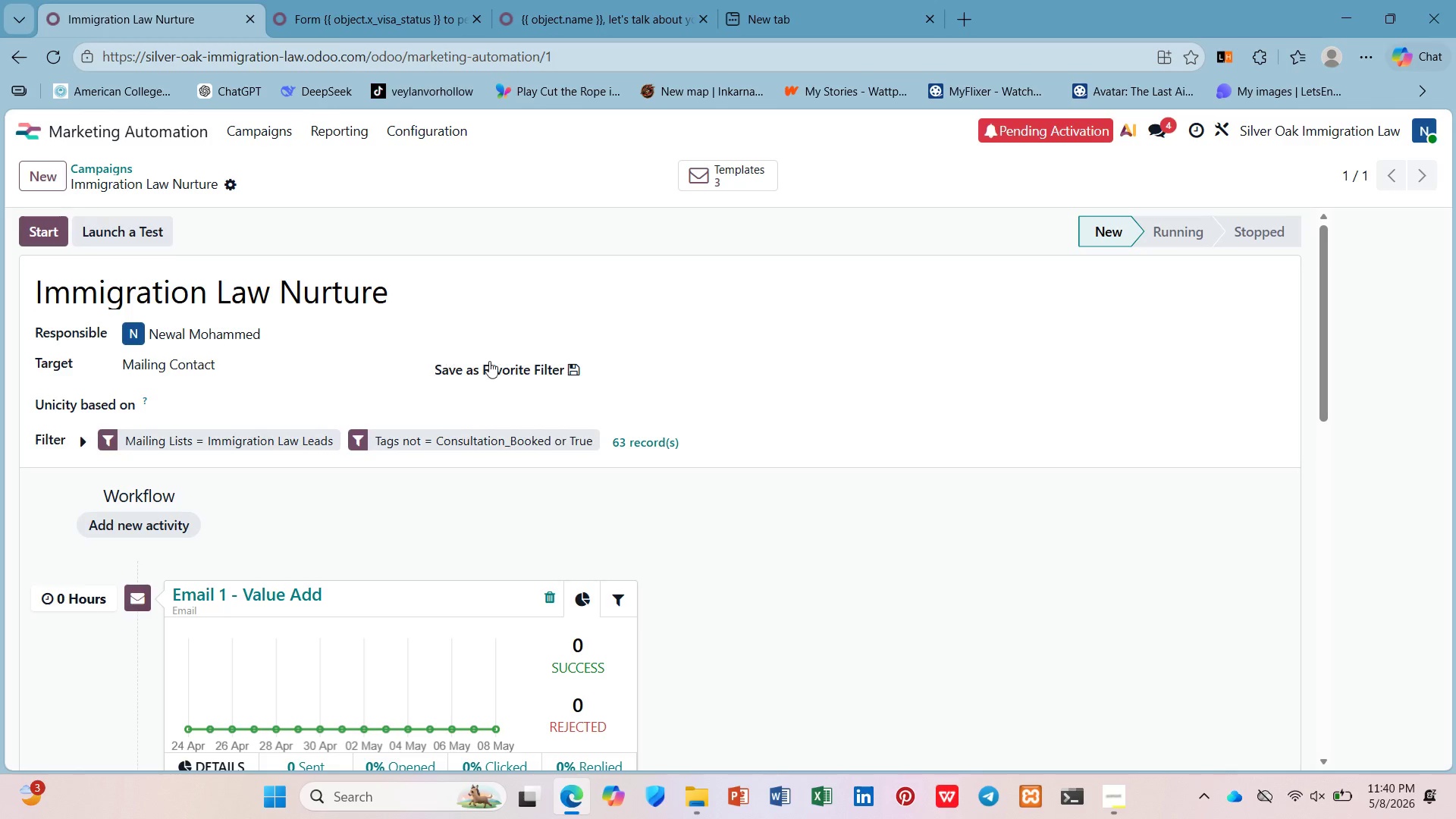 
mouse_move([689, 435])
 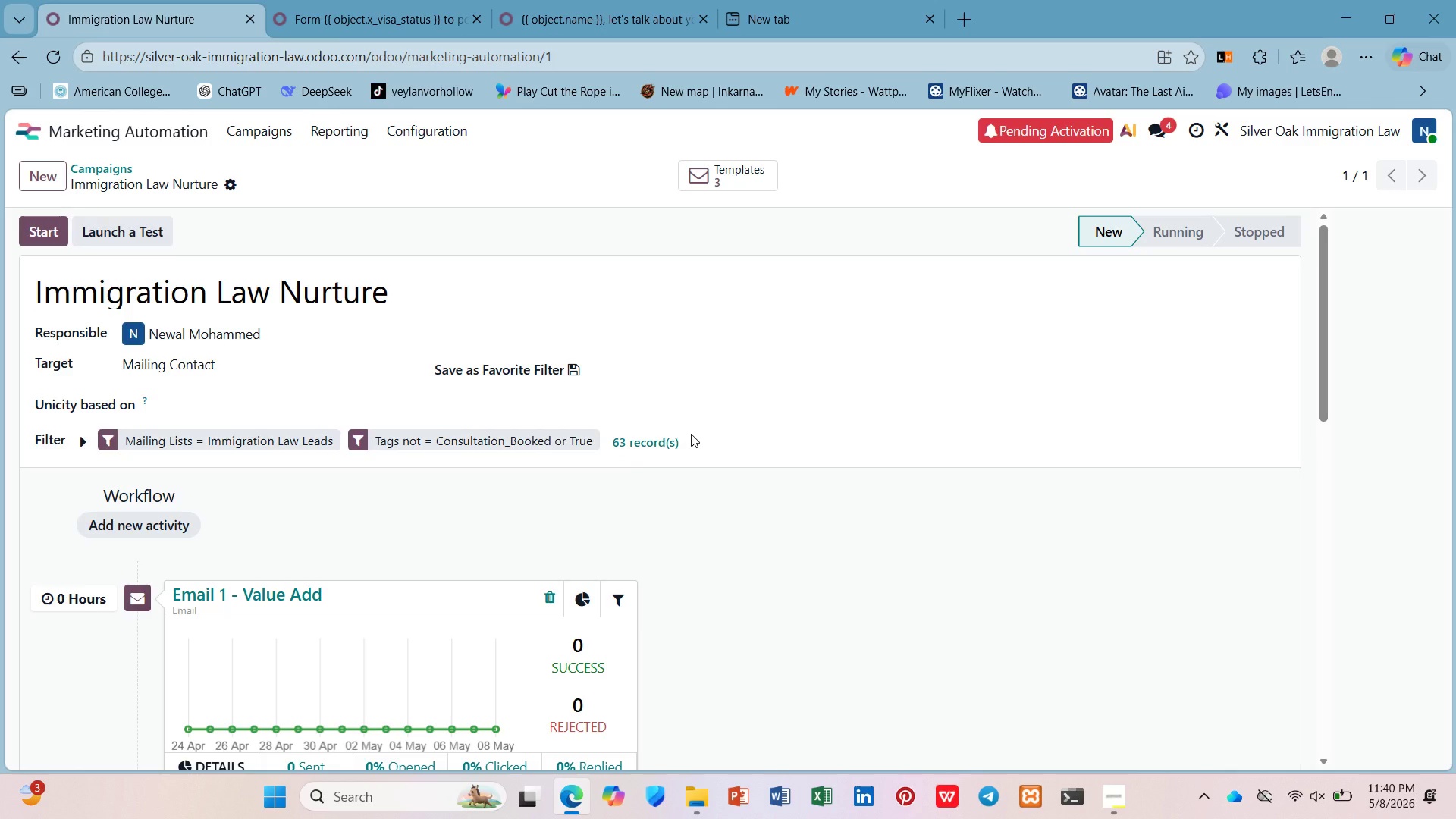 
hold_key(key=ControlLeft, duration=1.42)
scroll: coordinate [691, 434], scroll_direction: down, amount: 1.0
 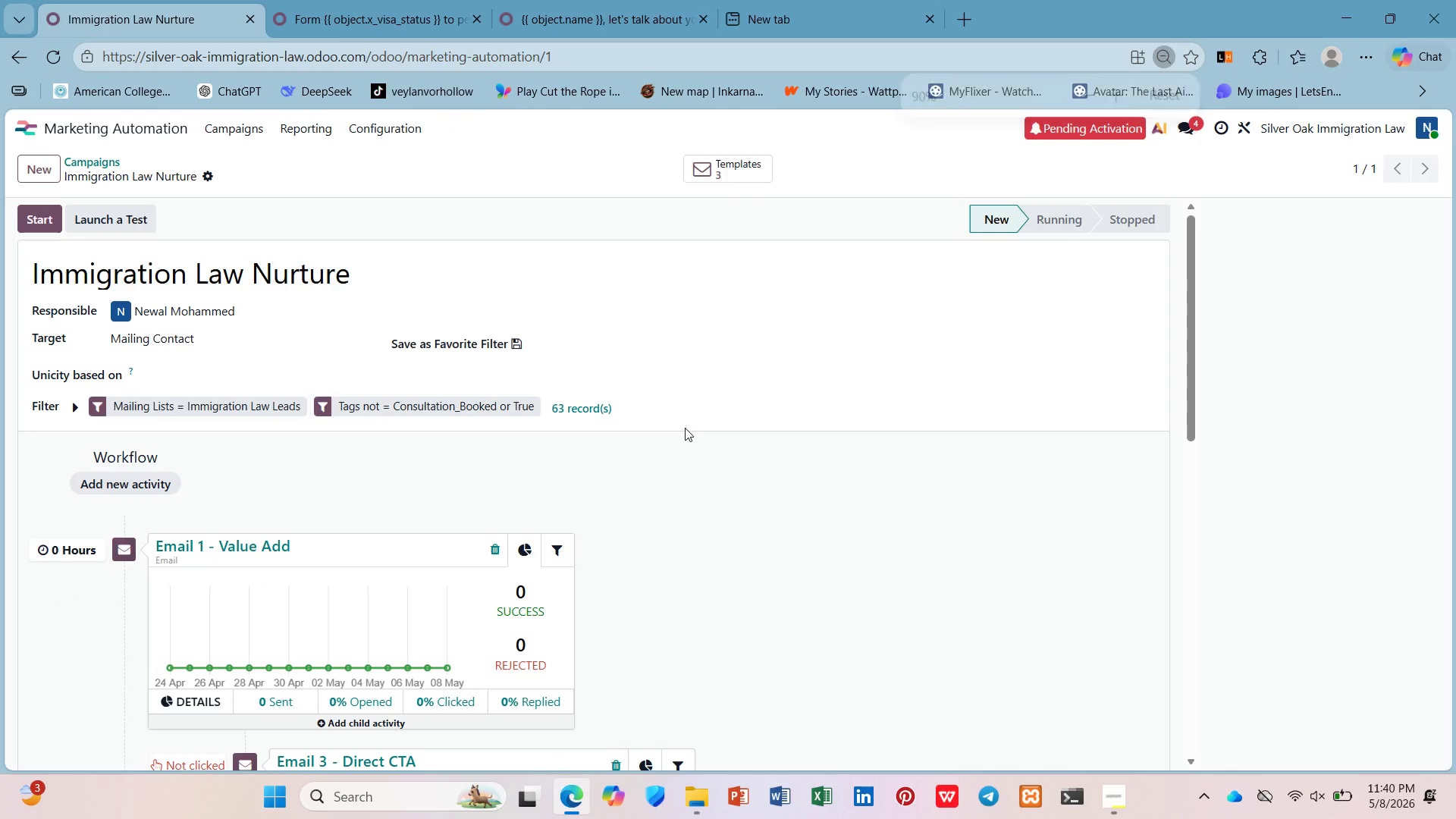 
key(PrintScreen)
 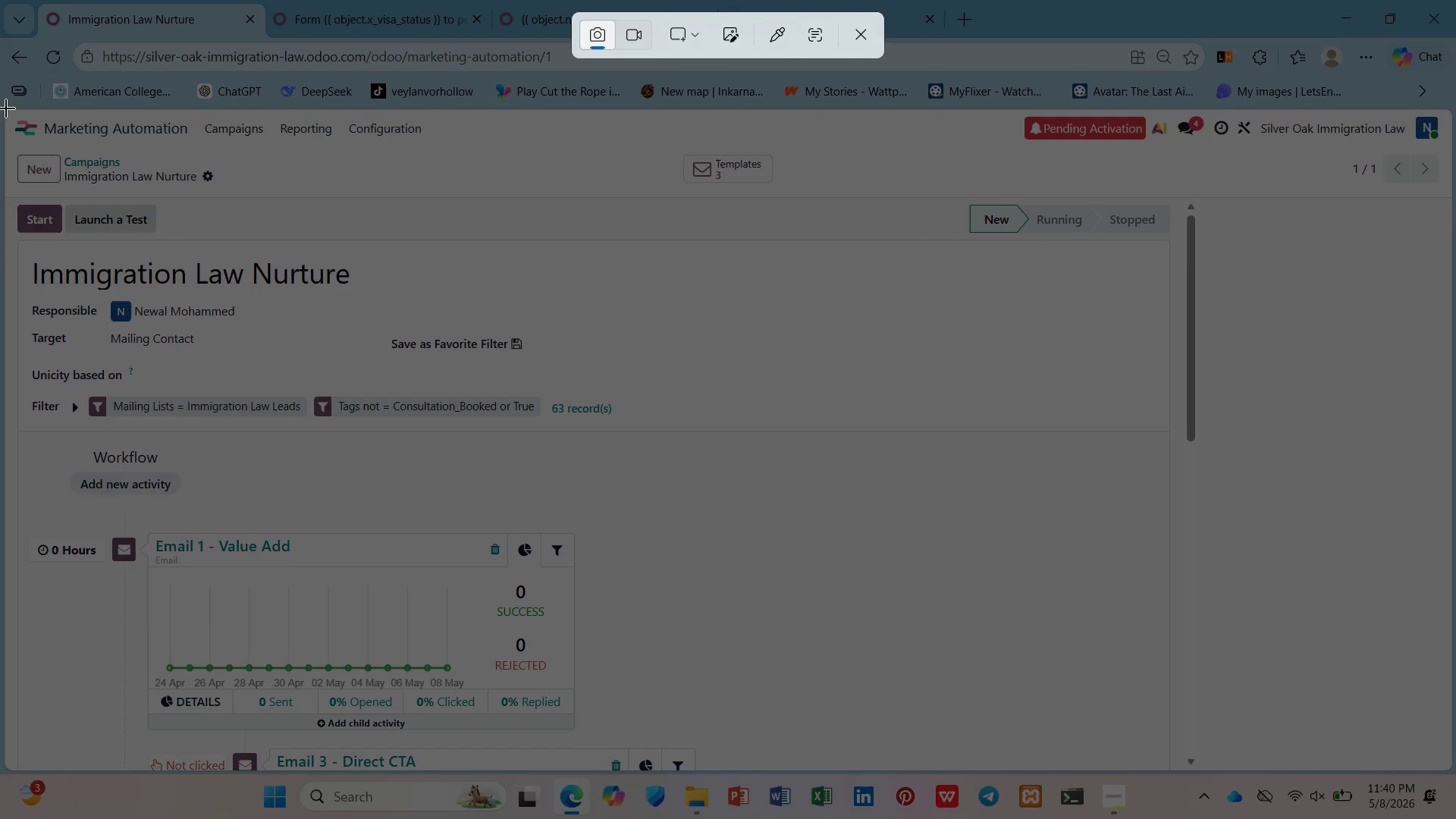 
left_click_drag(start_coordinate=[5, 111], to_coordinate=[1194, 736])
 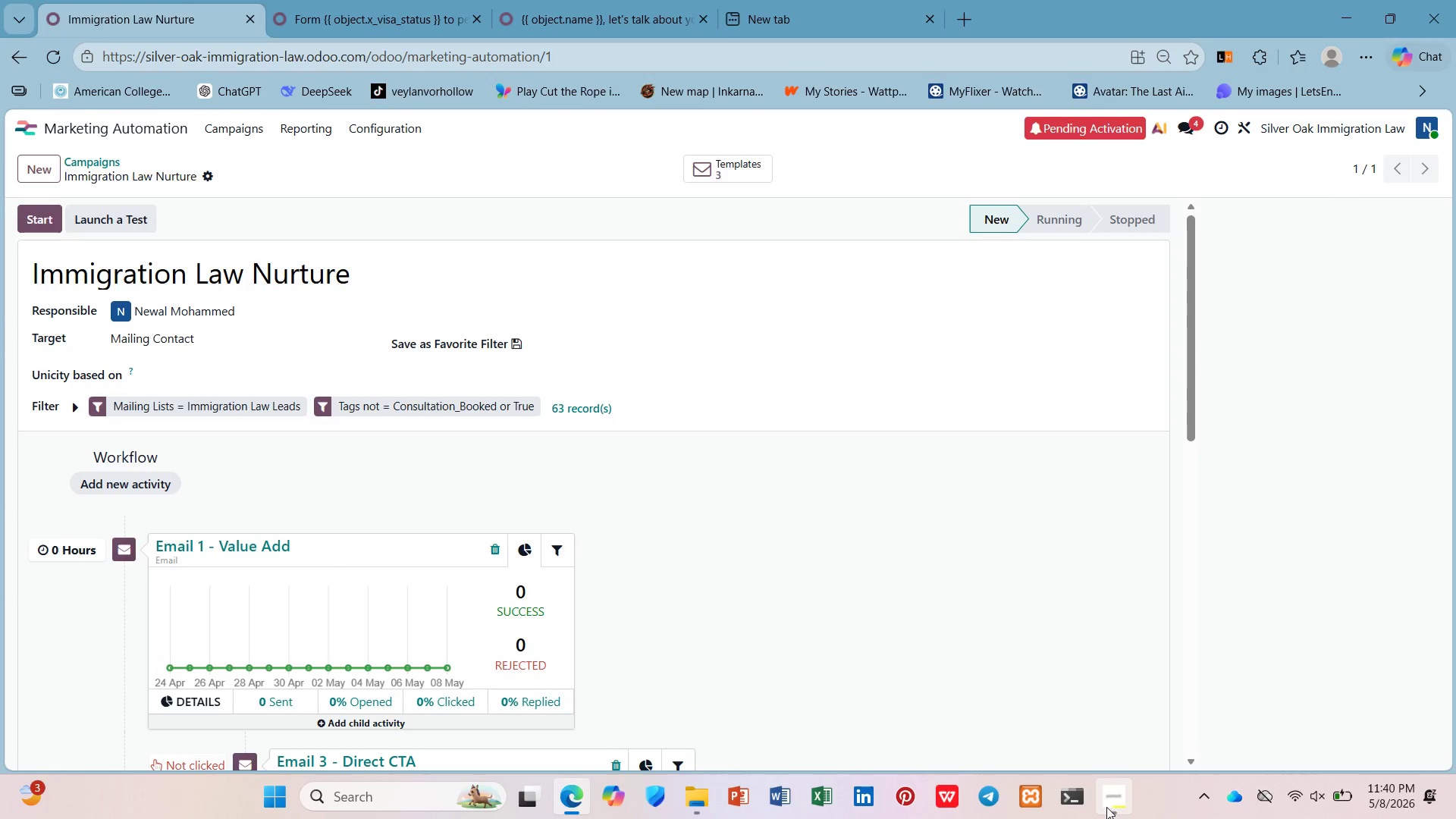 
wait(6.92)
 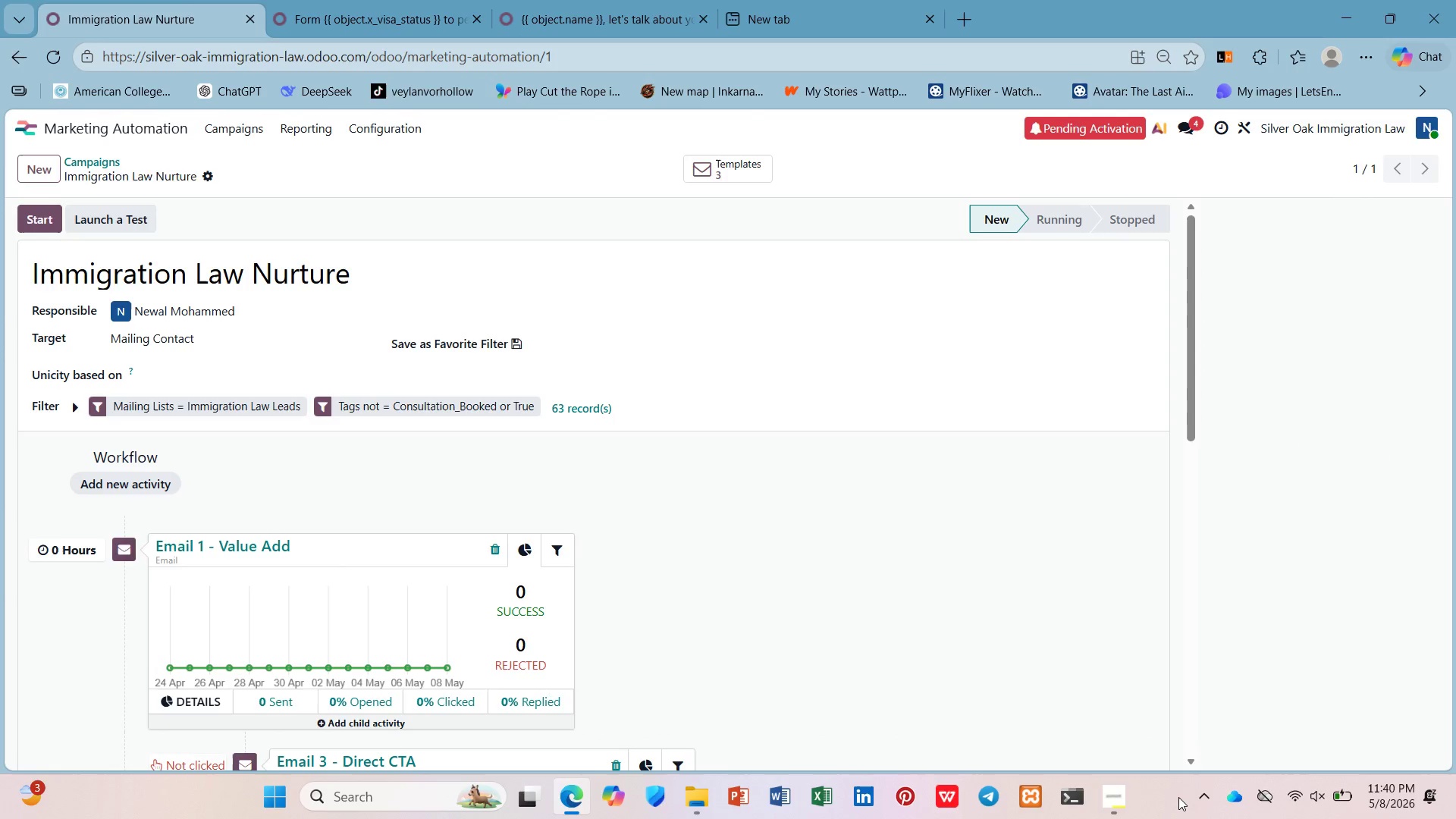 
left_click([704, 799])
 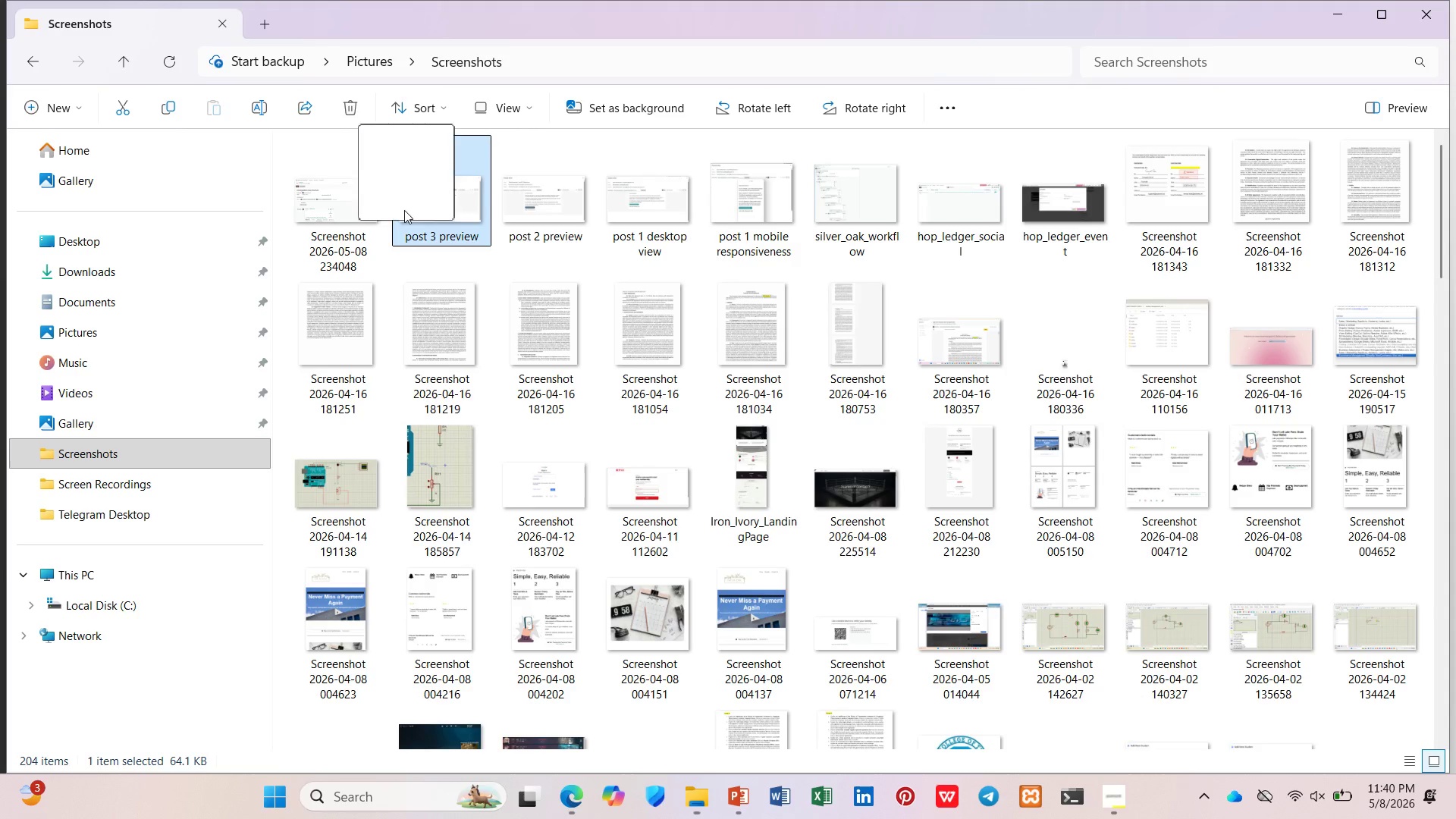 
right_click([351, 195])
 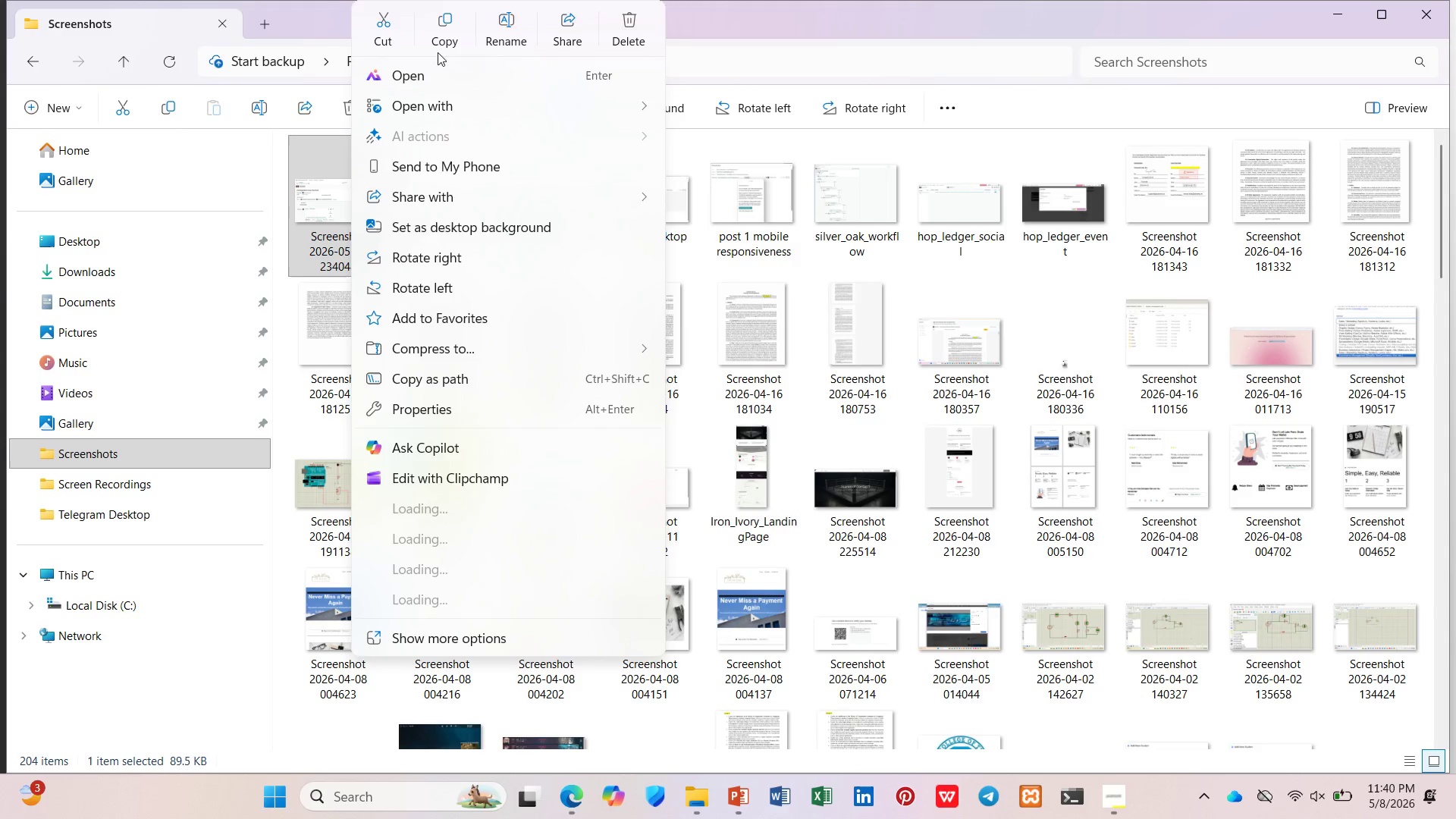 
left_click([496, 34])
 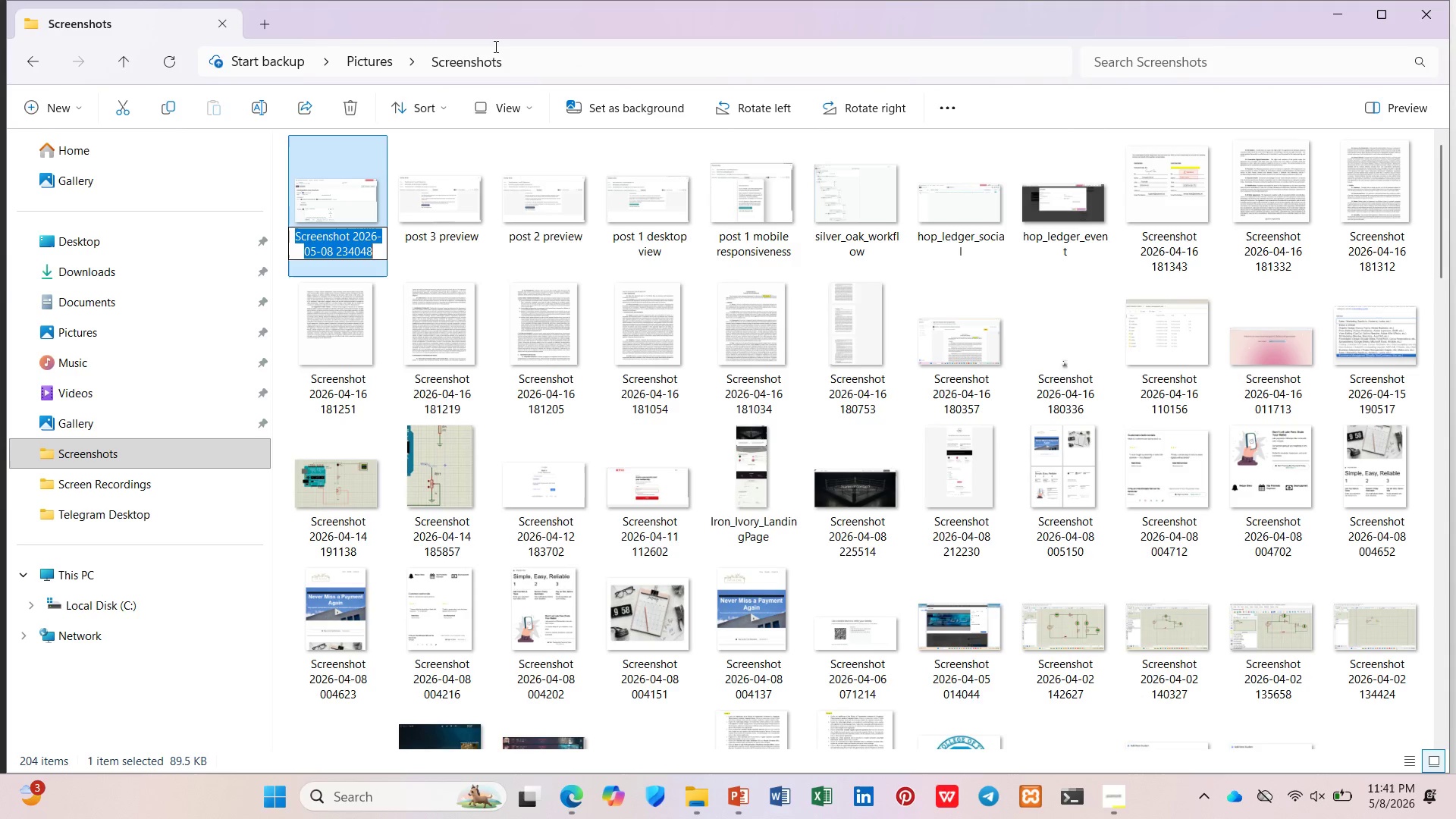 
type(sil)
 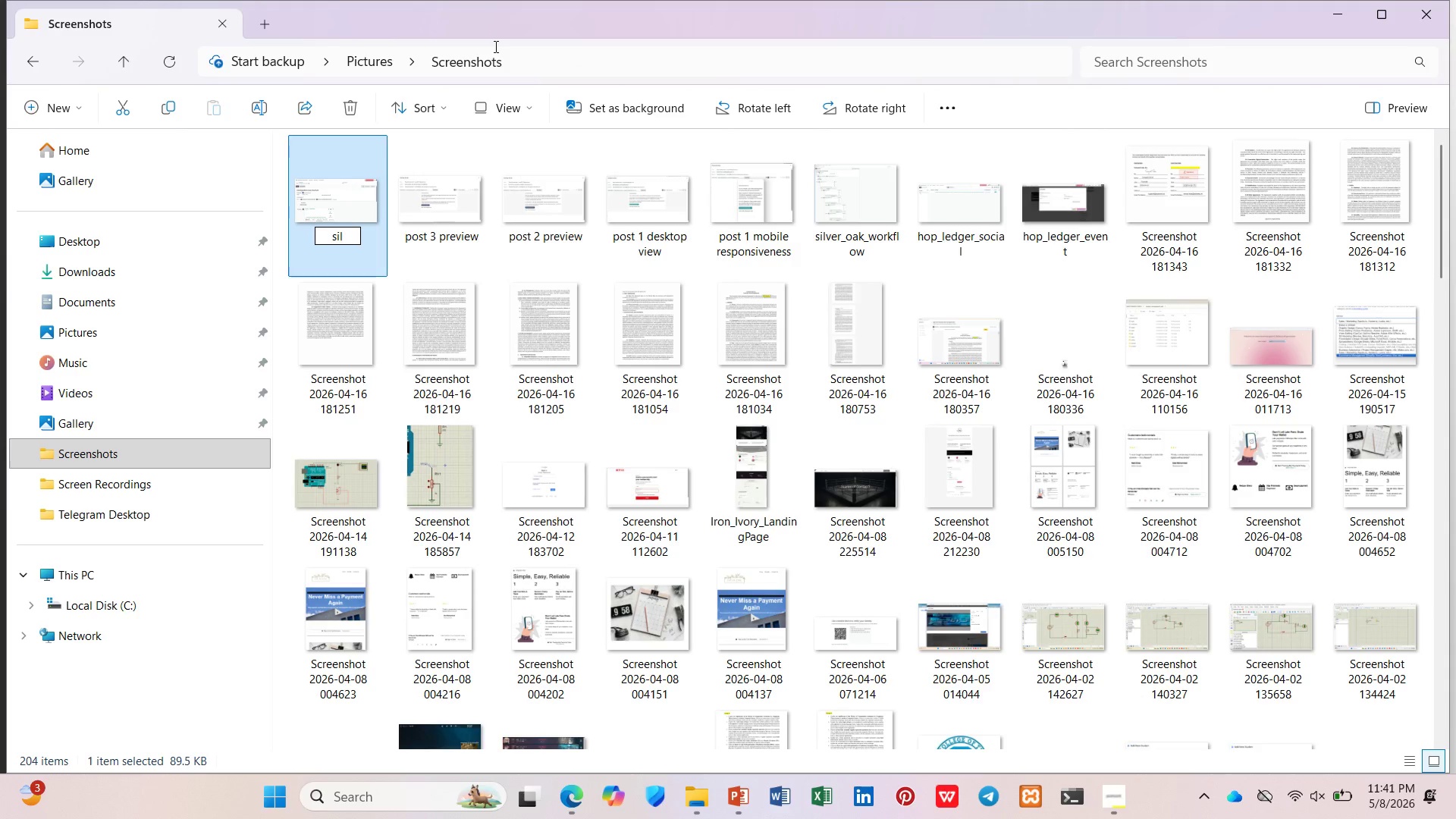 
type(ver )
key(Backspace)
type(_o)
 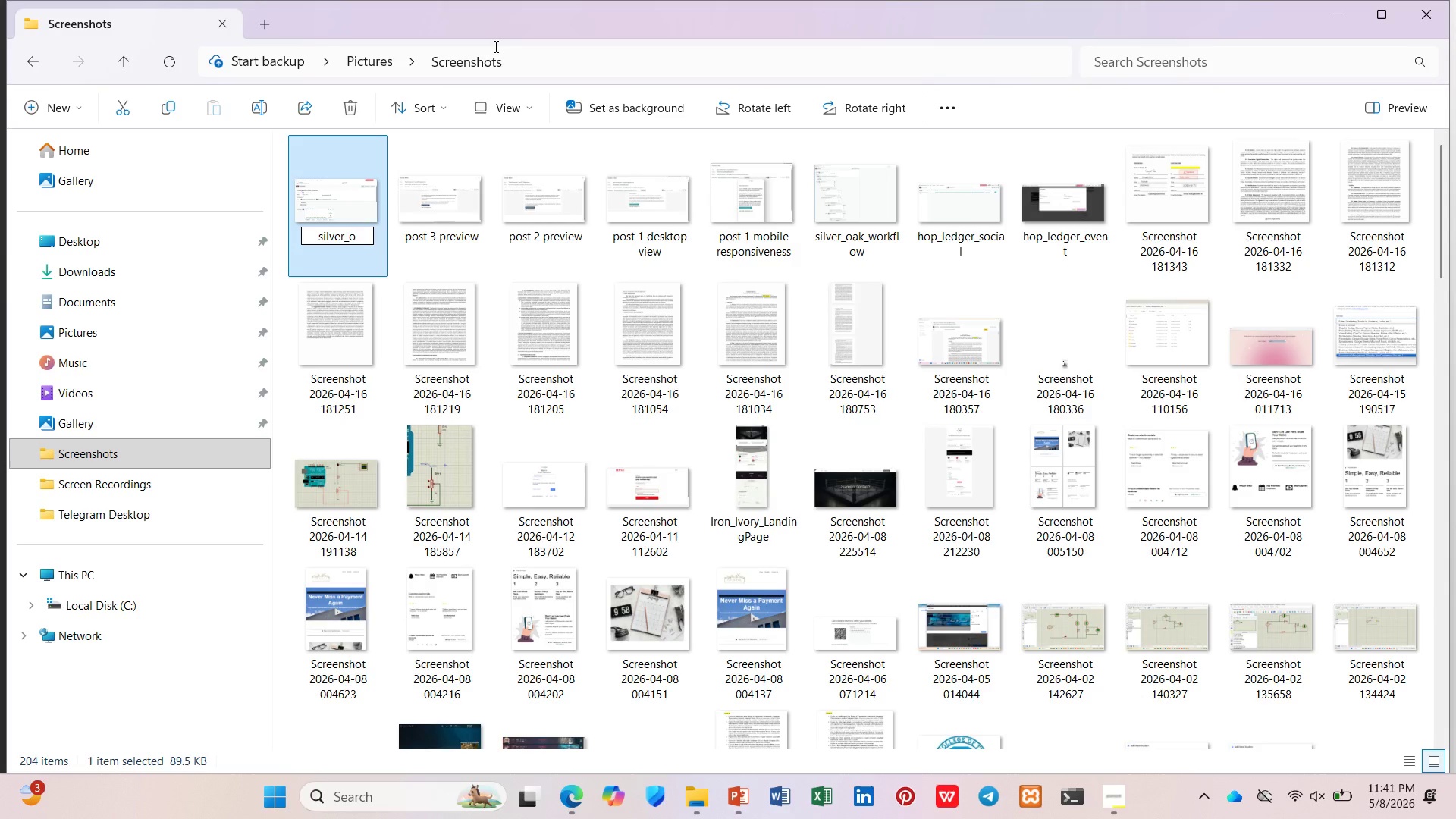 
type(ak_recording)
 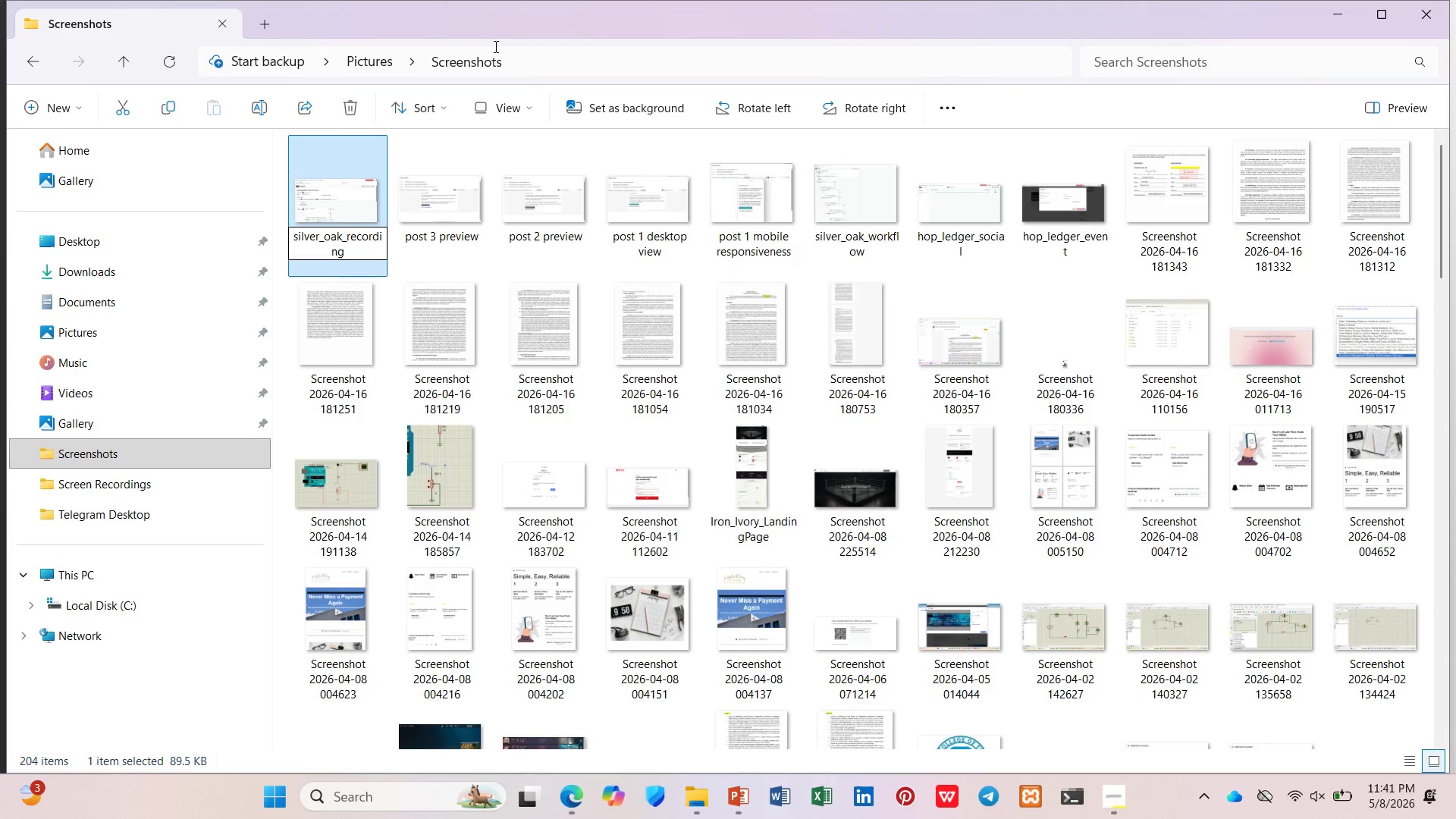 
key(Enter)
 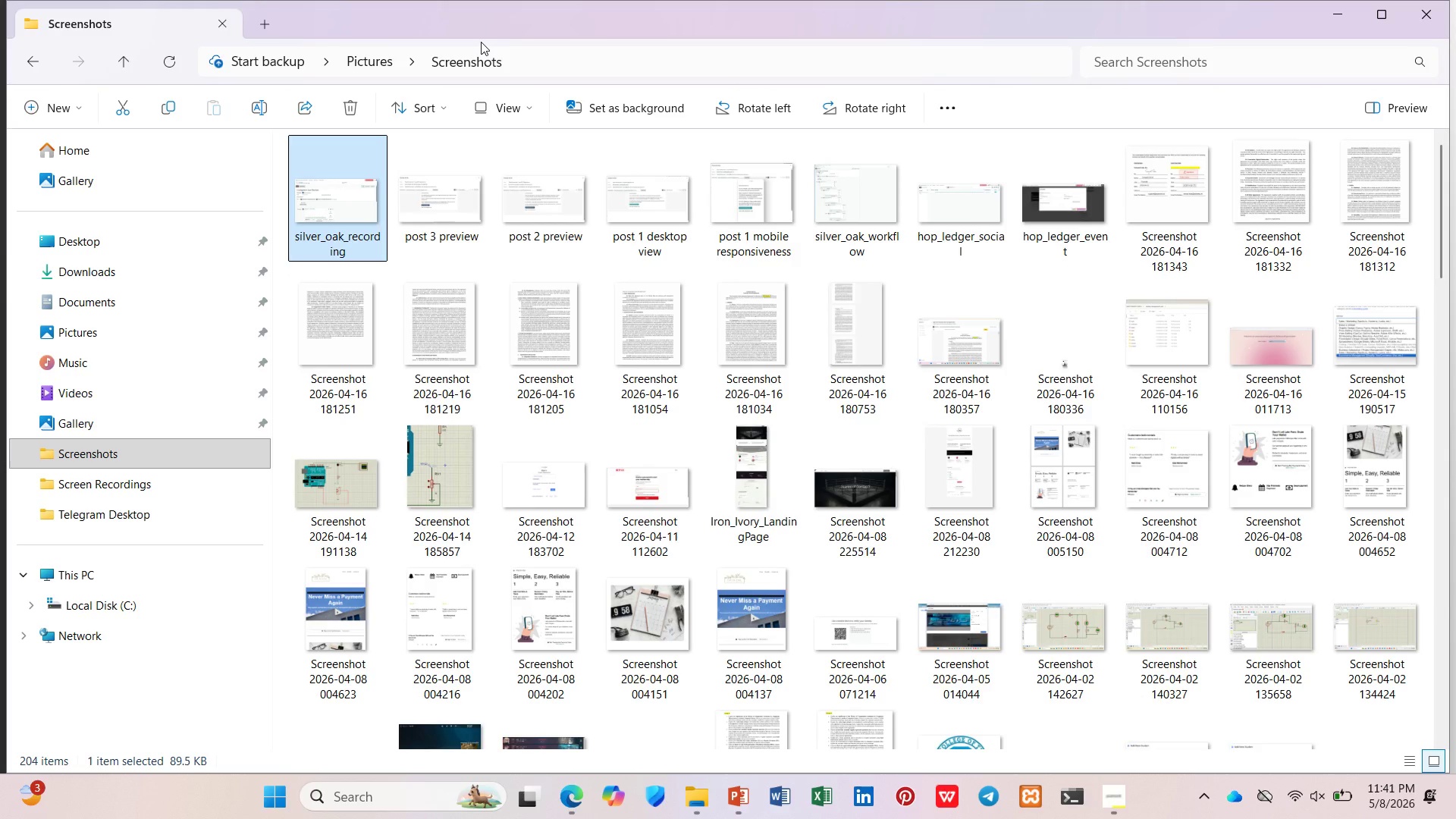 
wait(7.88)
 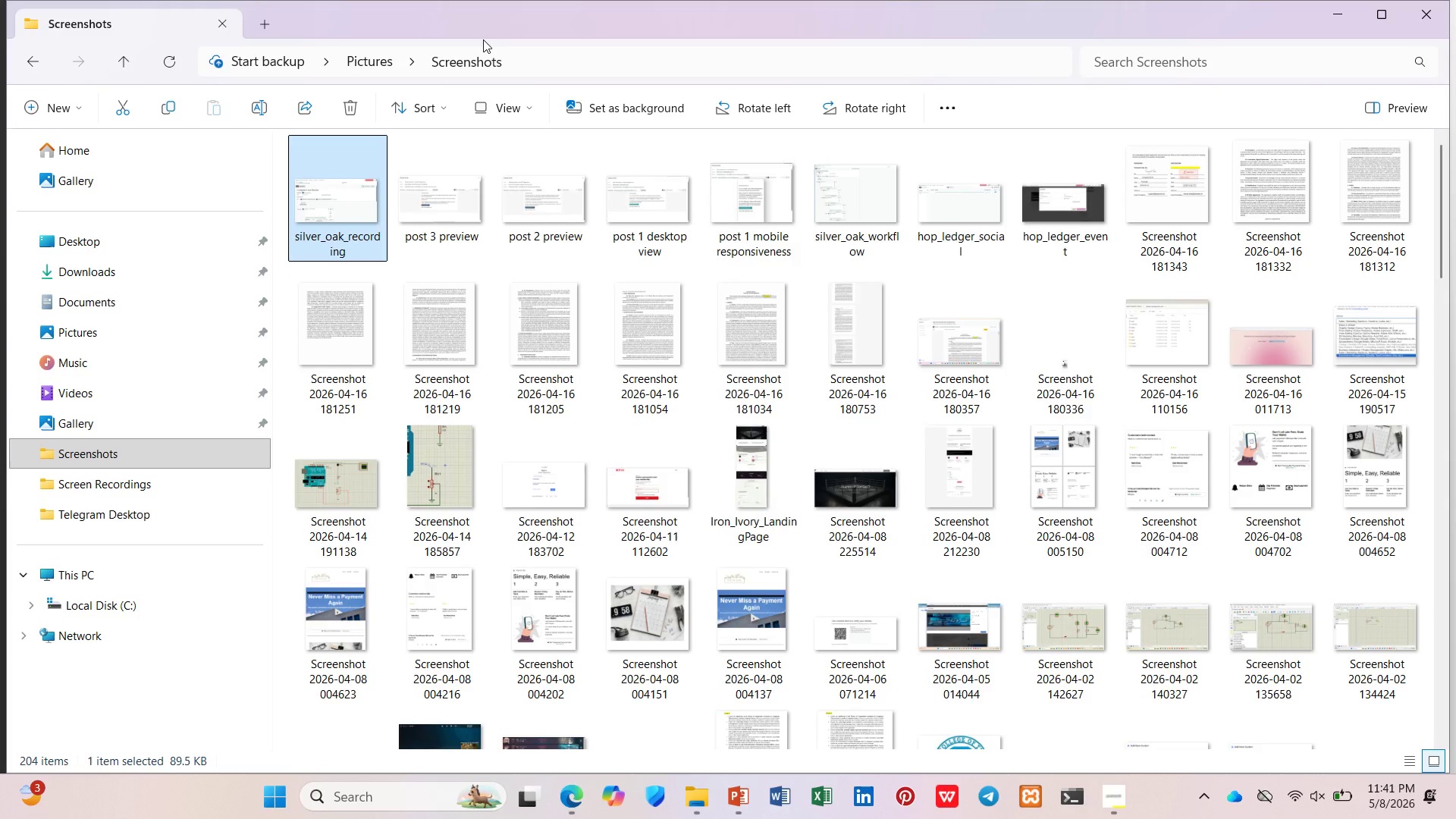 
key(Delete)
 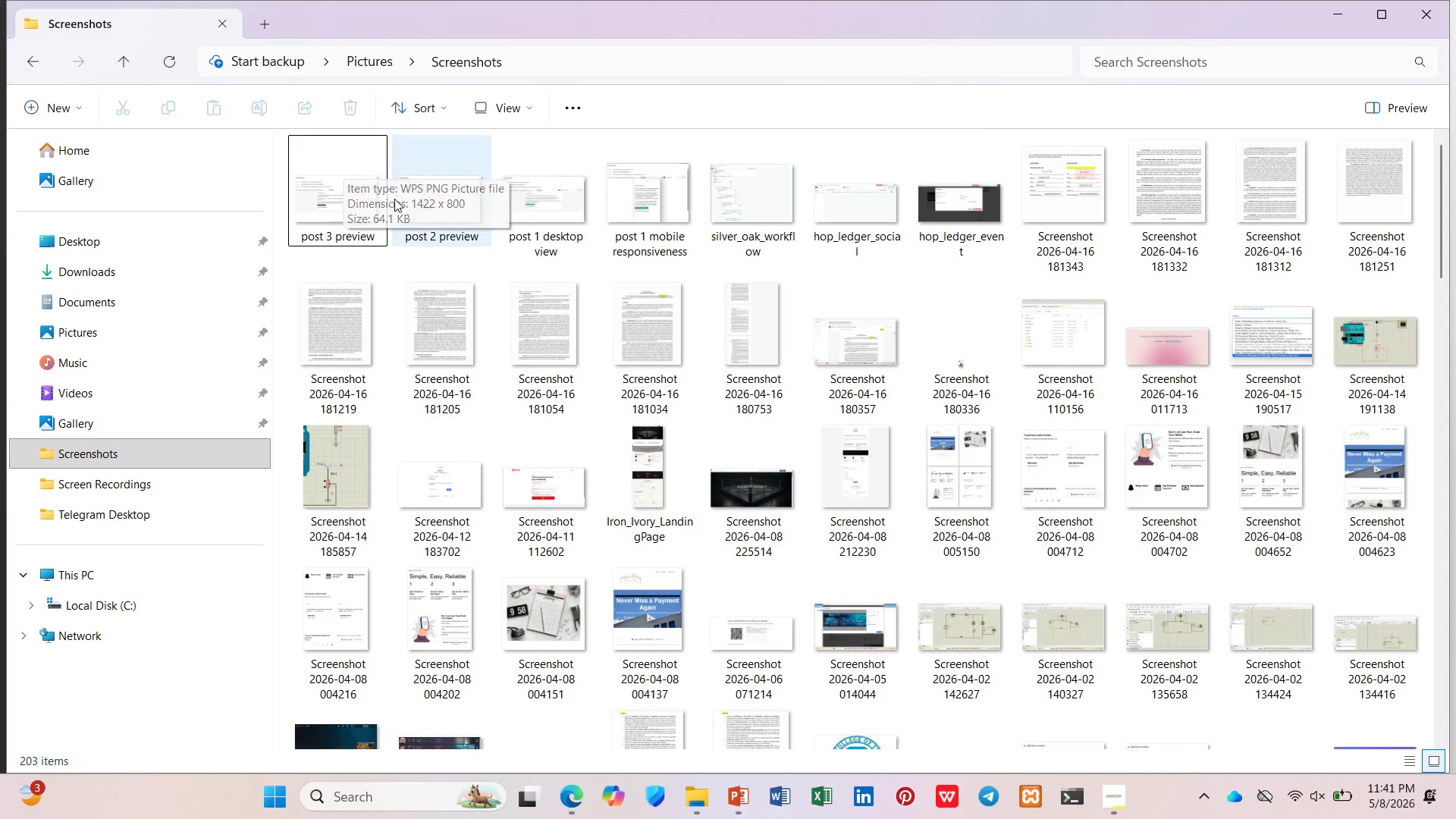 
right_click([327, 211])
 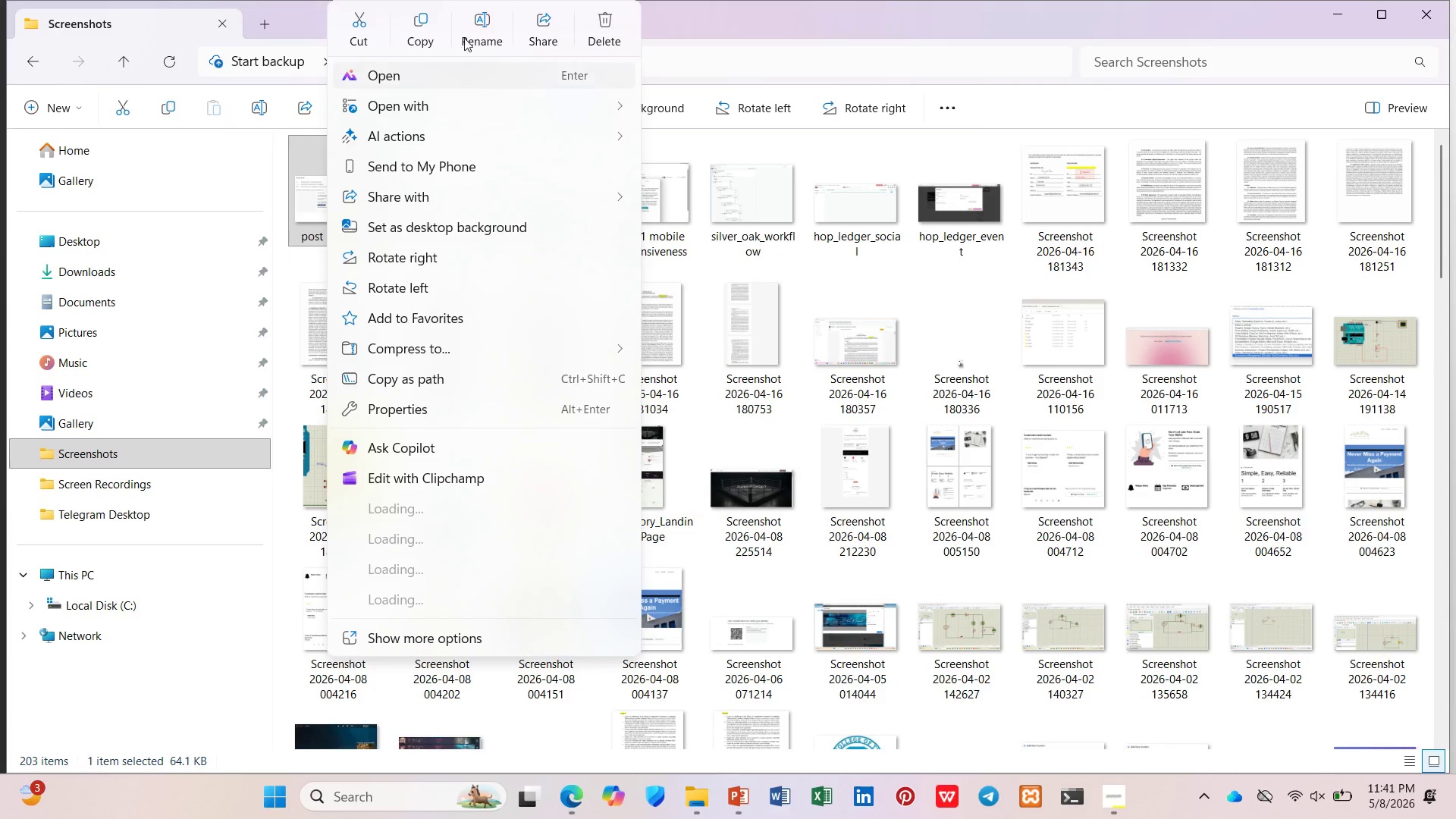 
left_click([477, 16])
 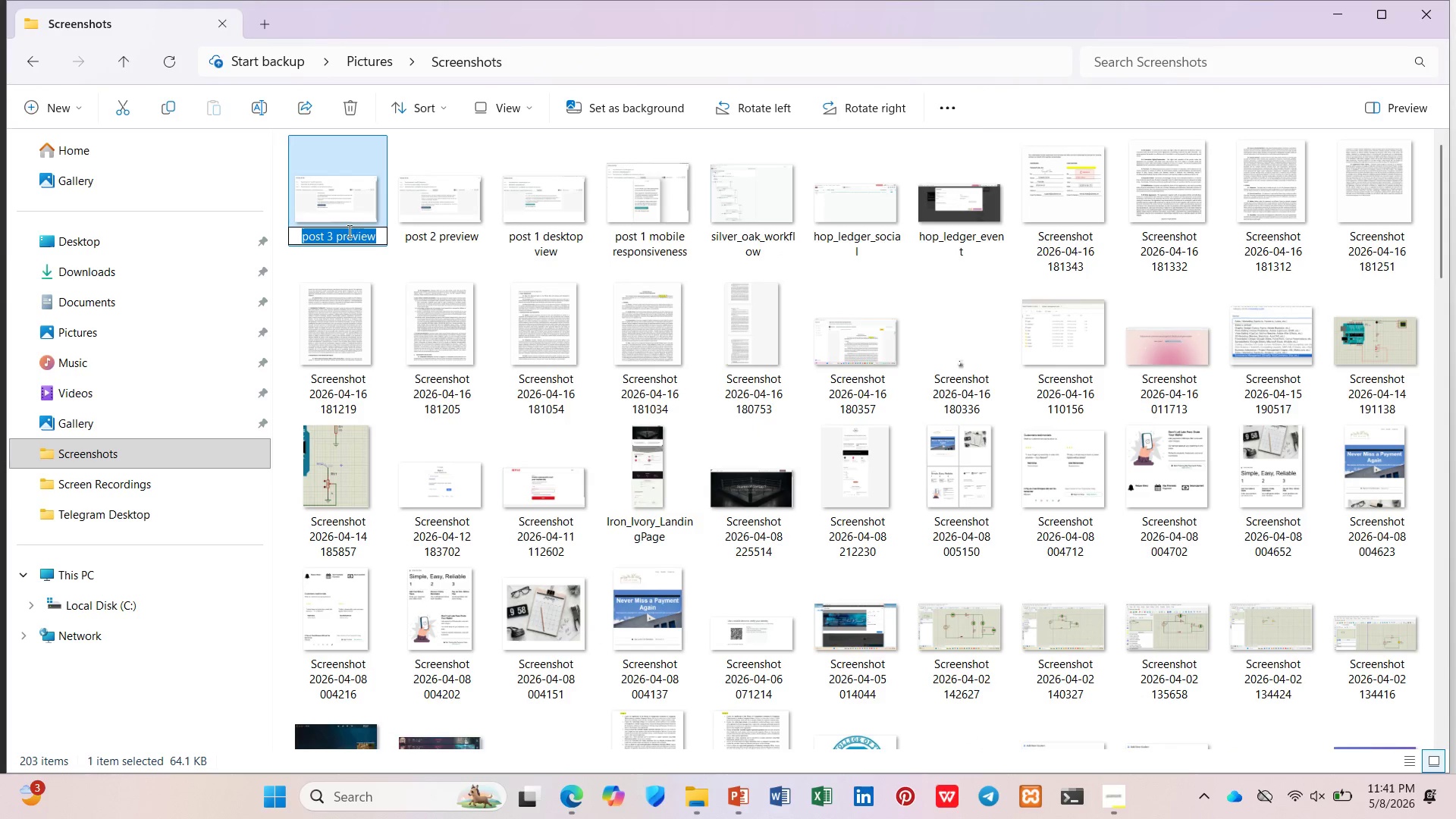 
type(silver_oak_email3)
 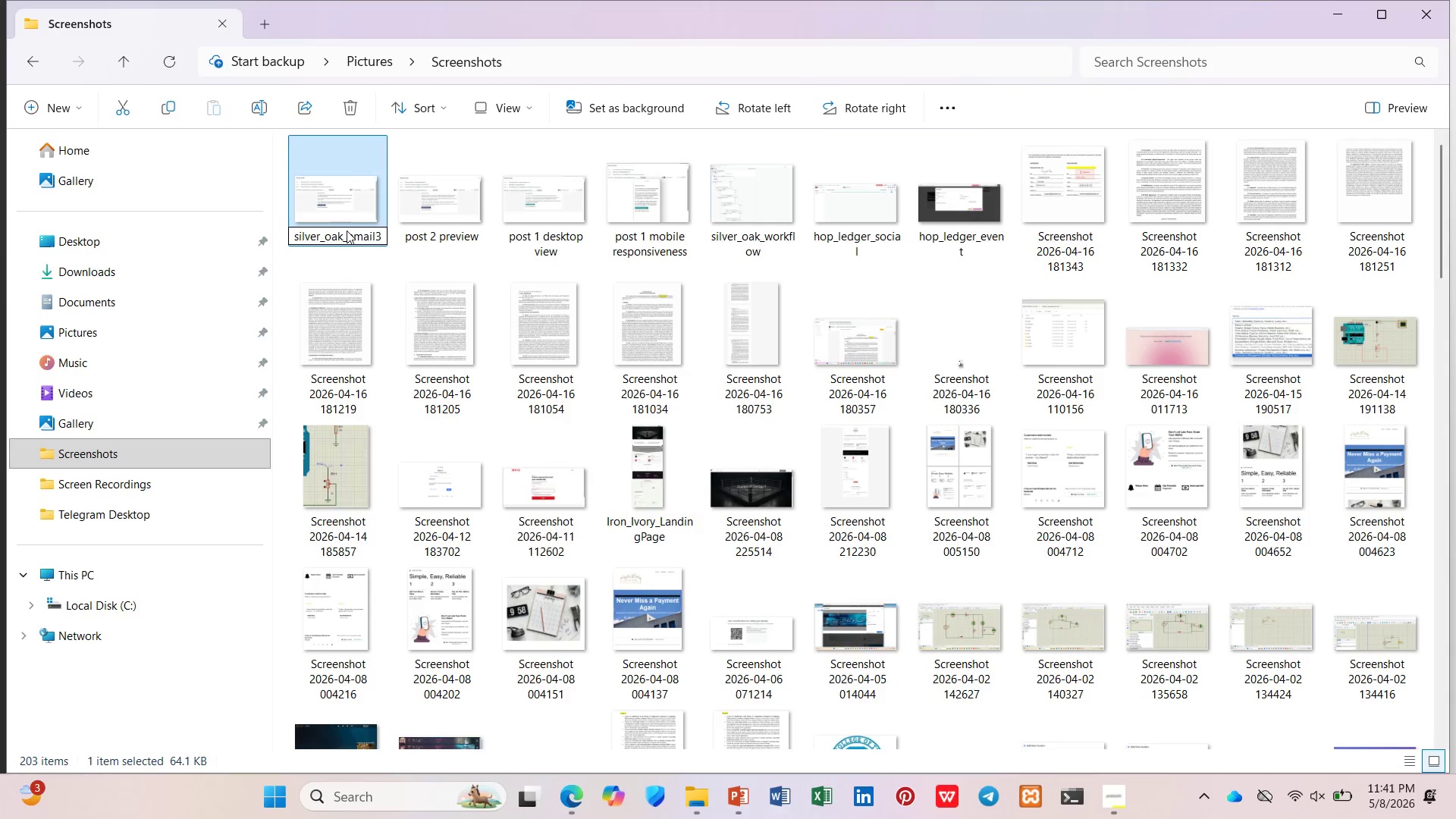 
key(Enter)
 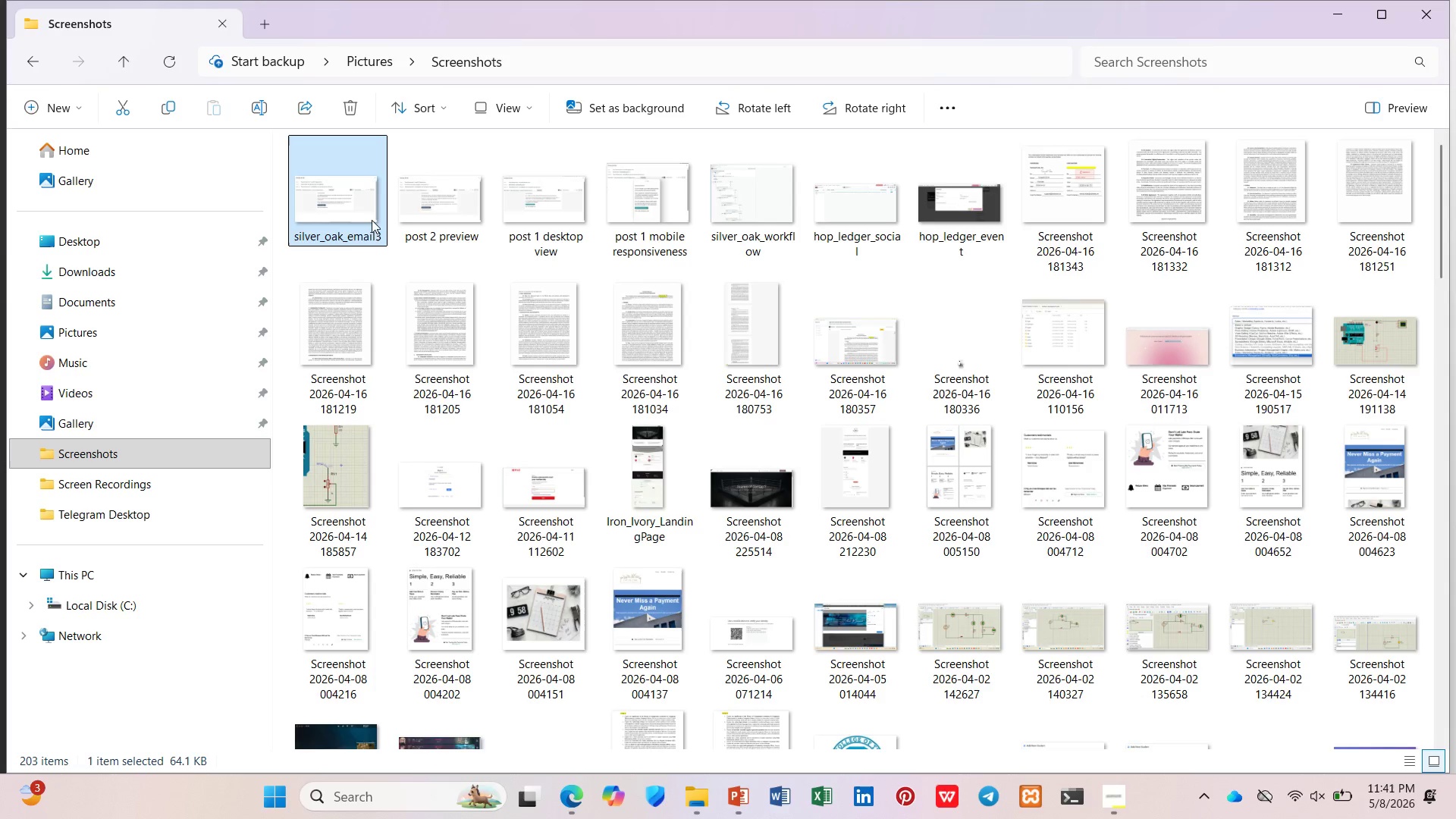 
left_click([447, 204])
 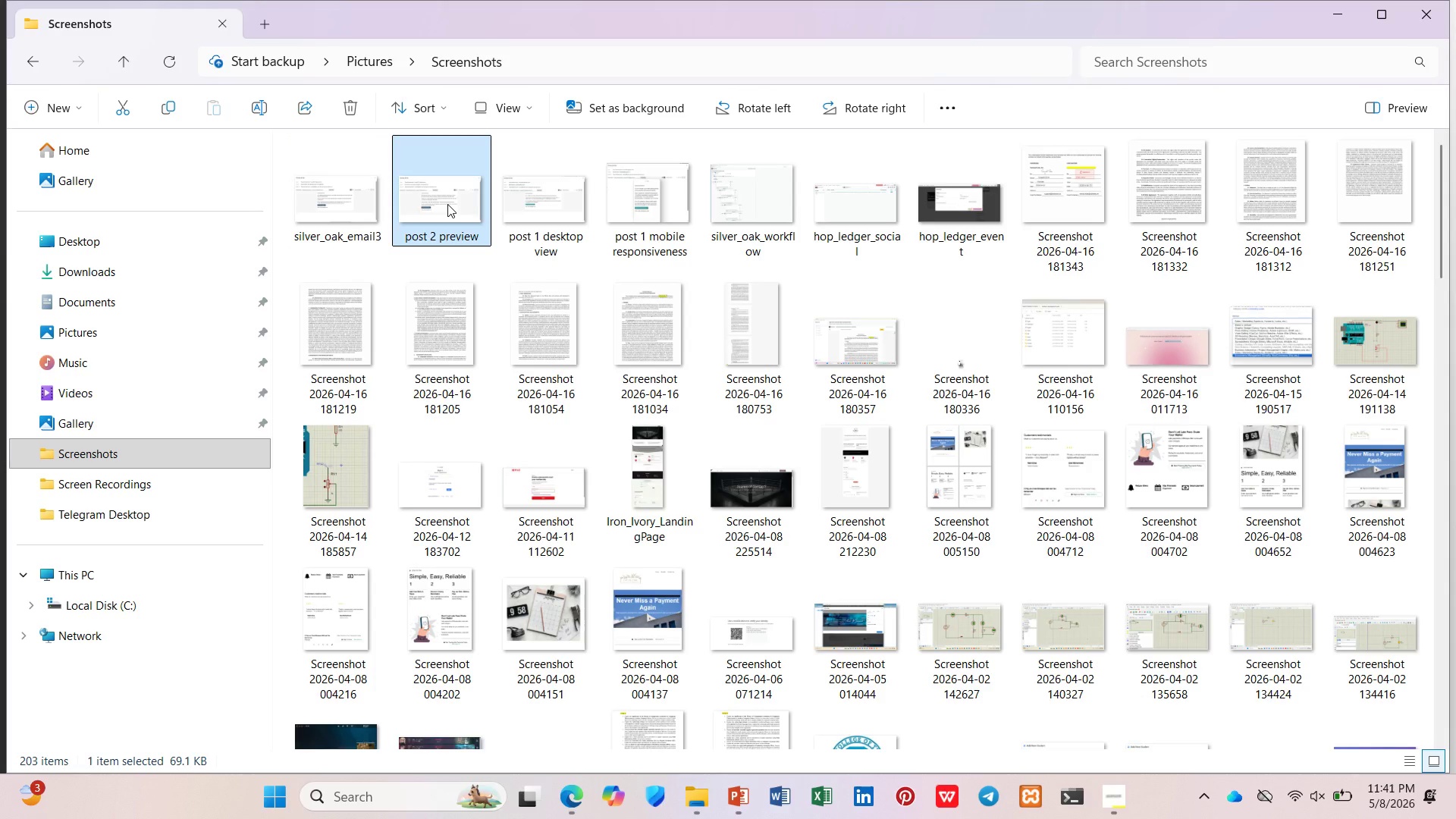 
key(PrintScreen)
 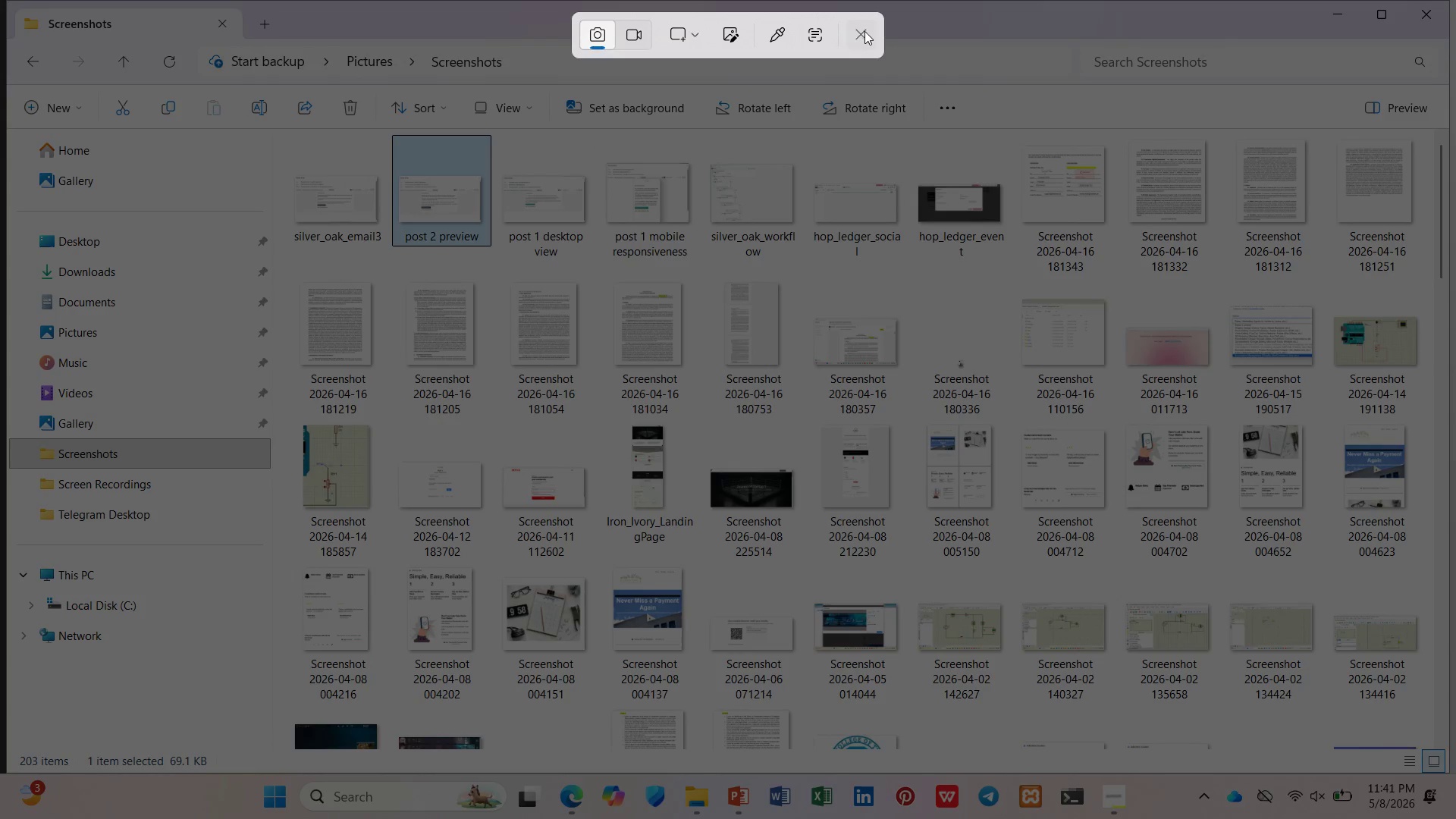 
key(Delete)
 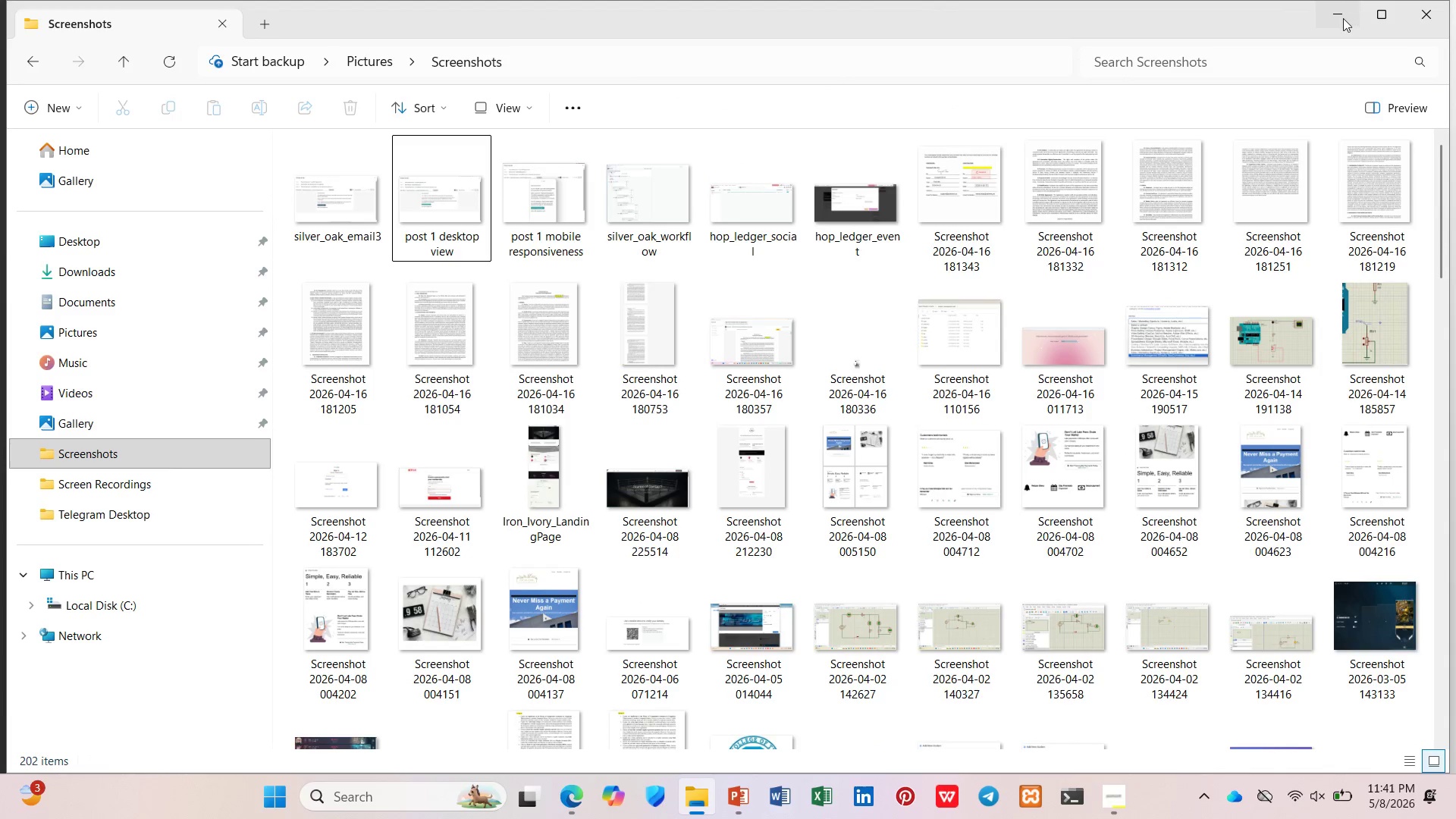 
left_click([1338, 20])
 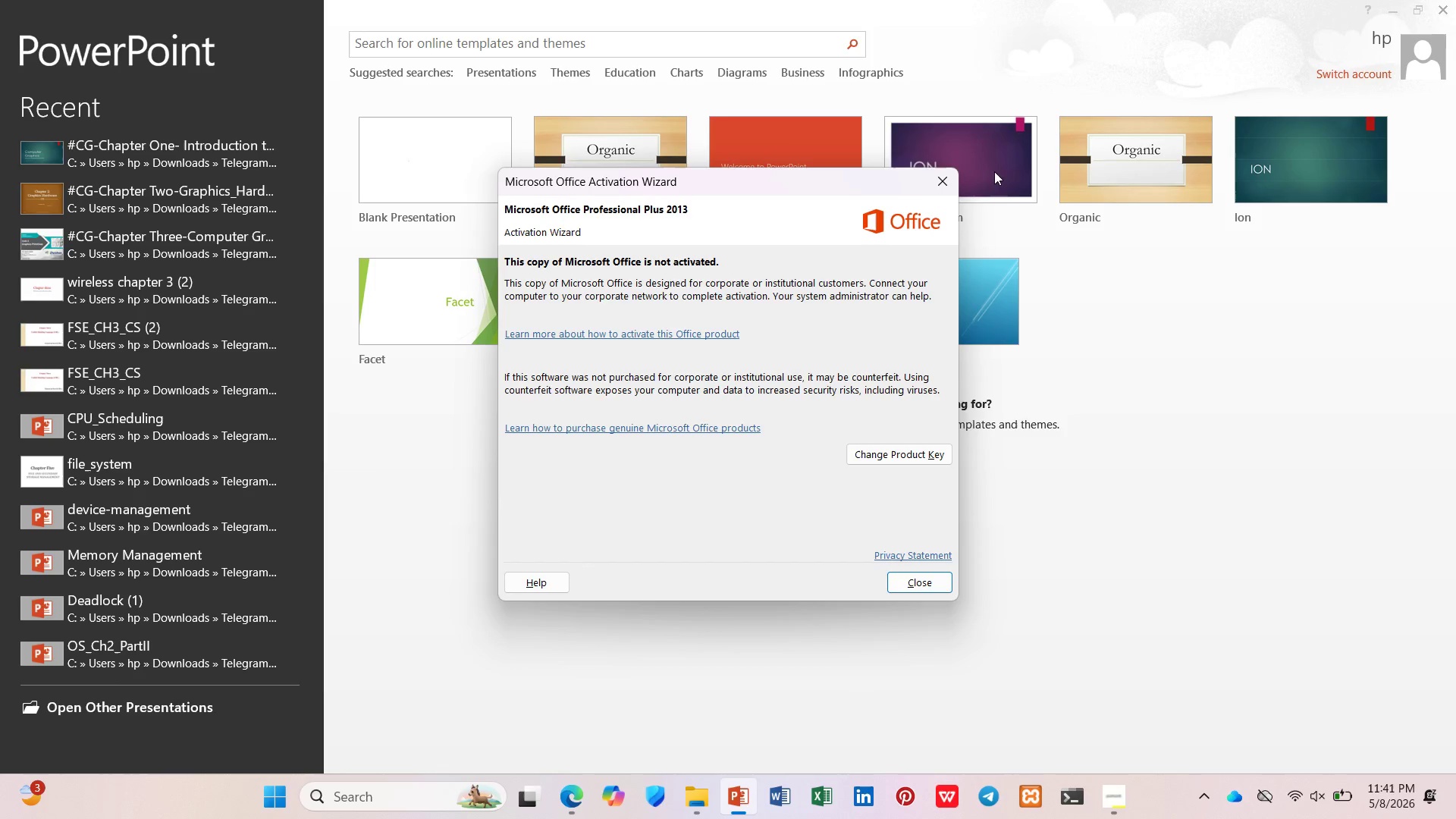 
left_click([937, 191])
 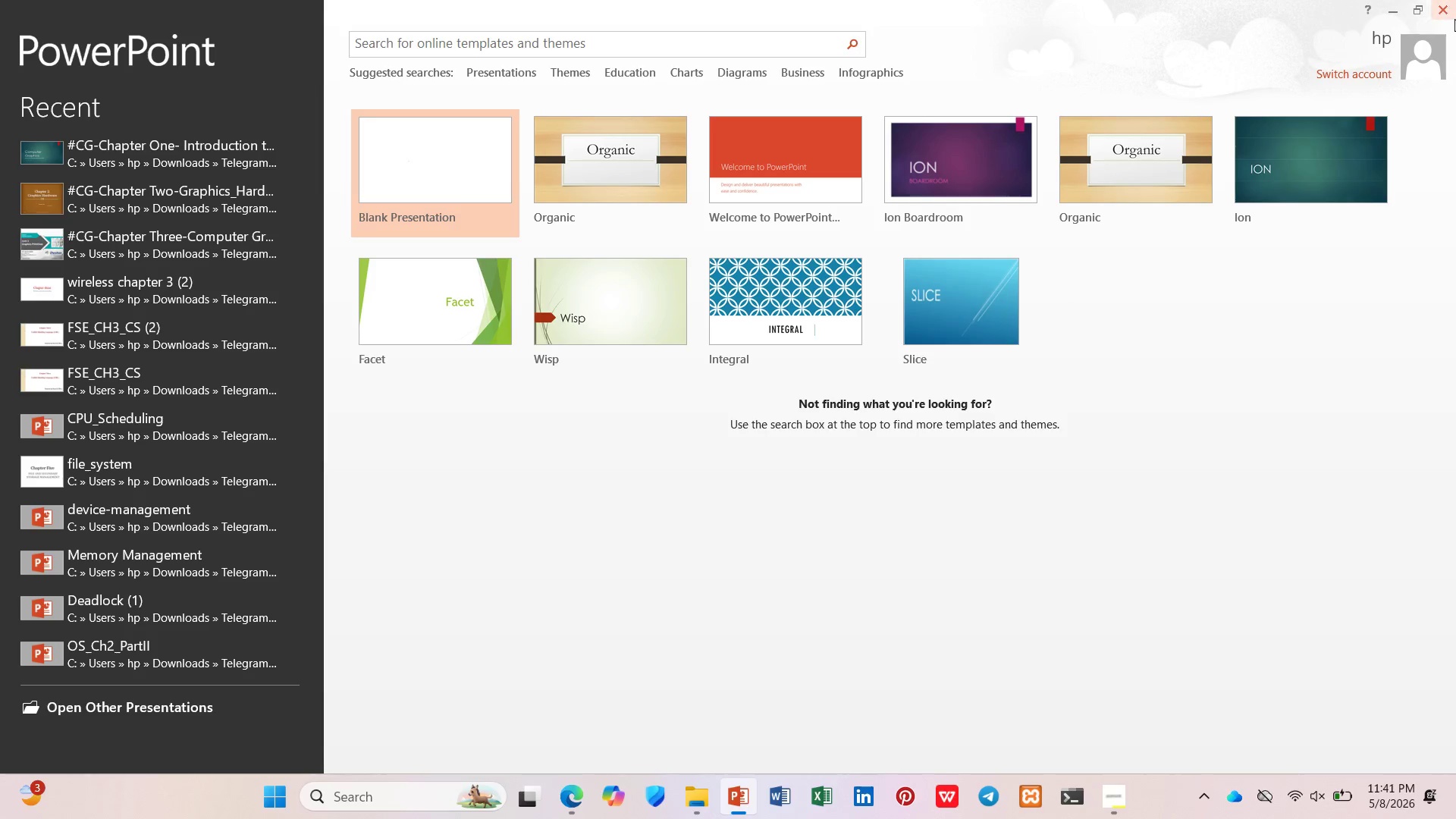 
left_click([1454, 18])
 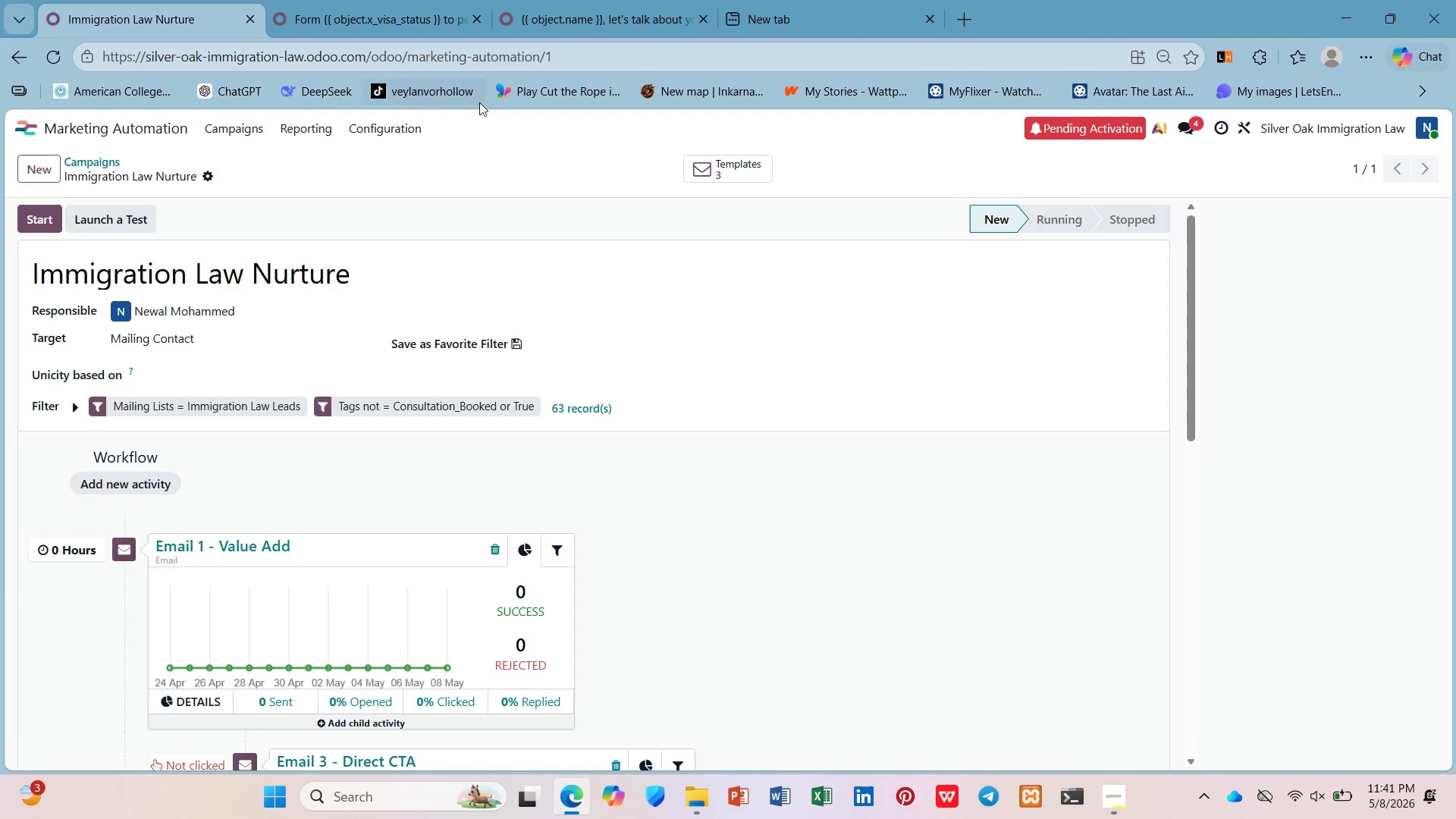 
left_click([413, 0])
 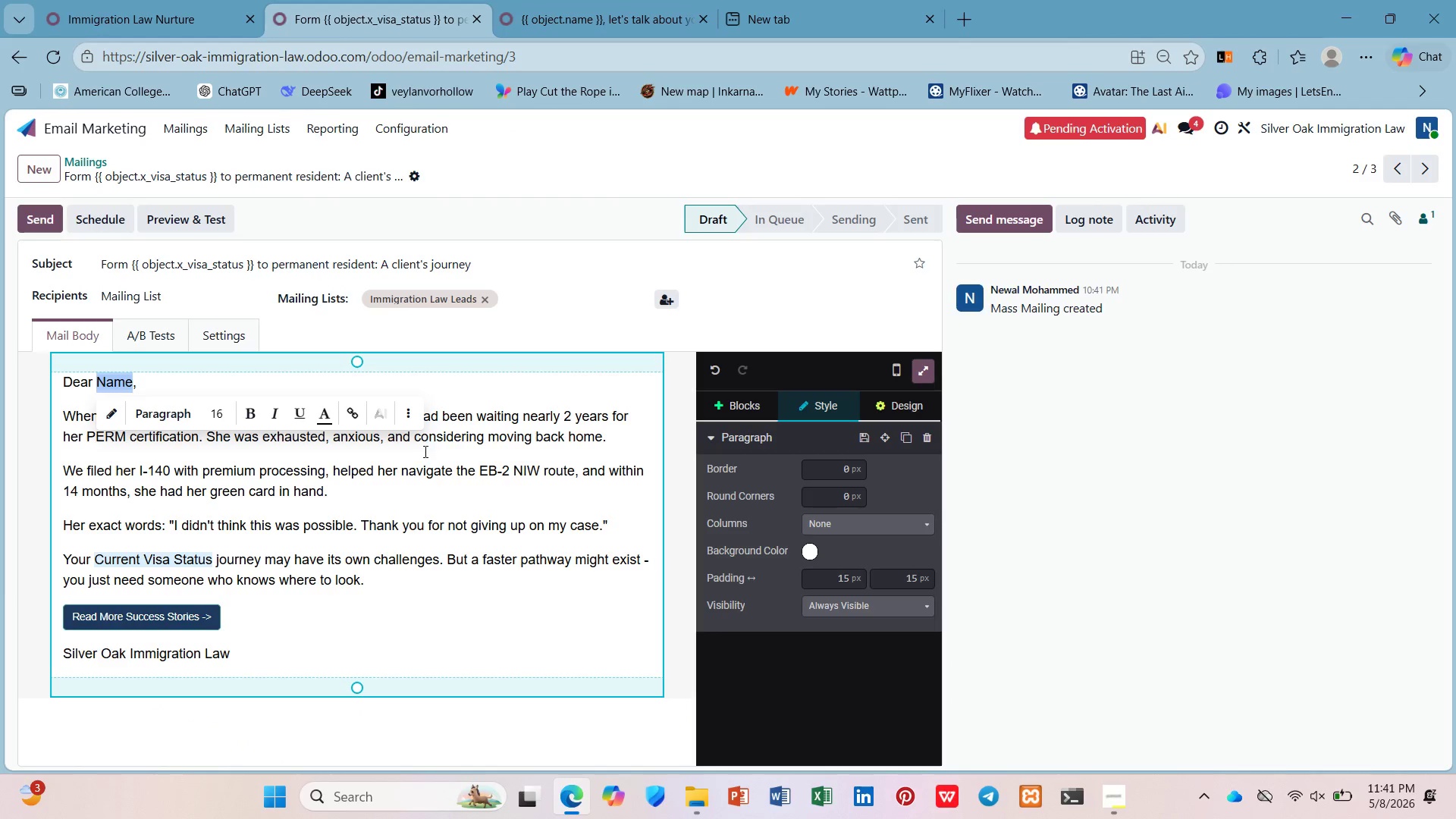 
left_click([423, 451])
 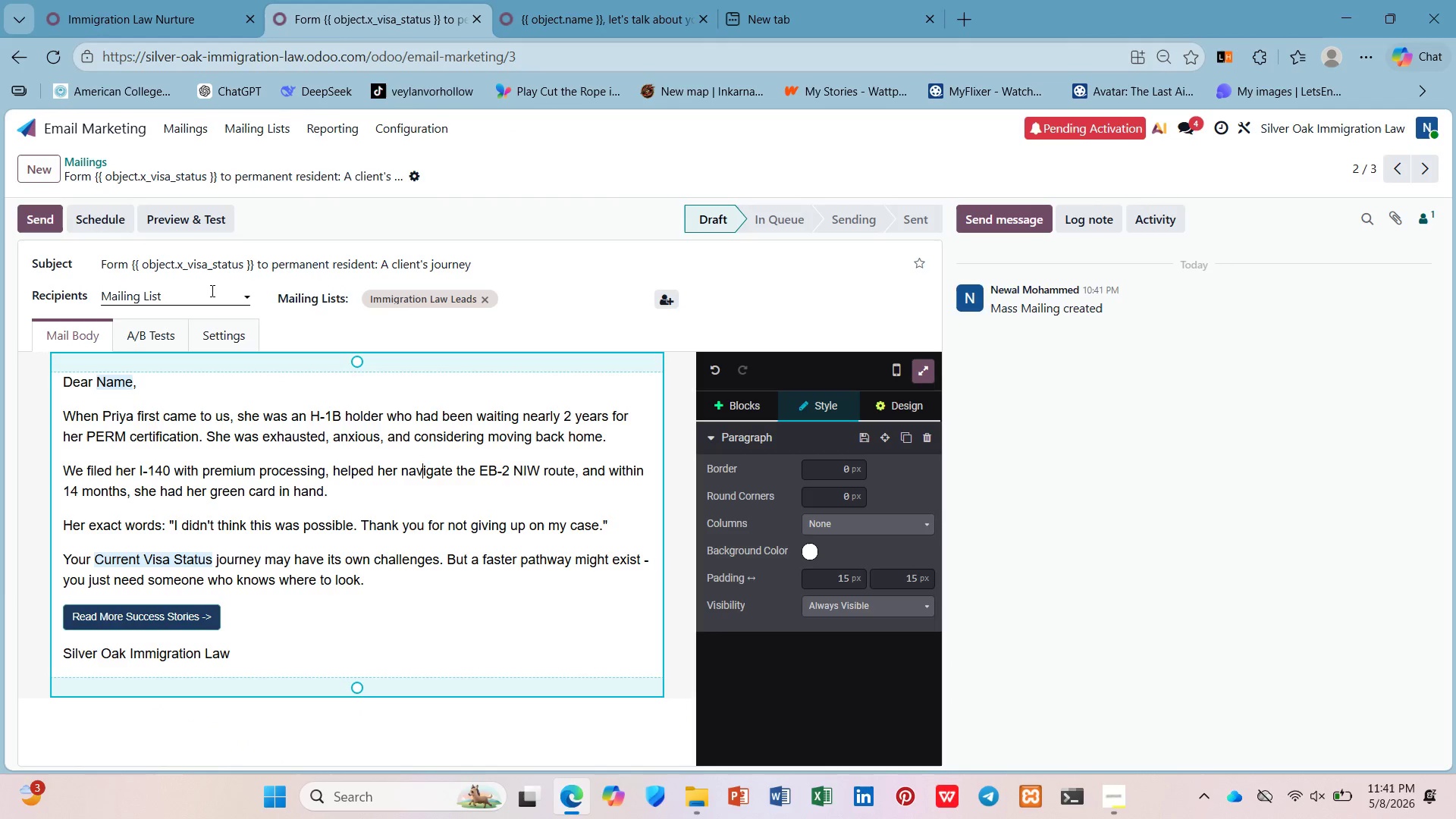 
left_click([186, 212])
 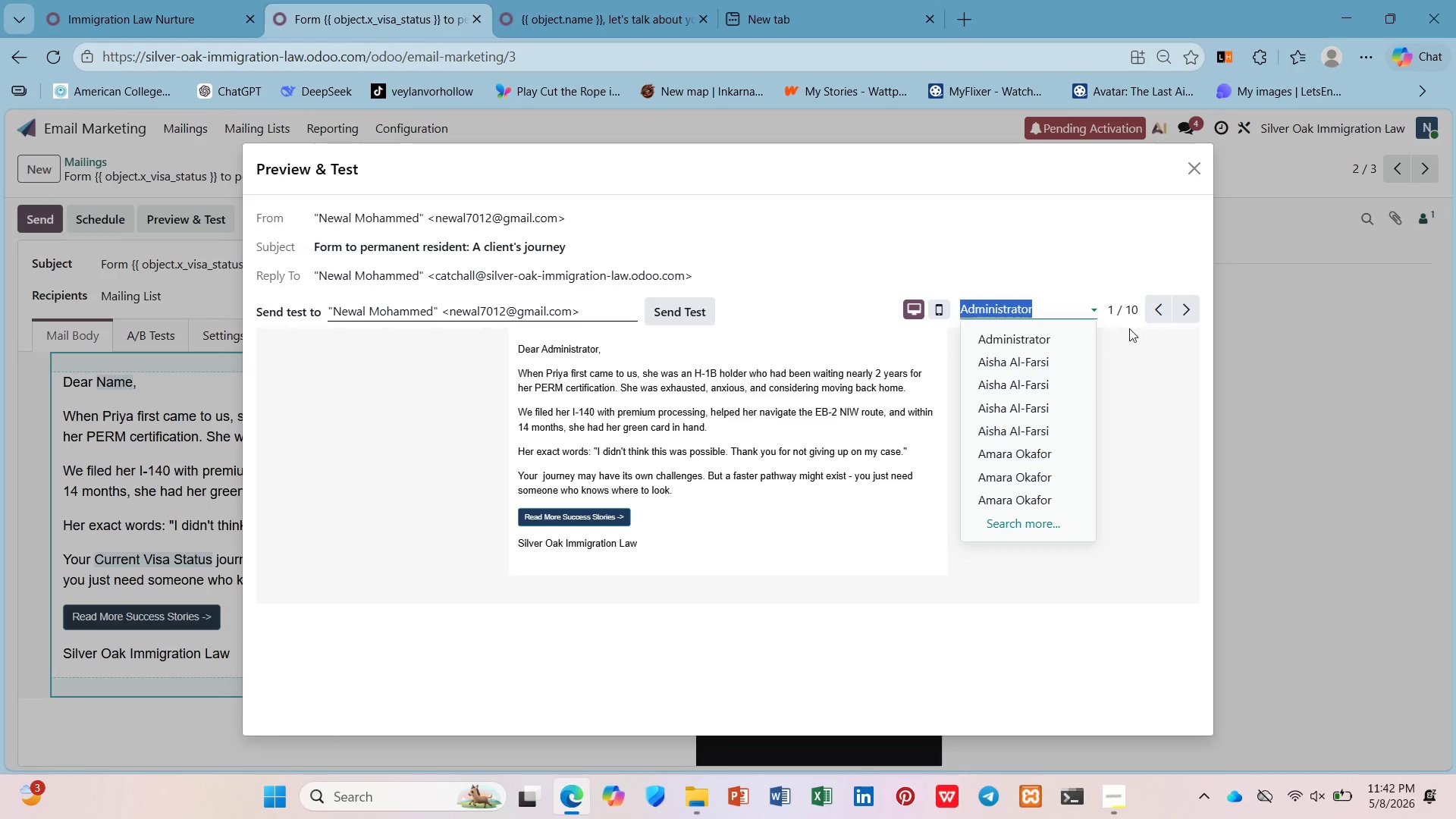 
left_click([1195, 309])
 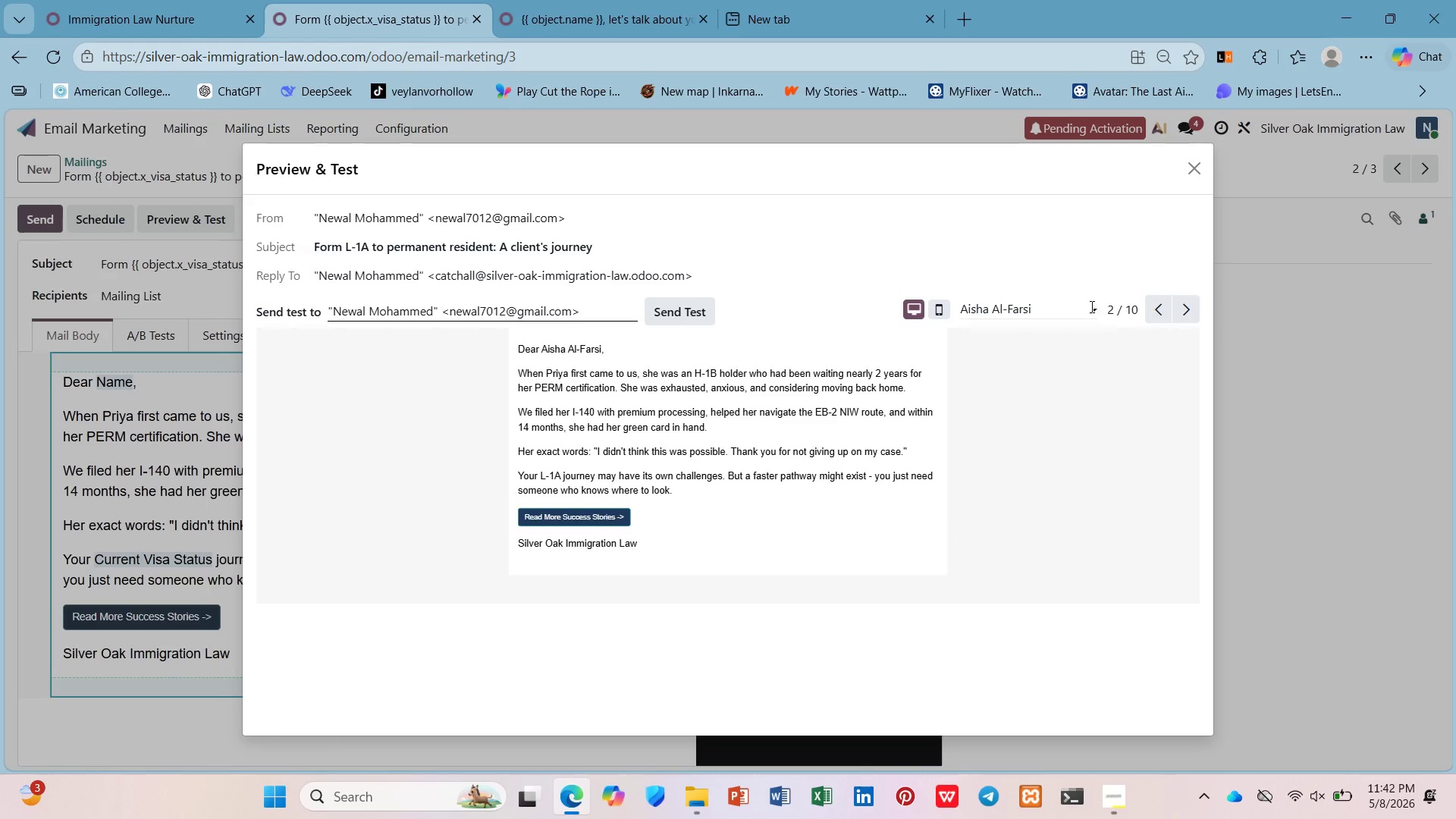 
left_click([1062, 304])
 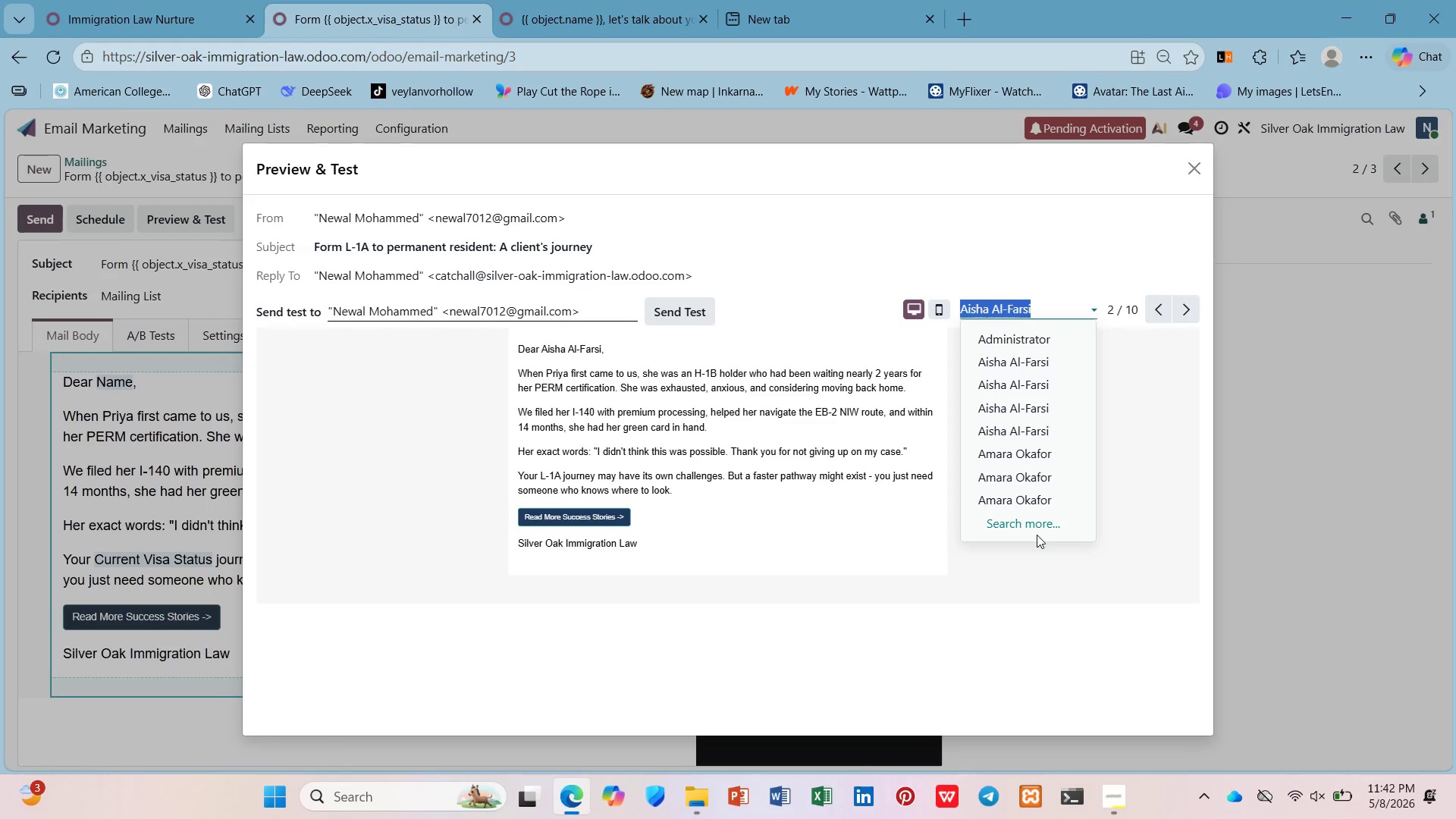 
left_click([1034, 528])
 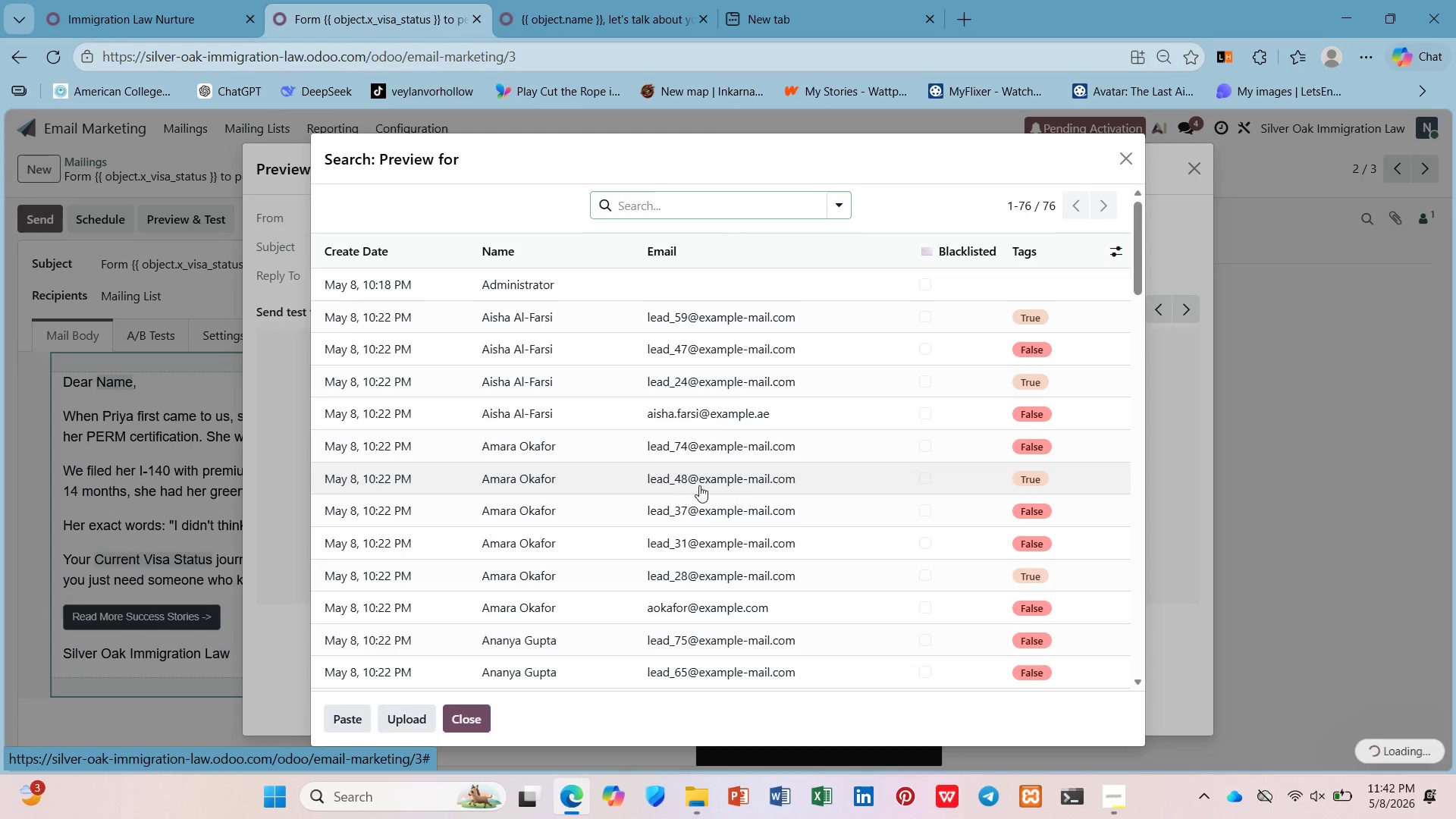 
left_click([693, 485])
 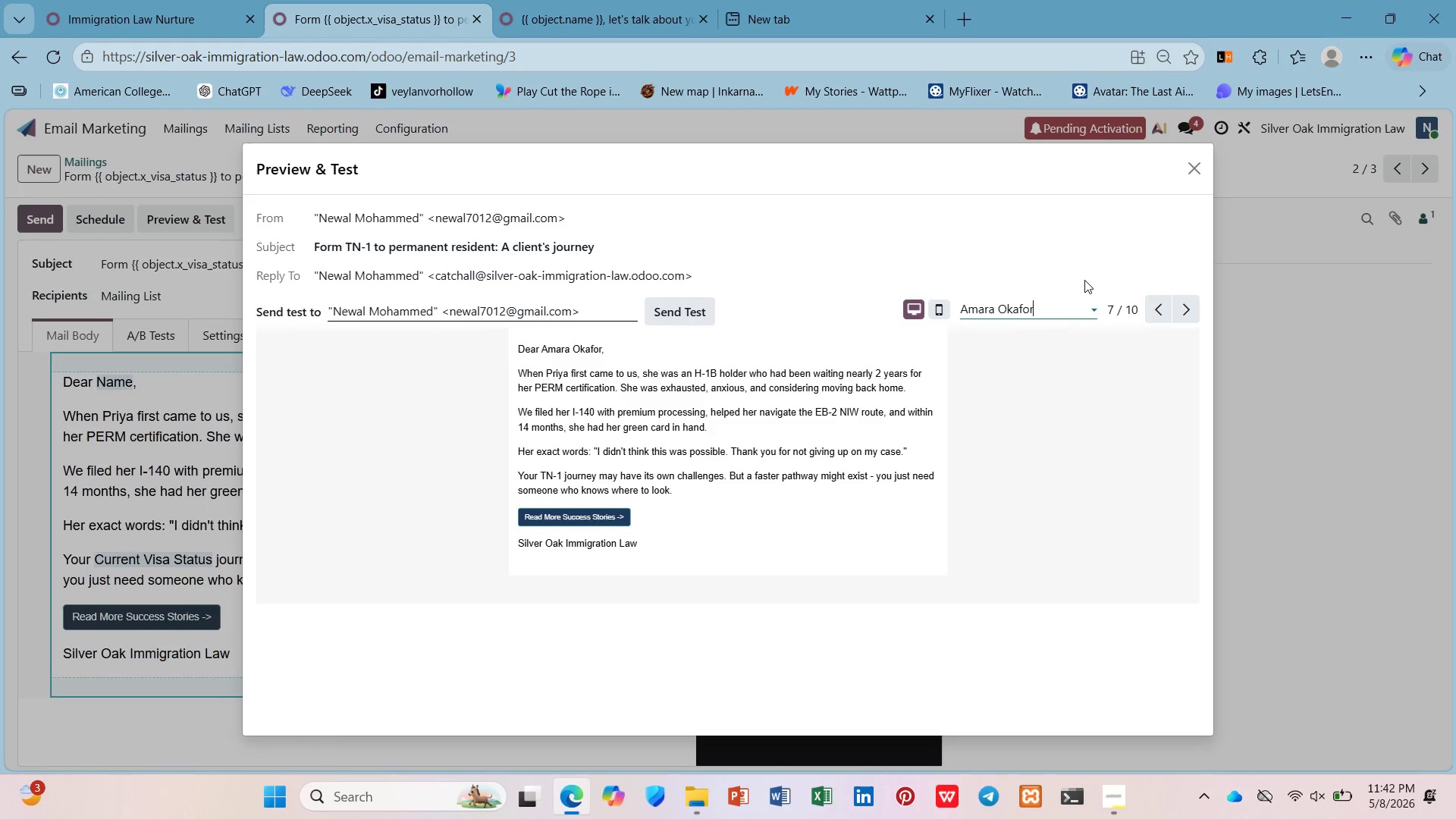 
left_click_drag(start_coordinate=[1097, 307], to_coordinate=[1096, 314])
 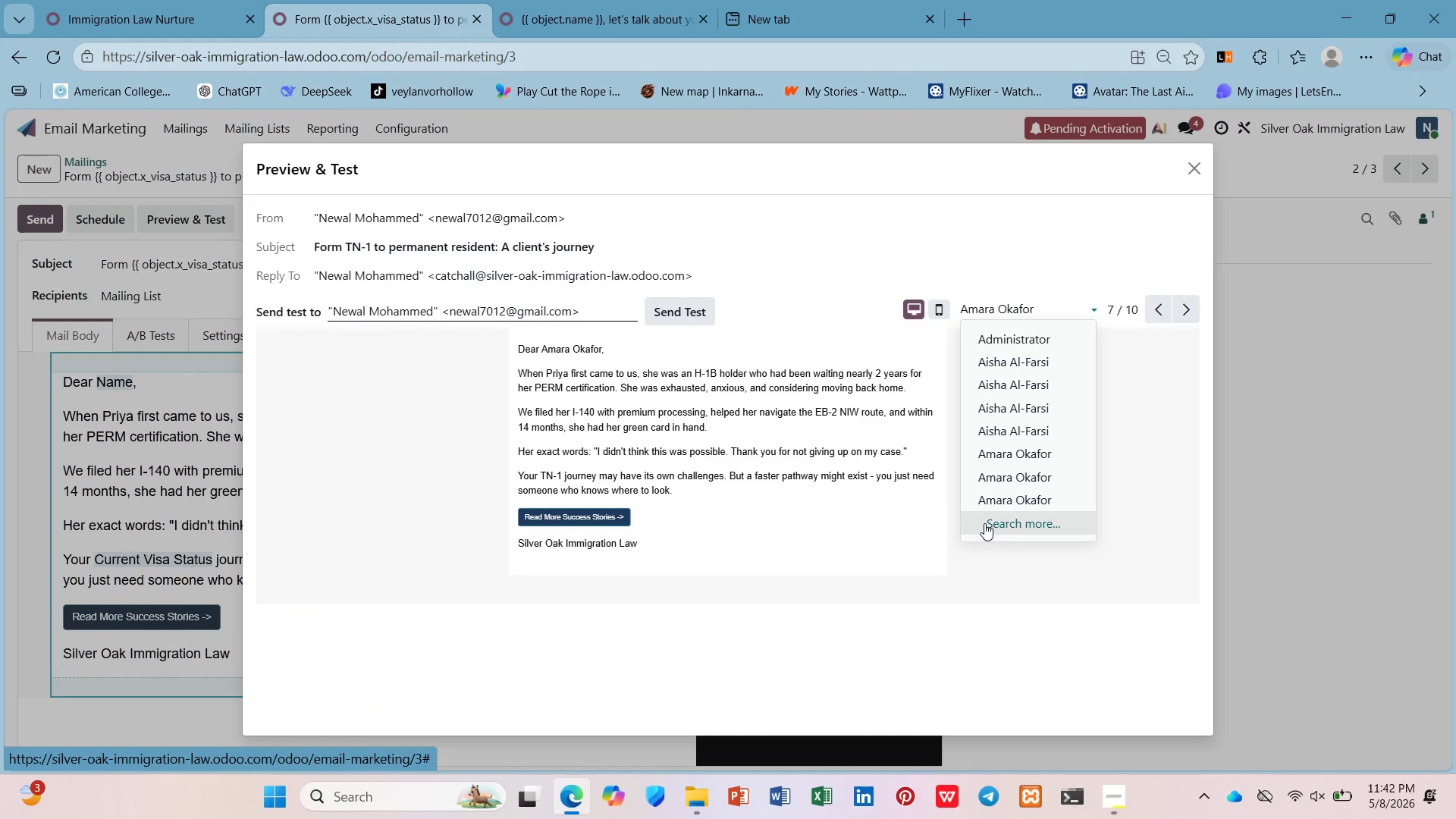 
scroll: coordinate [732, 541], scroll_direction: down, amount: 7.0
 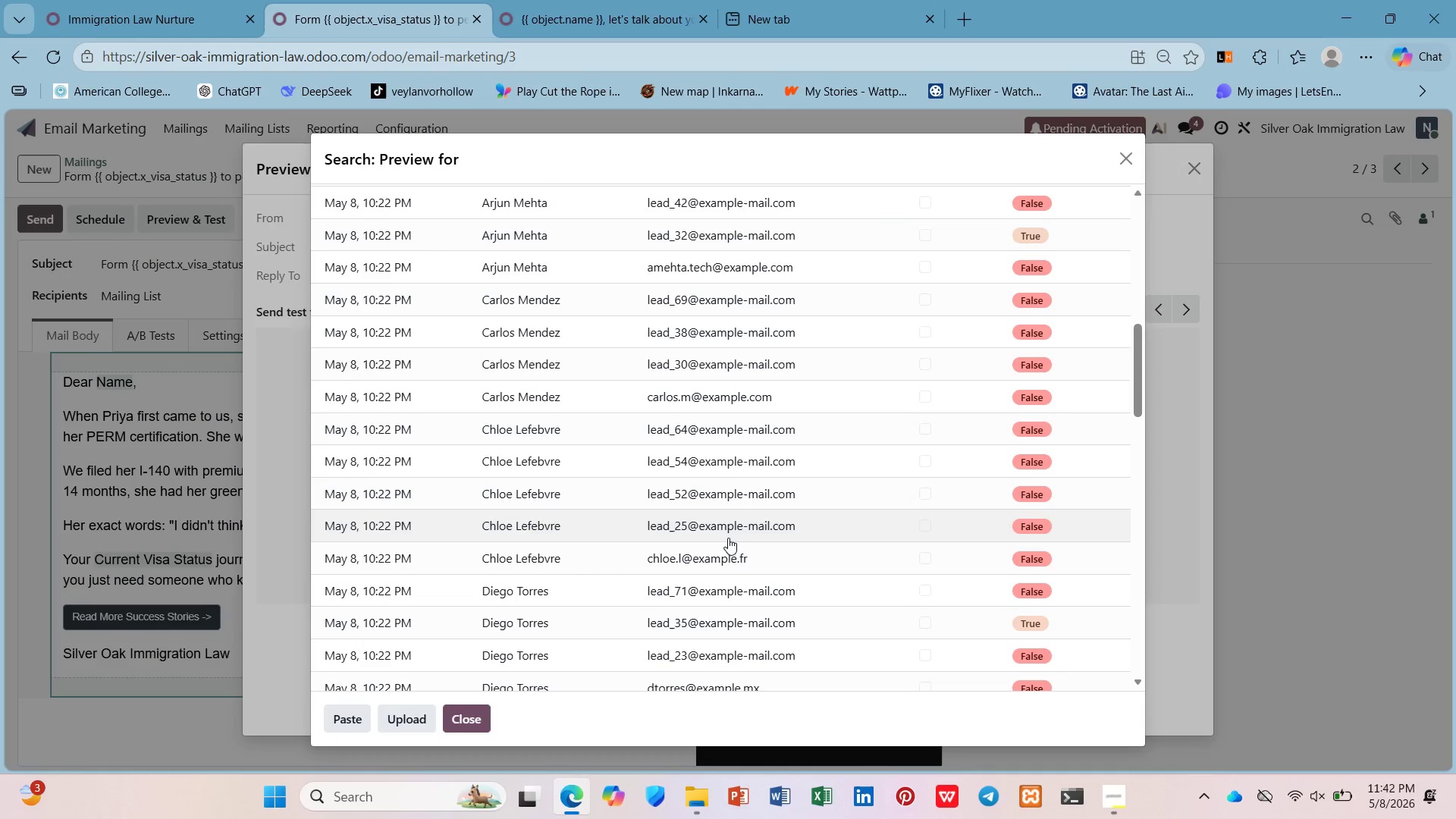 
left_click([727, 538])
 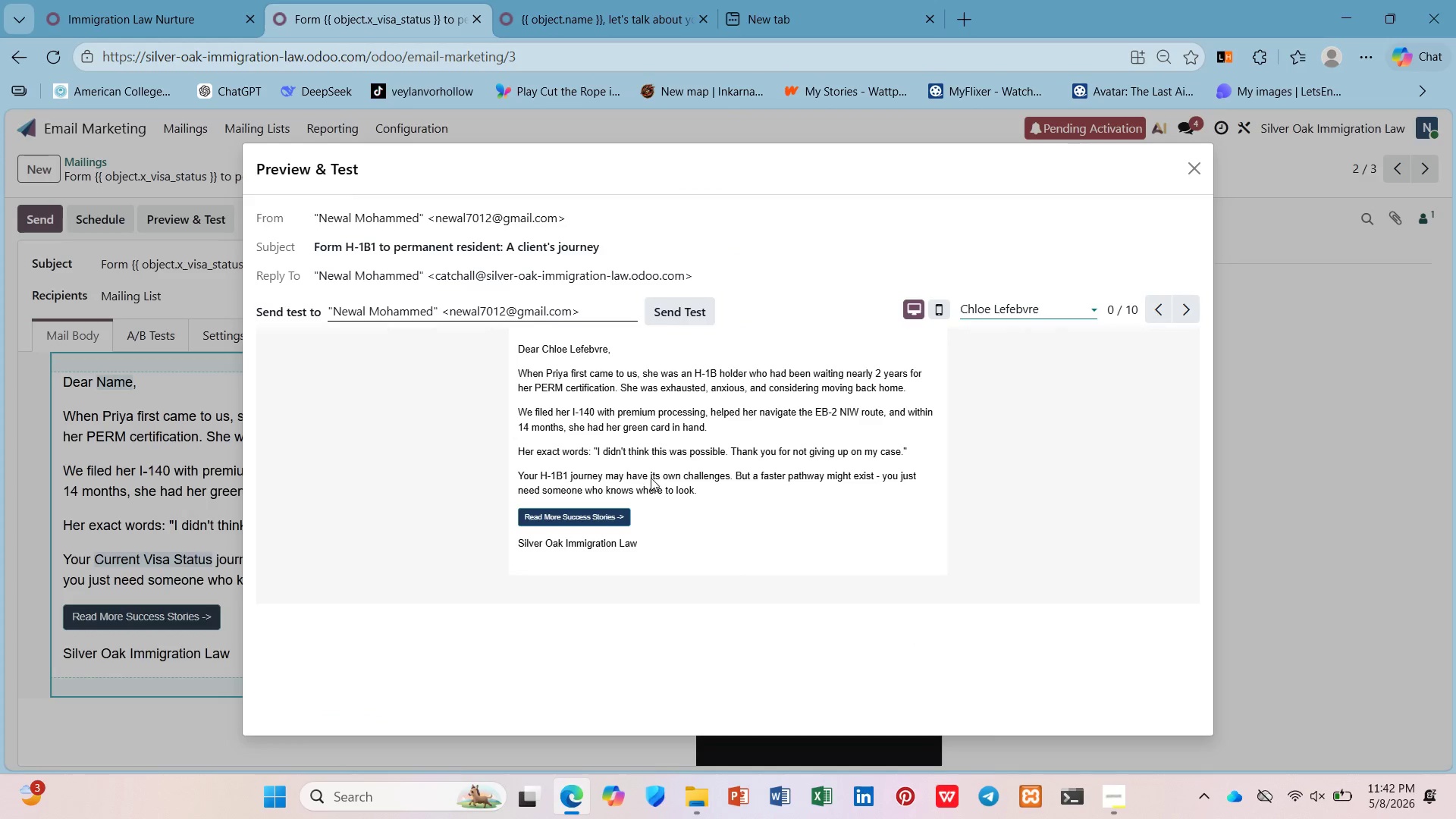 
key(PrintScreen)
 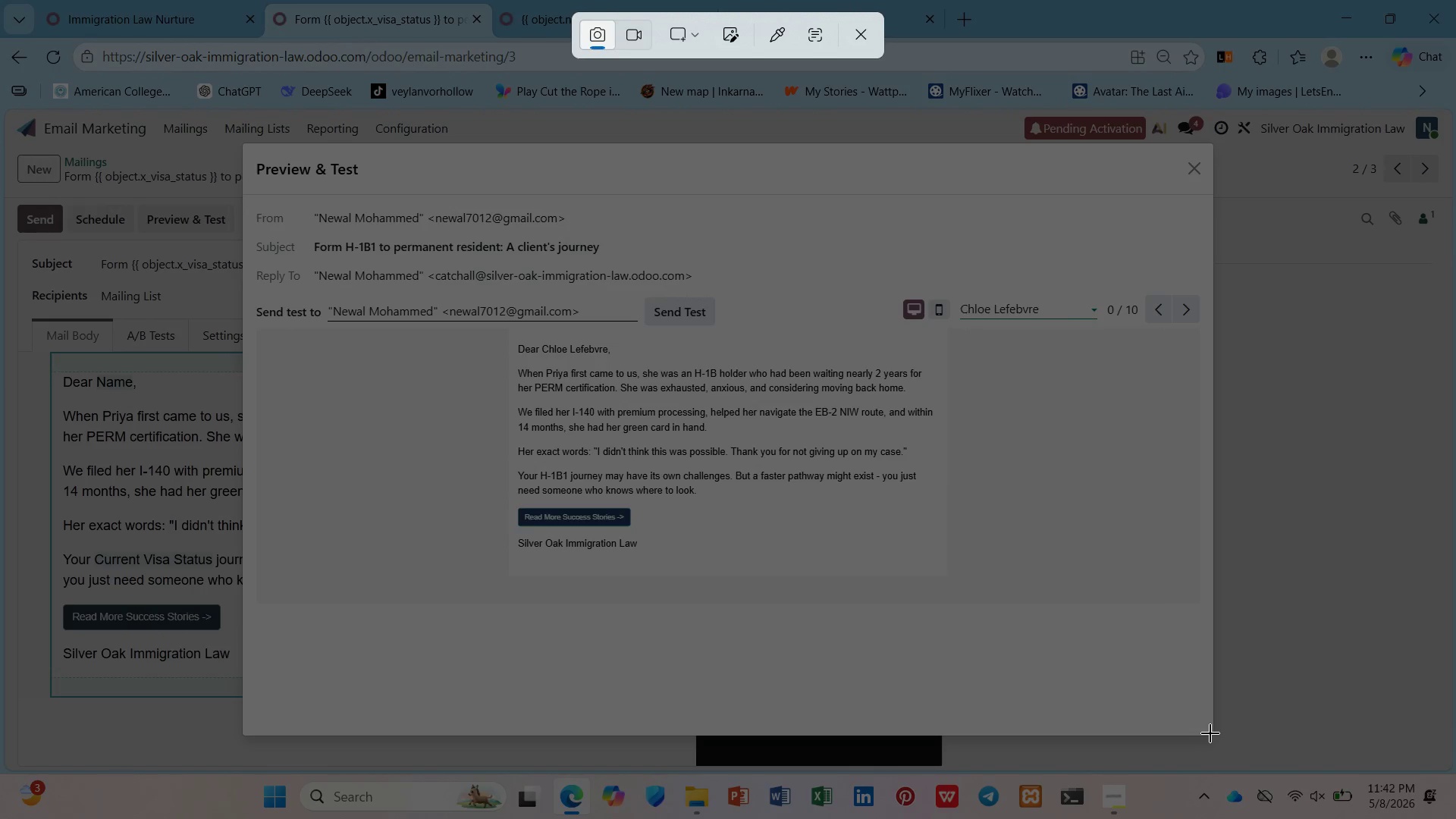 
left_click_drag(start_coordinate=[1210, 736], to_coordinate=[243, 144])
 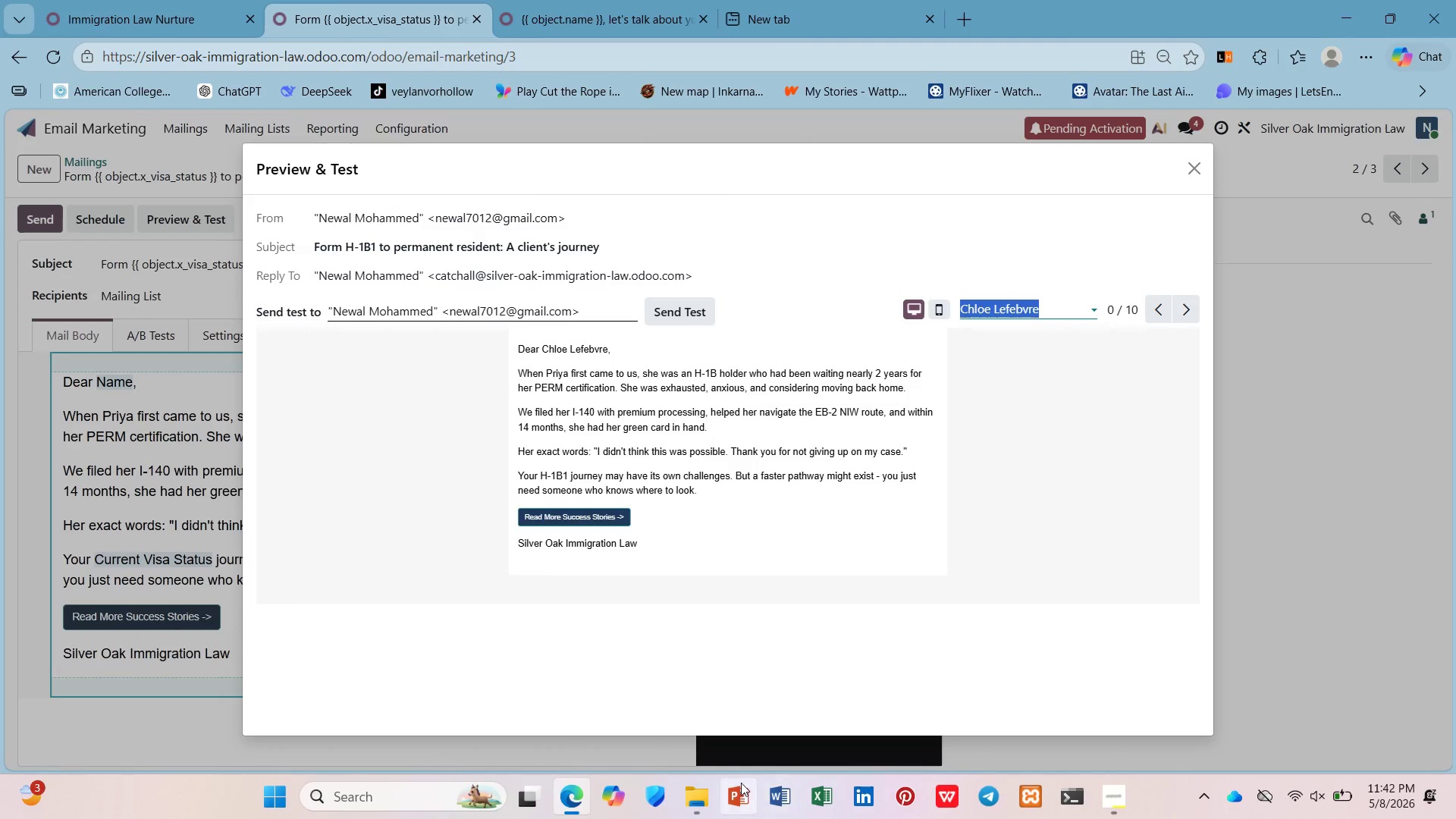 
left_click([700, 799])
 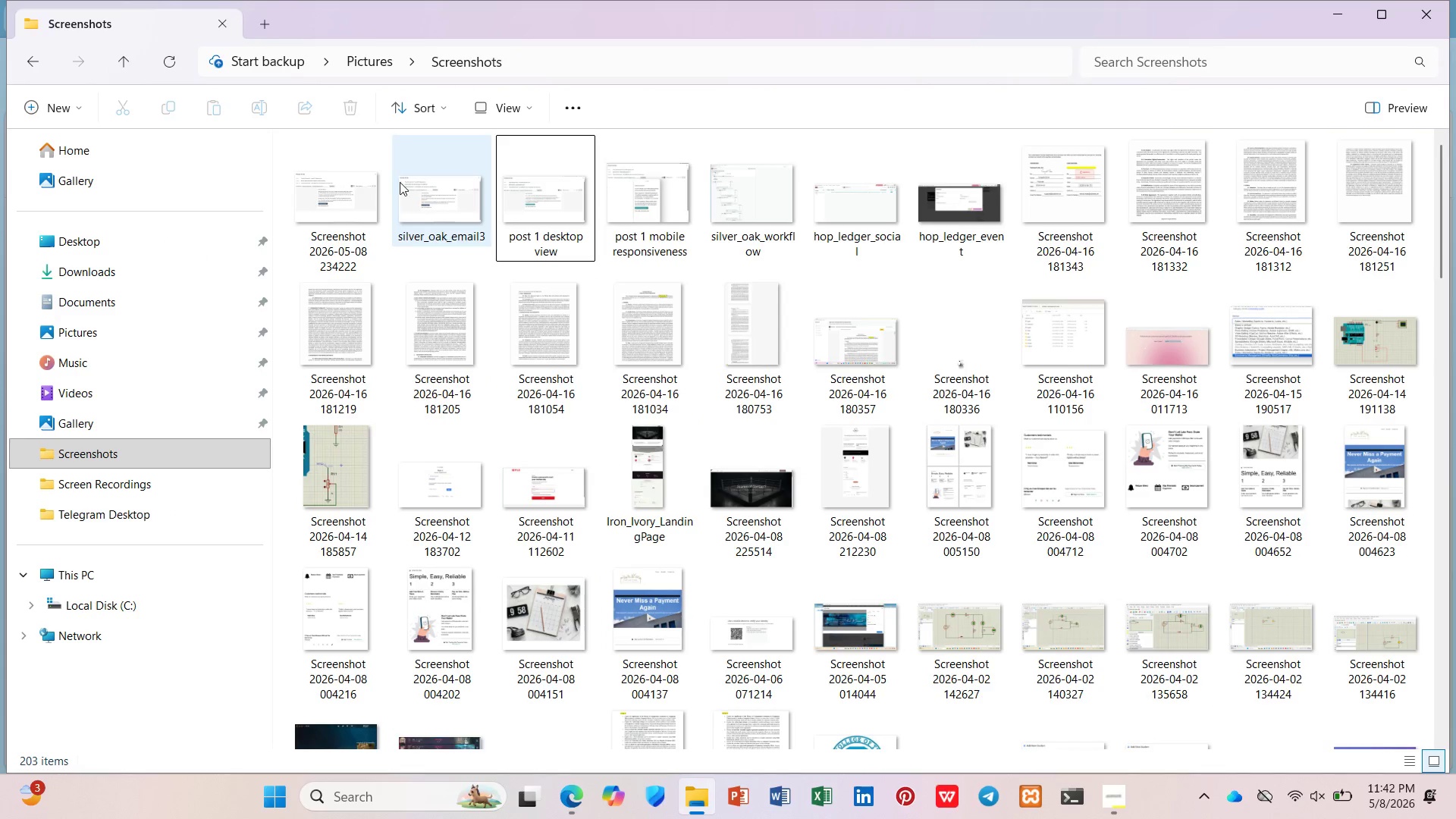 
right_click([340, 222])
 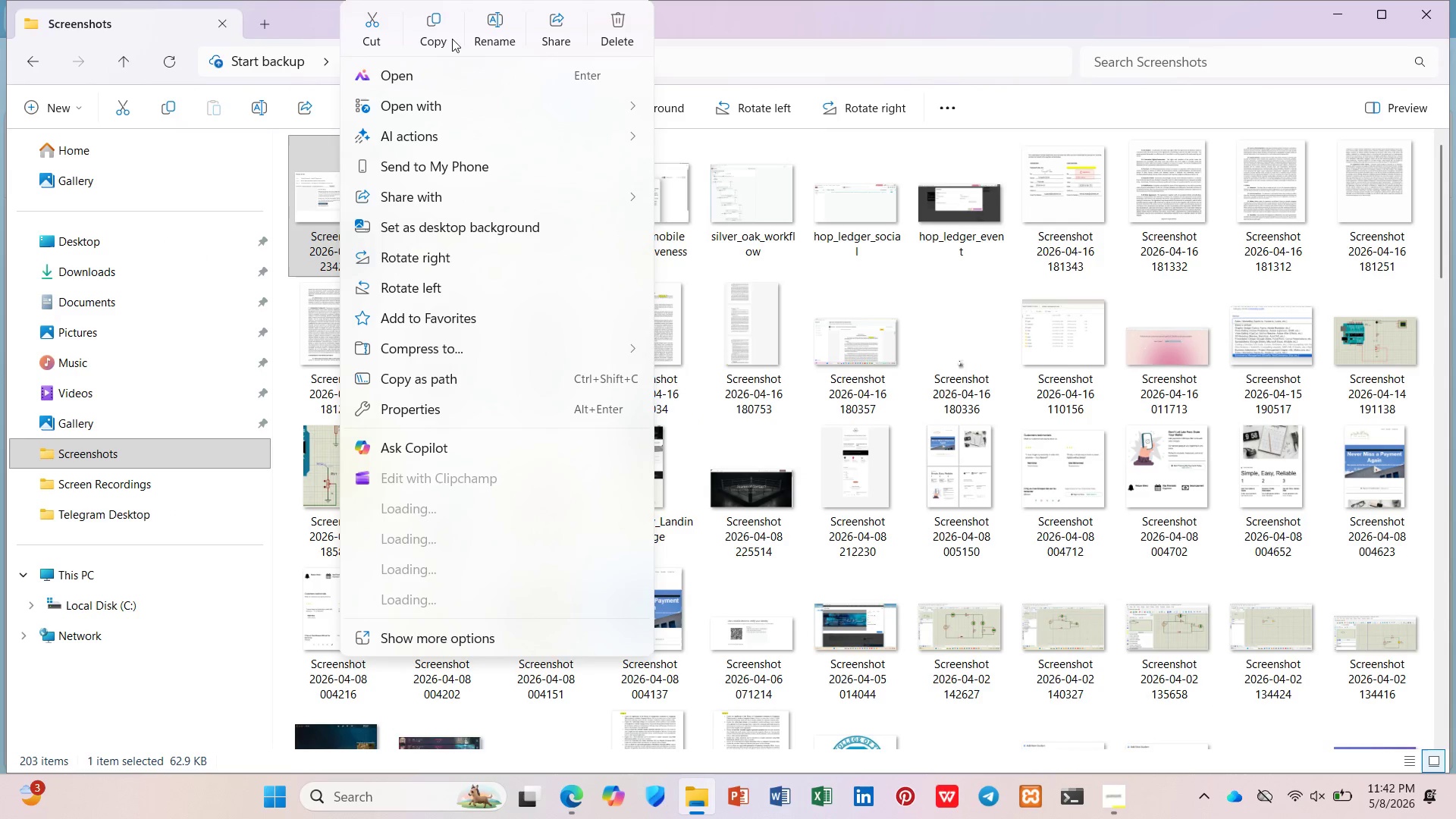 
left_click([491, 21])
 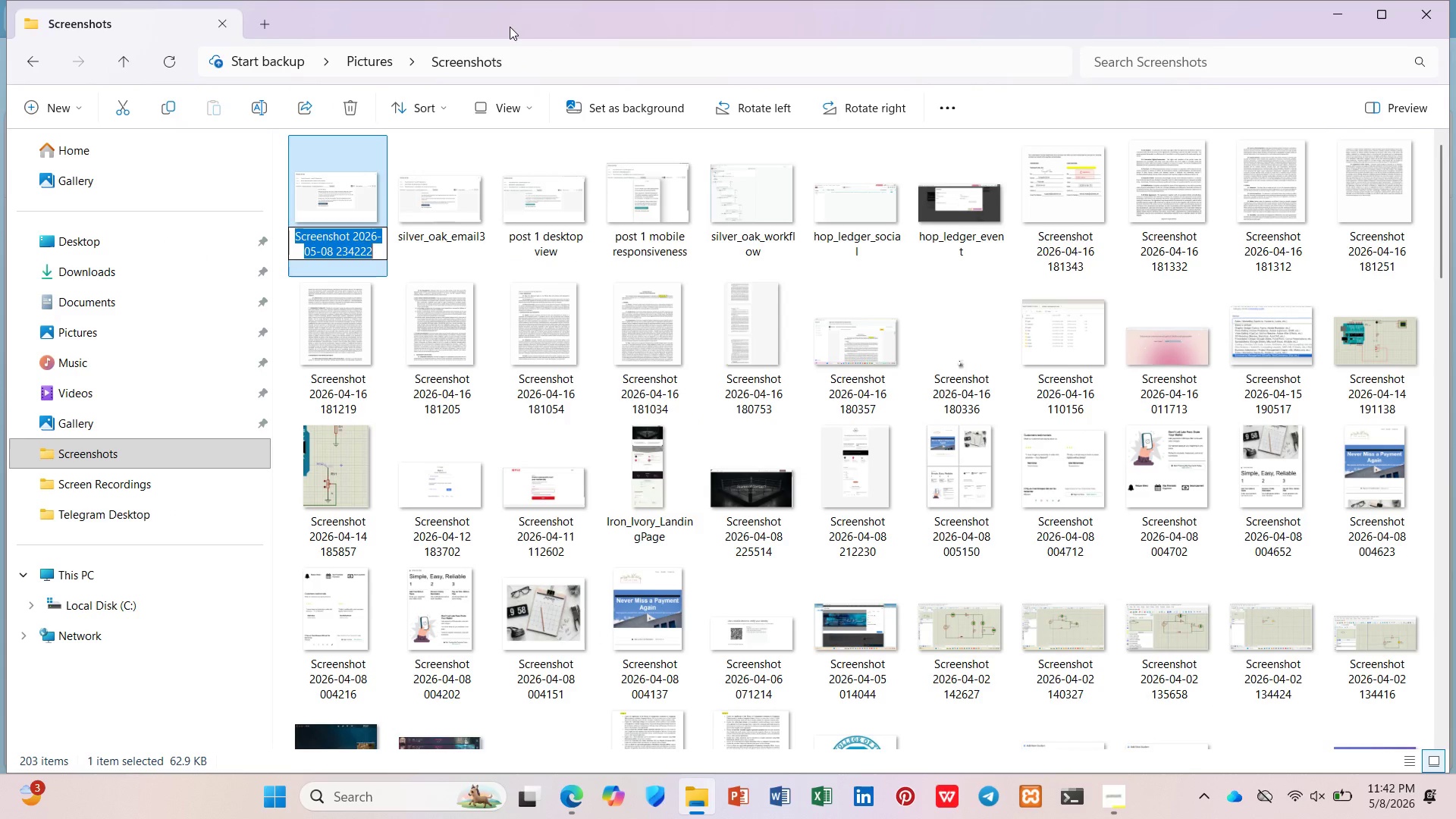 
type(silver_oak )
key(Backspace)
type(_email2)
 